 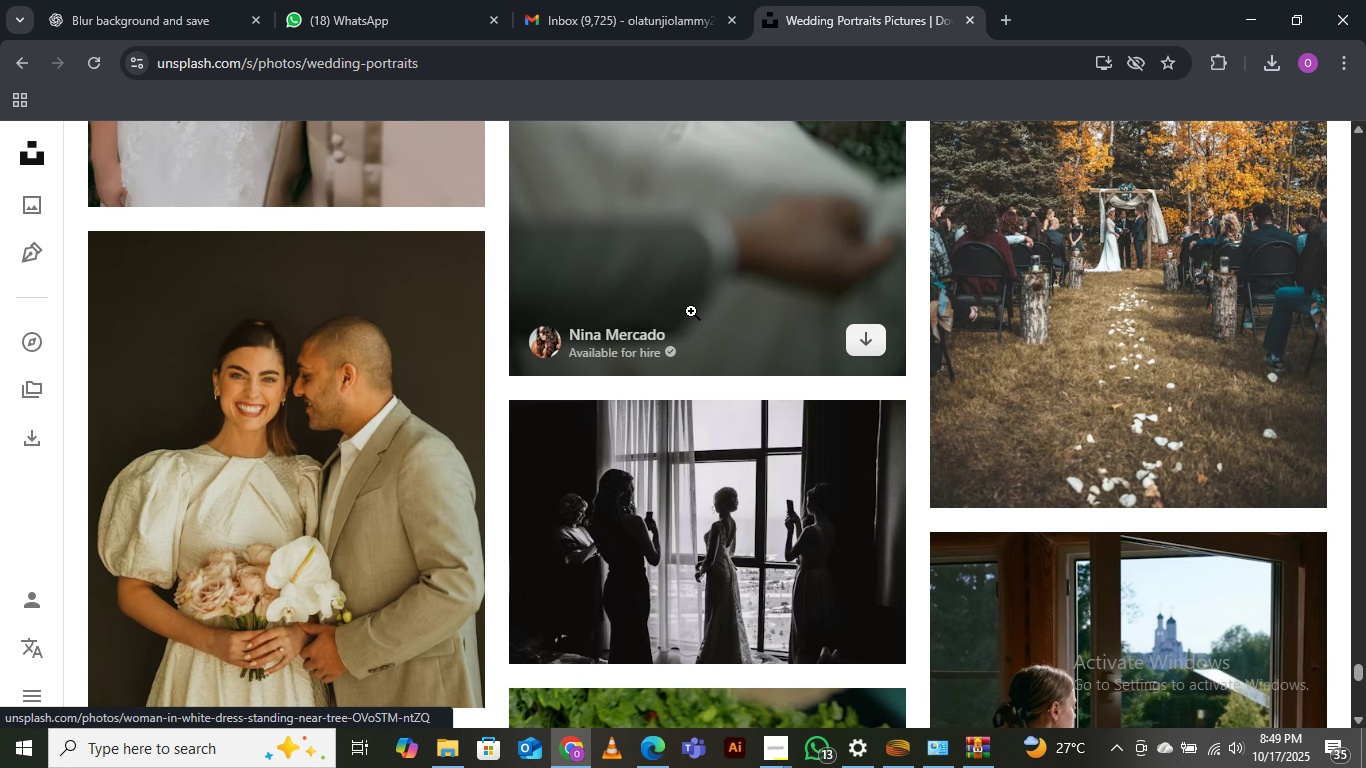 
scroll: coordinate [701, 360], scroll_direction: down, amount: 11.0
 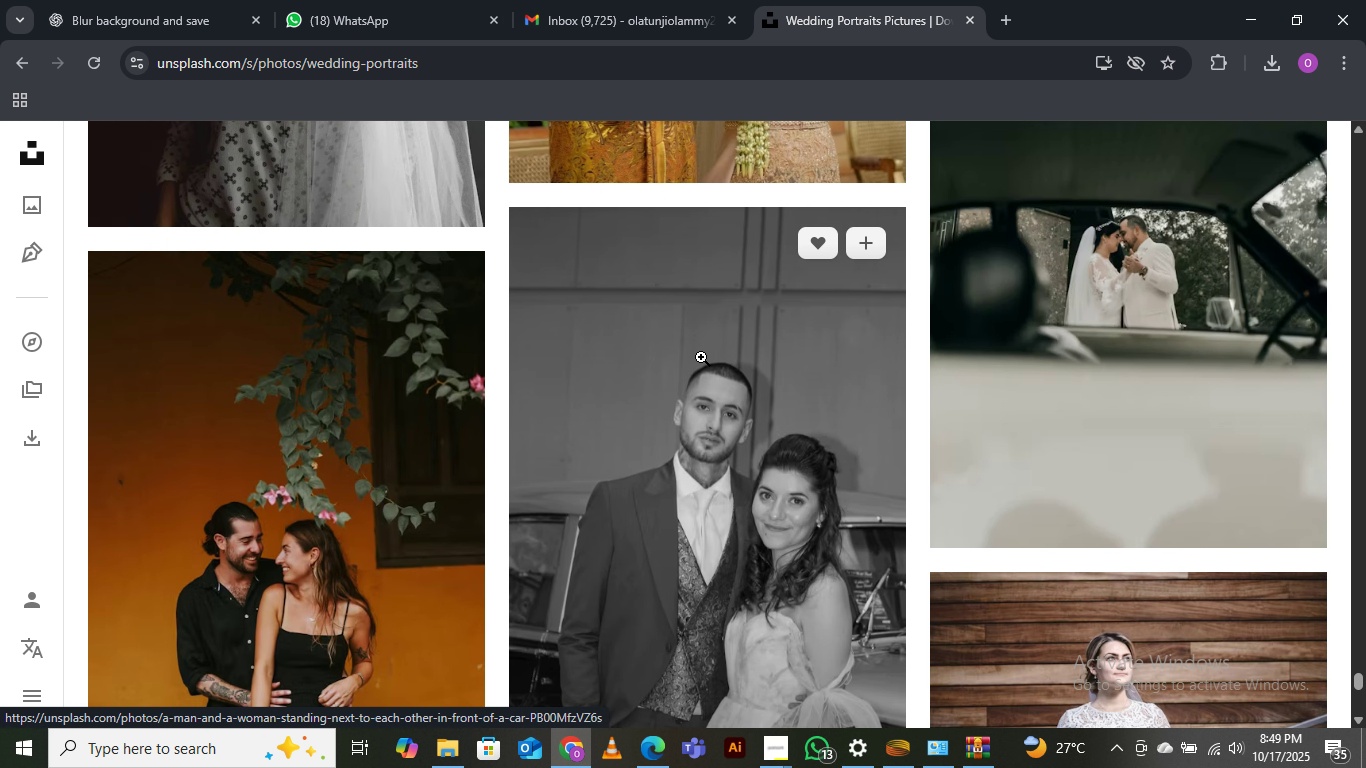 
scroll: coordinate [708, 351], scroll_direction: down, amount: 7.0
 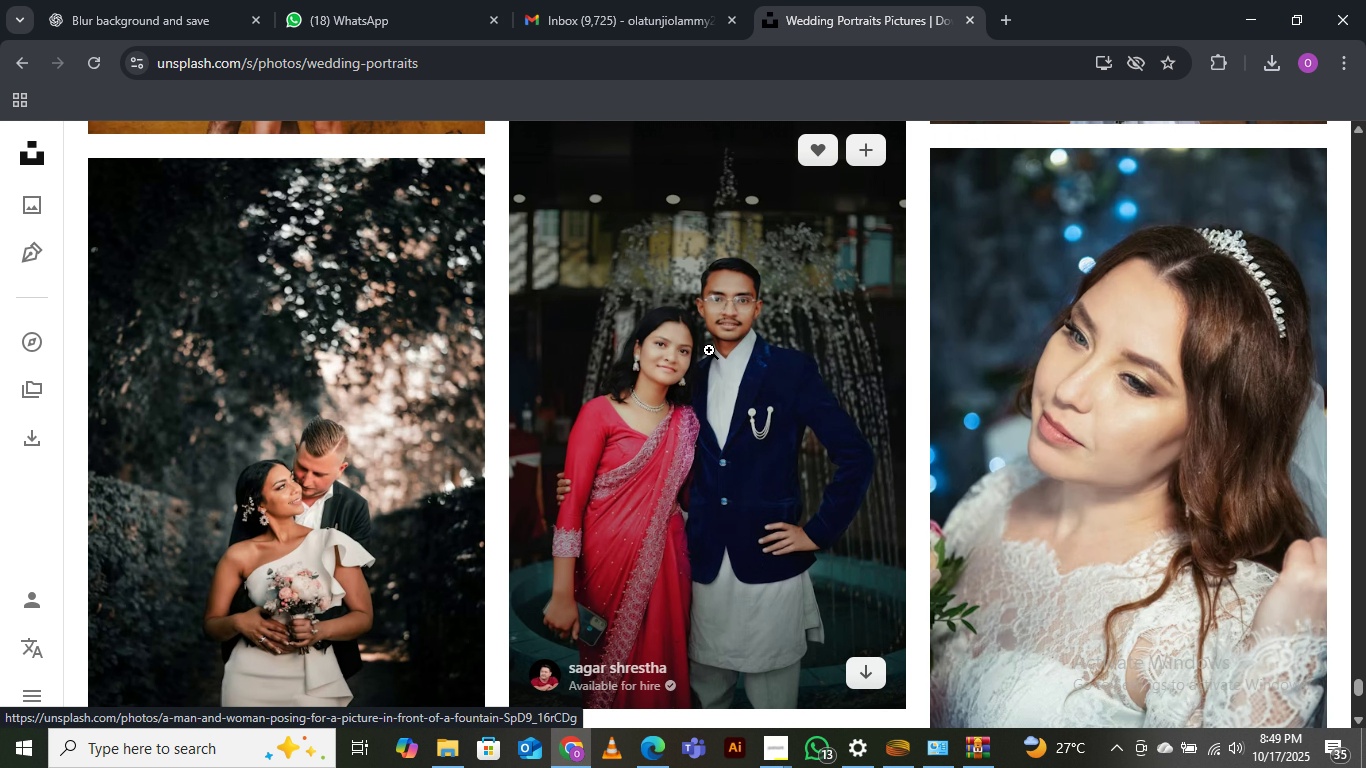 
scroll: coordinate [720, 338], scroll_direction: up, amount: 53.0
 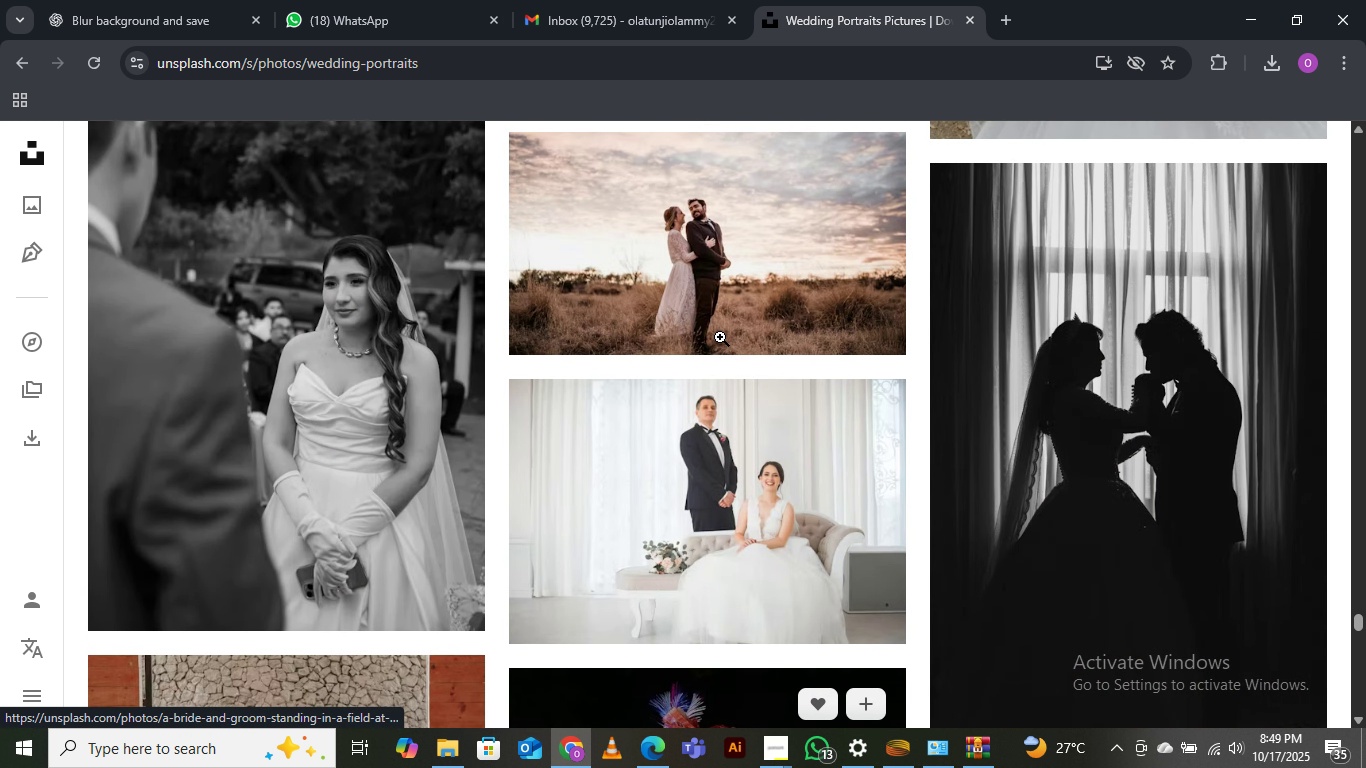 
scroll: coordinate [720, 337], scroll_direction: up, amount: 6.0
 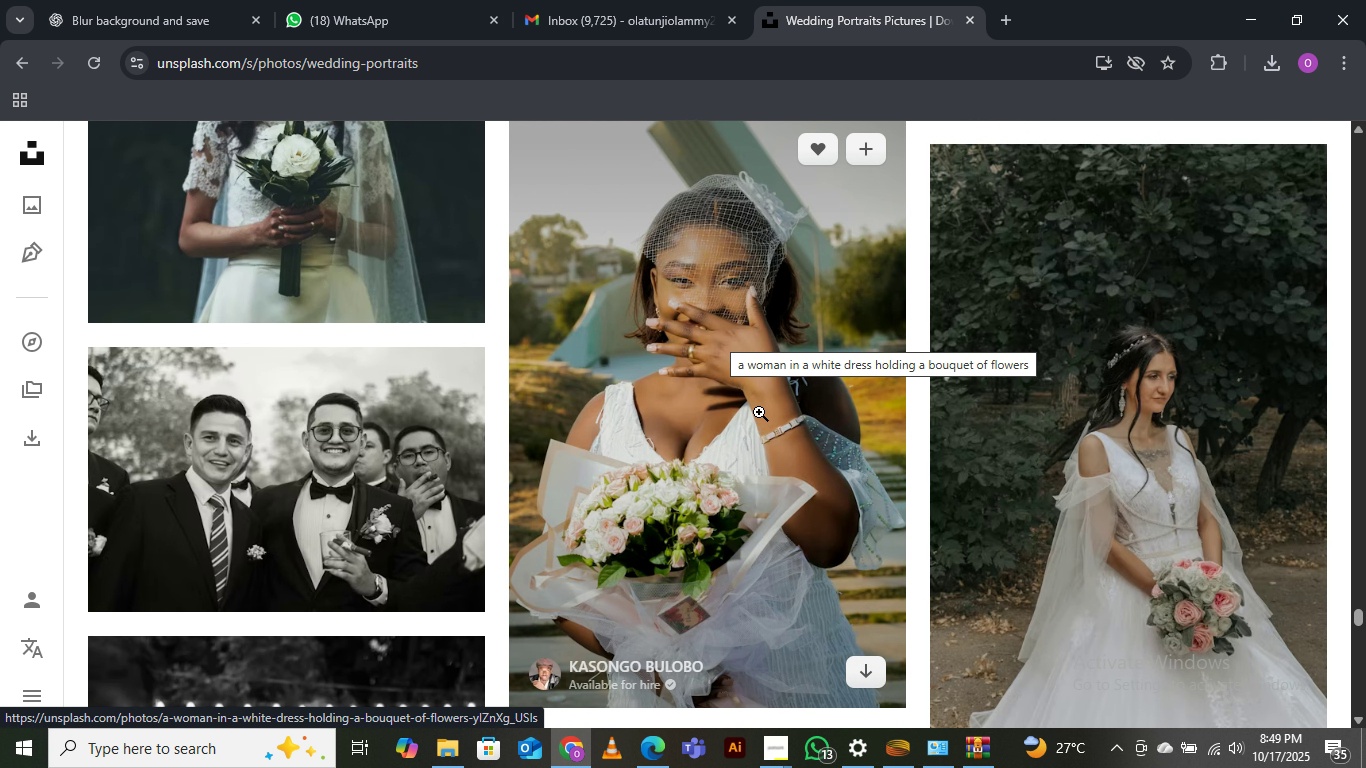 
scroll: coordinate [921, 419], scroll_direction: down, amount: 1.0
 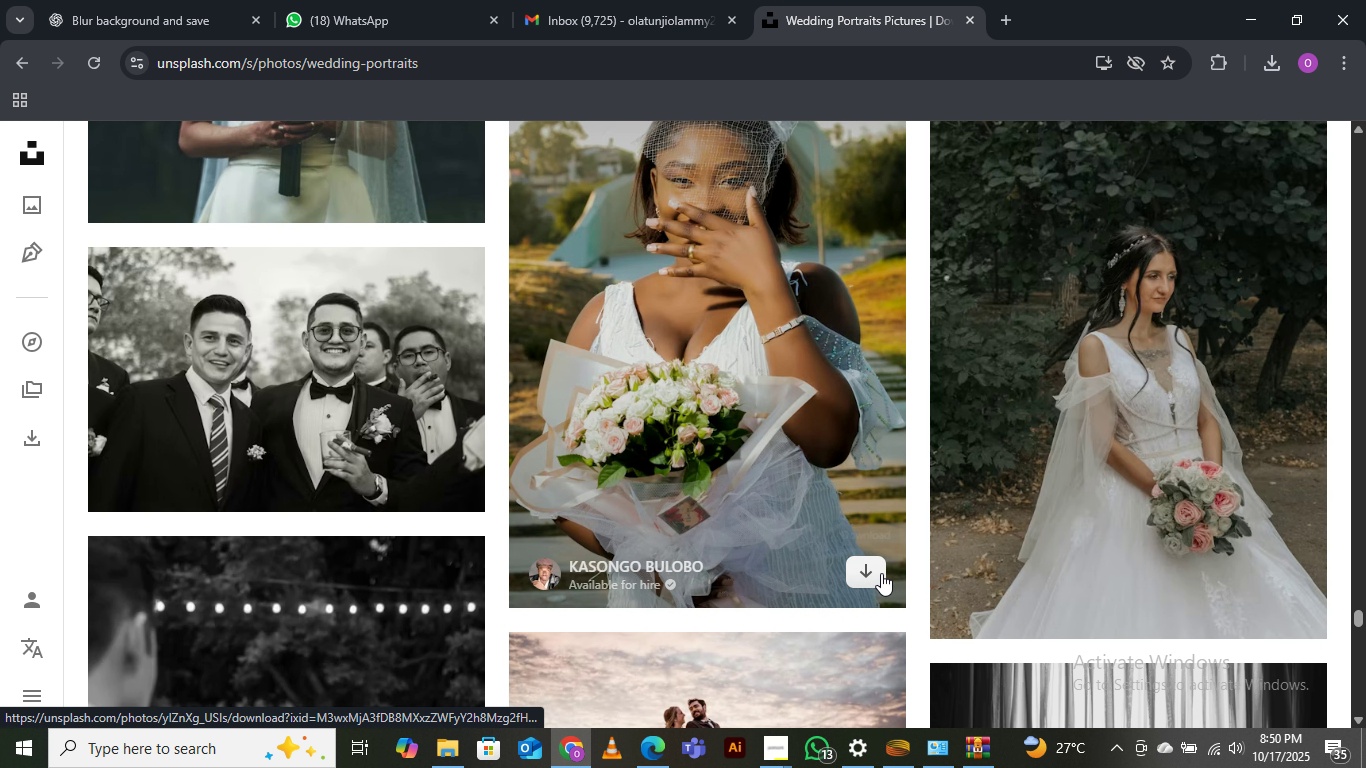 
left_click([866, 580])
 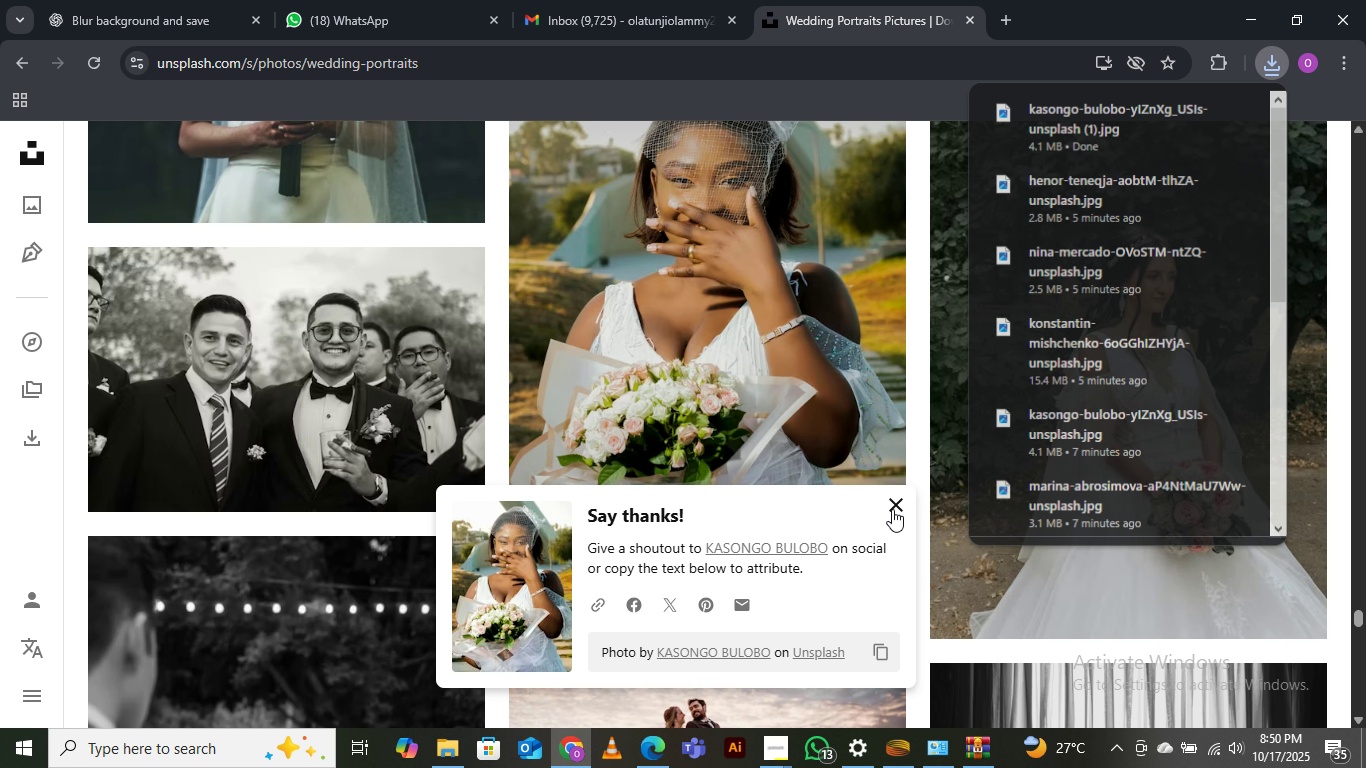 
left_click([892, 509])
 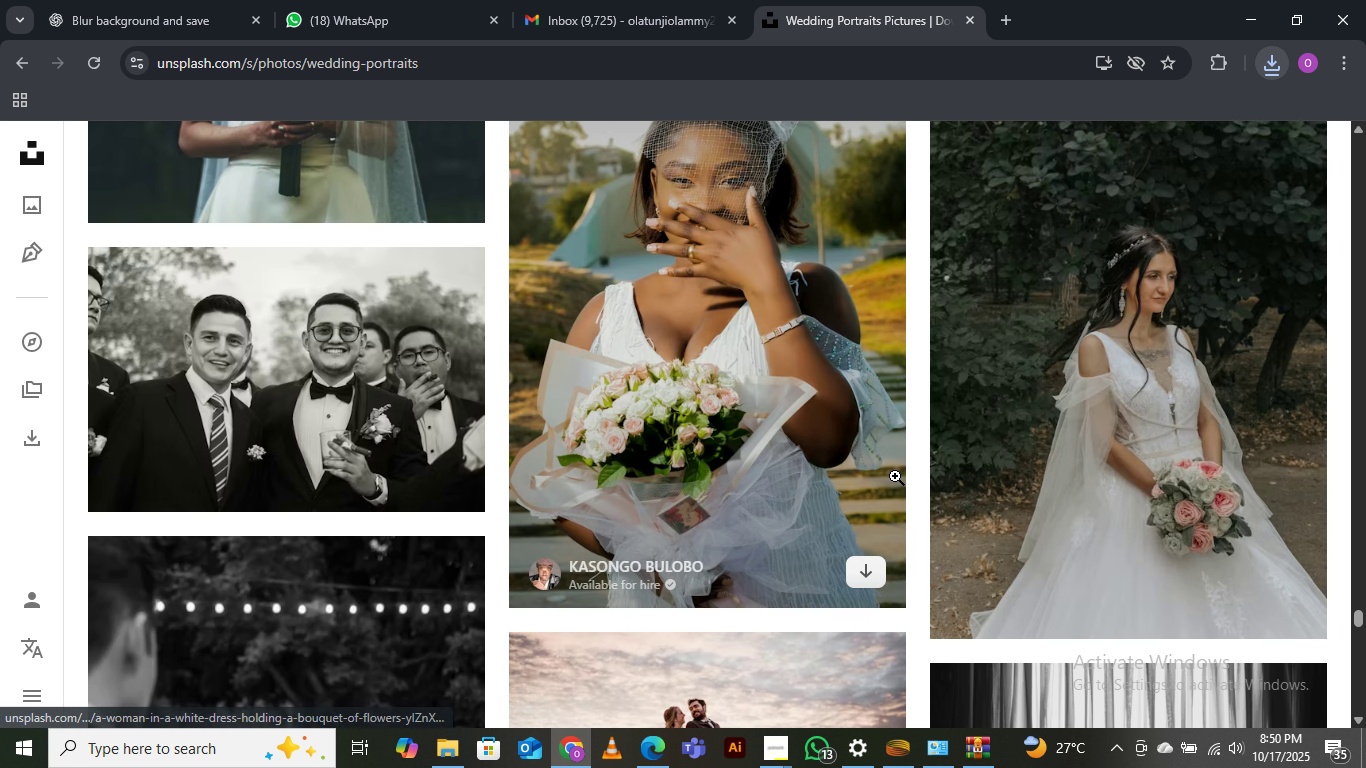 
scroll: coordinate [903, 443], scroll_direction: up, amount: 29.0
 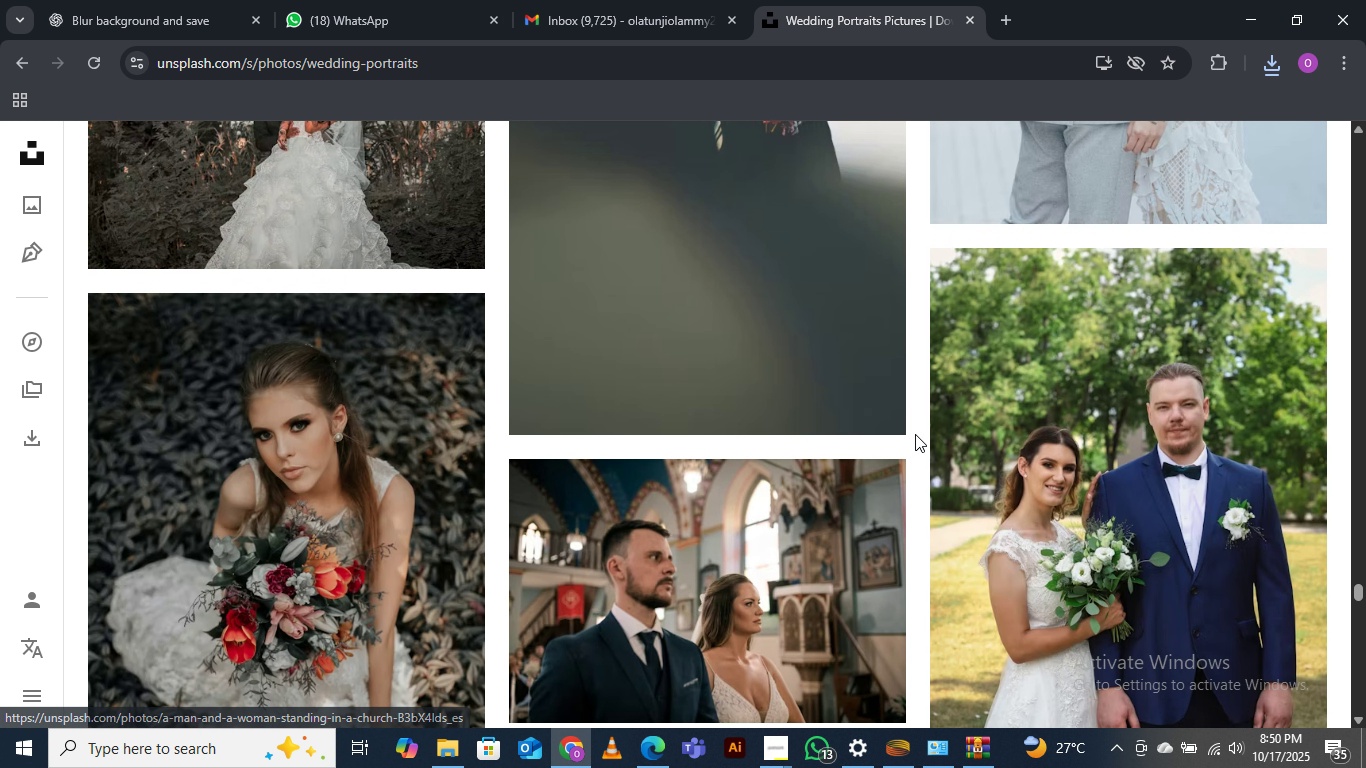 
scroll: coordinate [914, 434], scroll_direction: up, amount: 11.0
 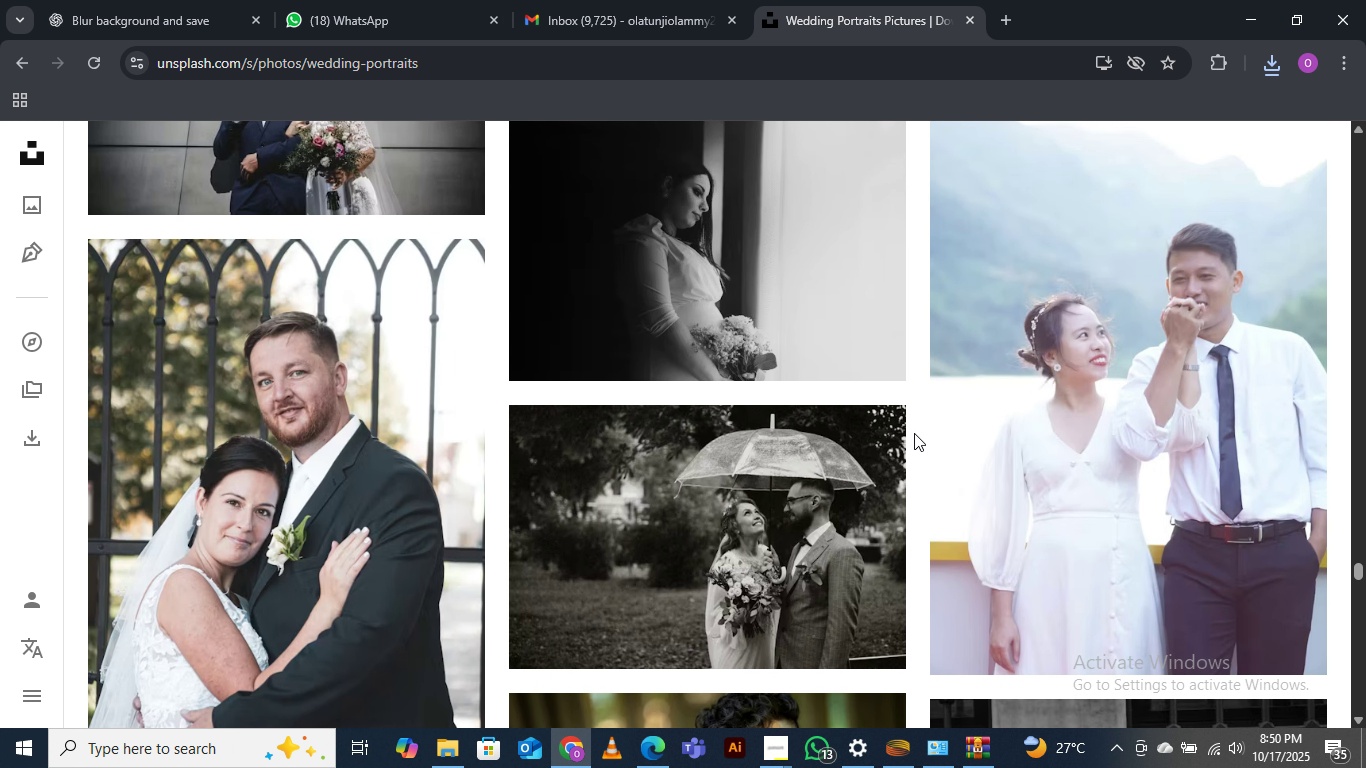 
scroll: coordinate [917, 429], scroll_direction: up, amount: 9.0
 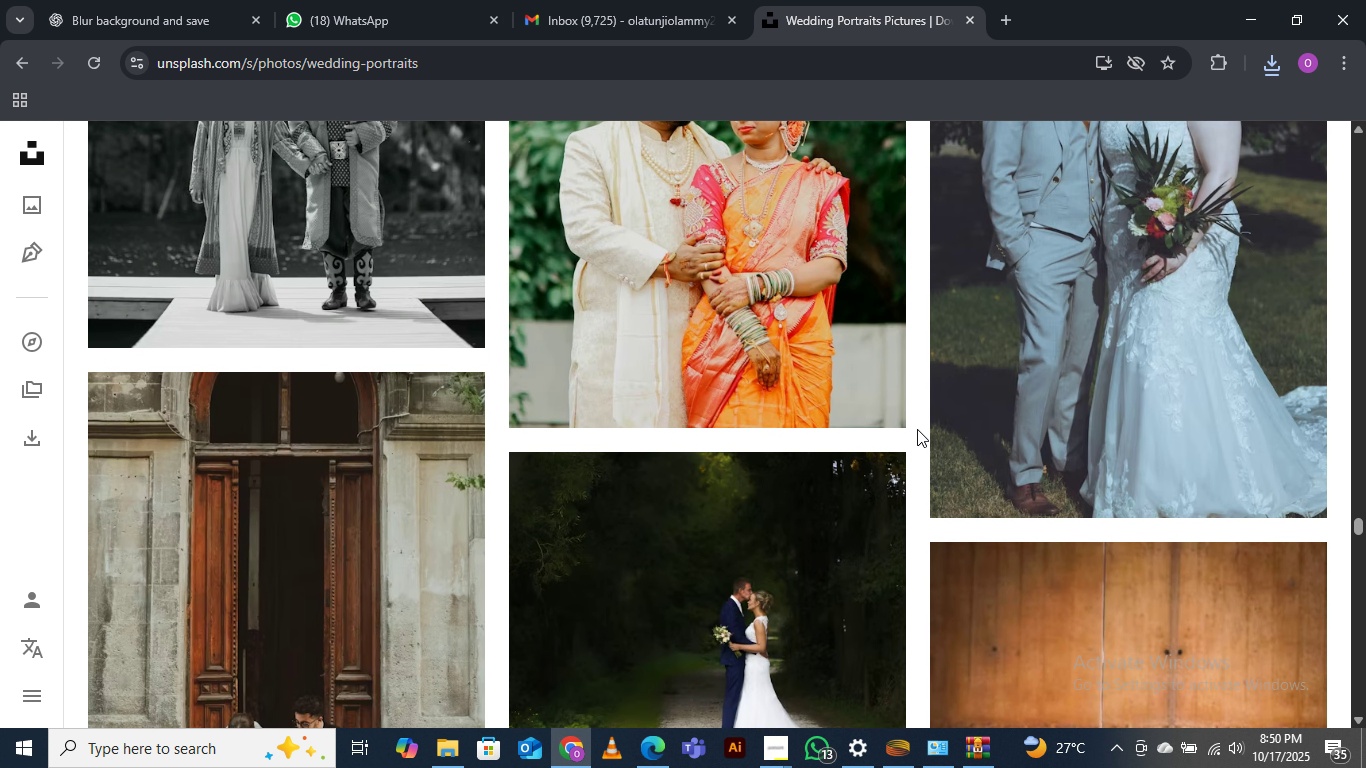 
left_click([864, 541])
 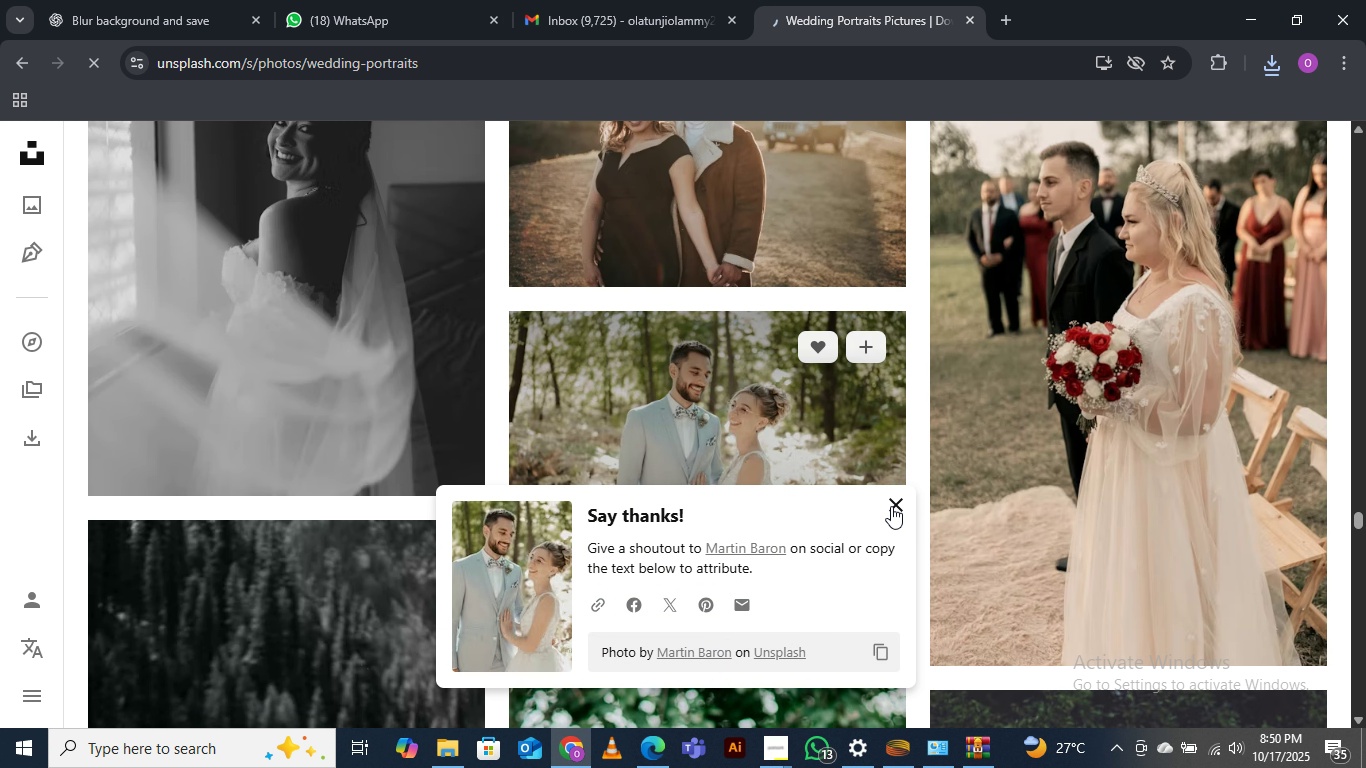 
left_click([895, 502])
 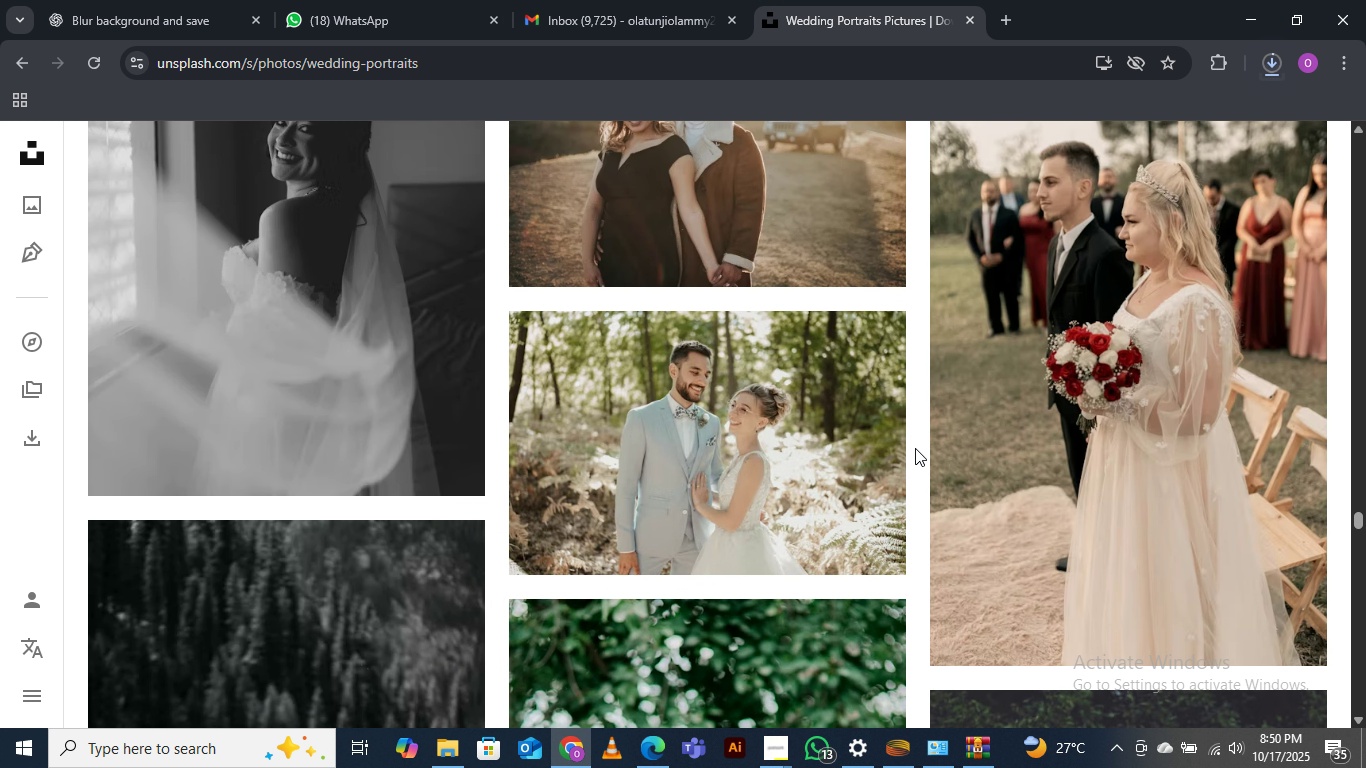 
scroll: coordinate [914, 444], scroll_direction: up, amount: 10.0
 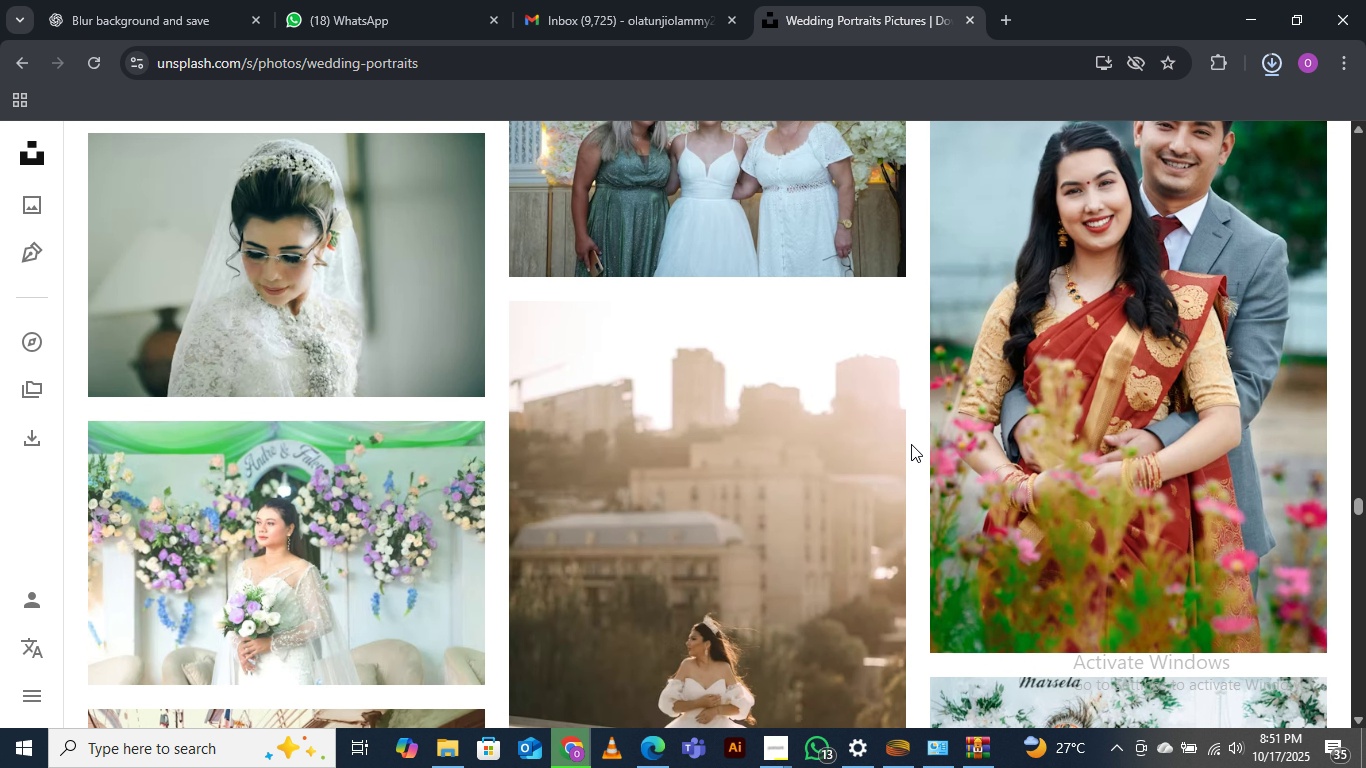 
scroll: coordinate [912, 447], scroll_direction: up, amount: 8.0
 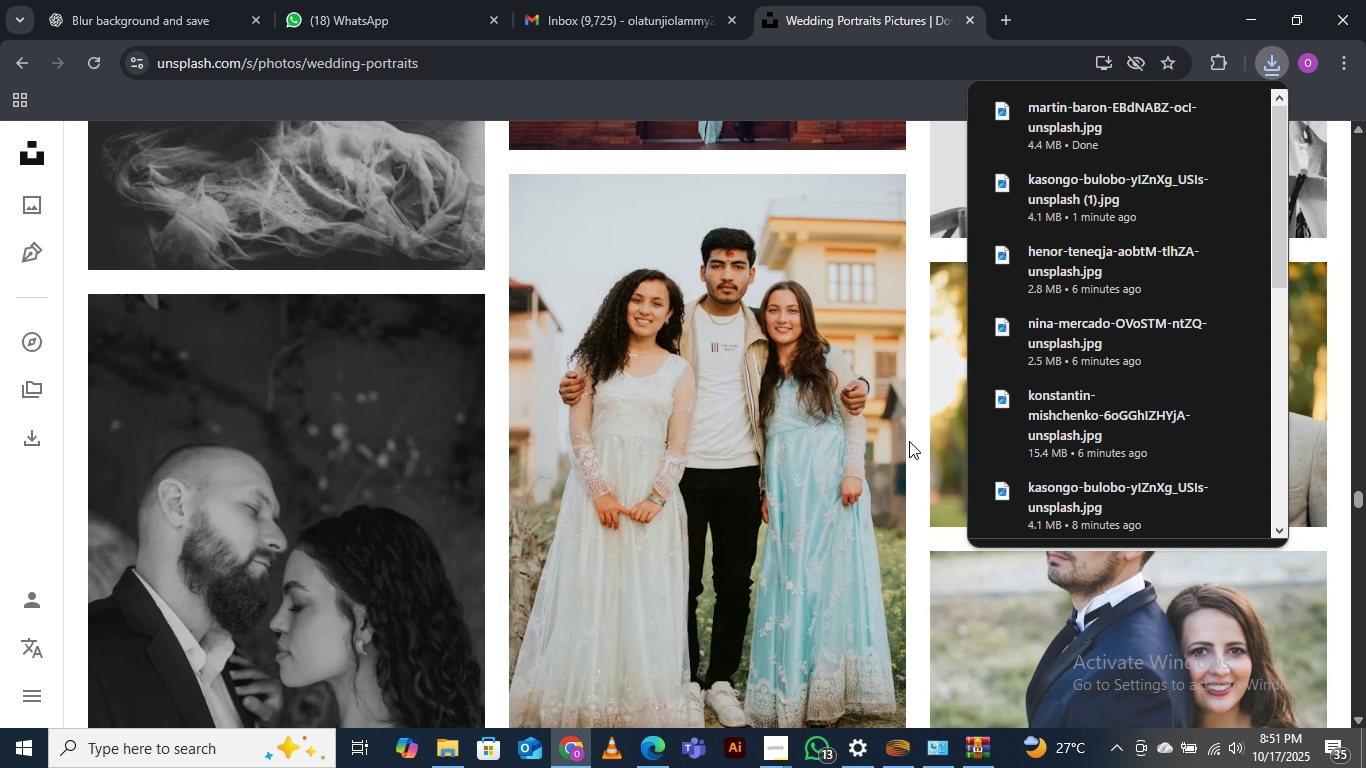 
scroll: coordinate [909, 441], scroll_direction: down, amount: 1.0
 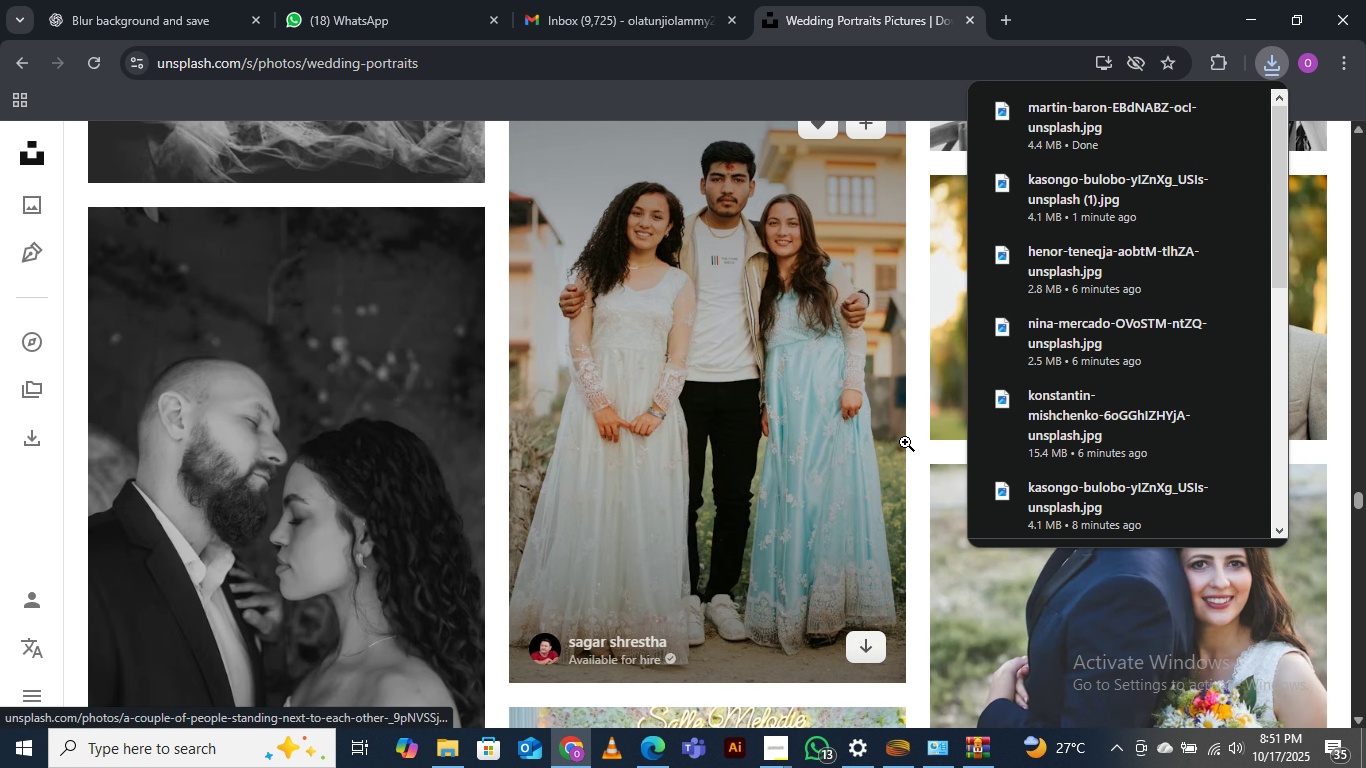 
scroll: coordinate [913, 524], scroll_direction: up, amount: 21.0
 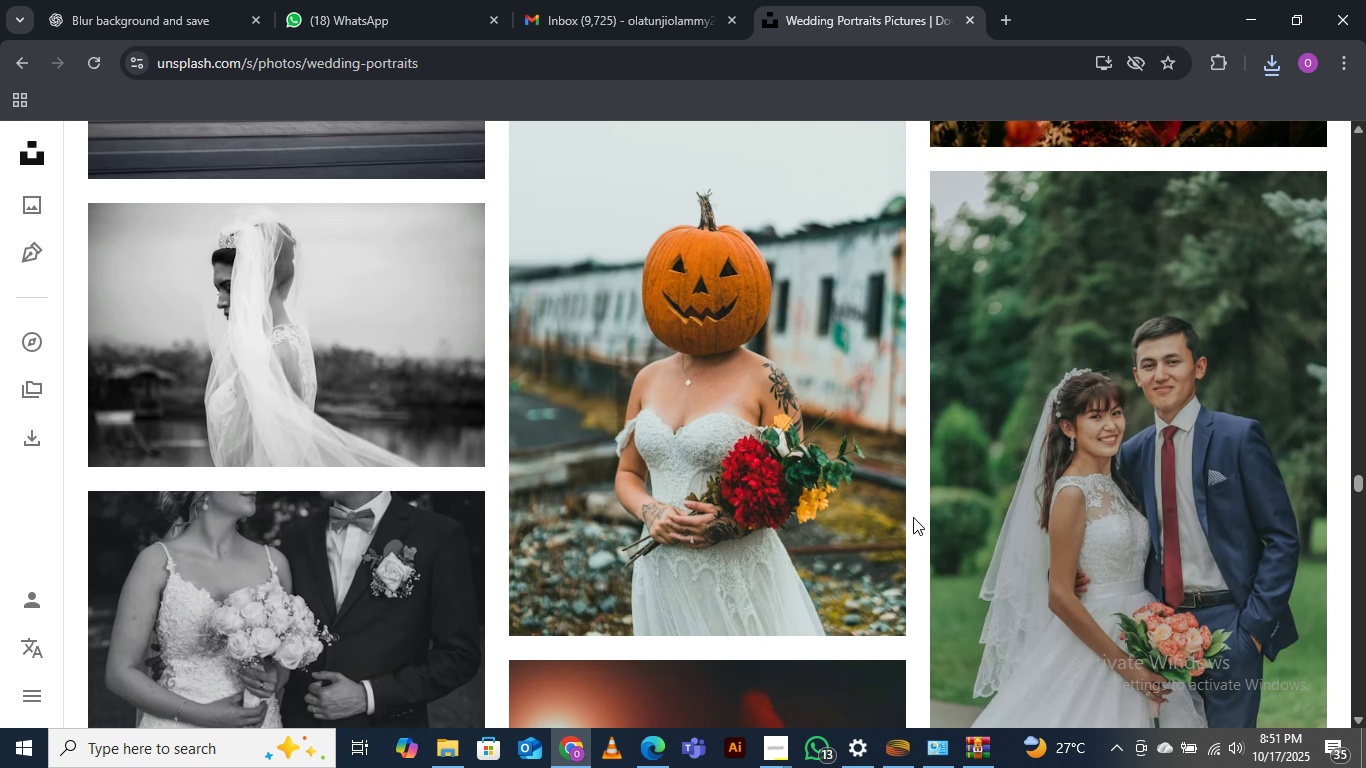 
scroll: coordinate [905, 490], scroll_direction: up, amount: 14.0
 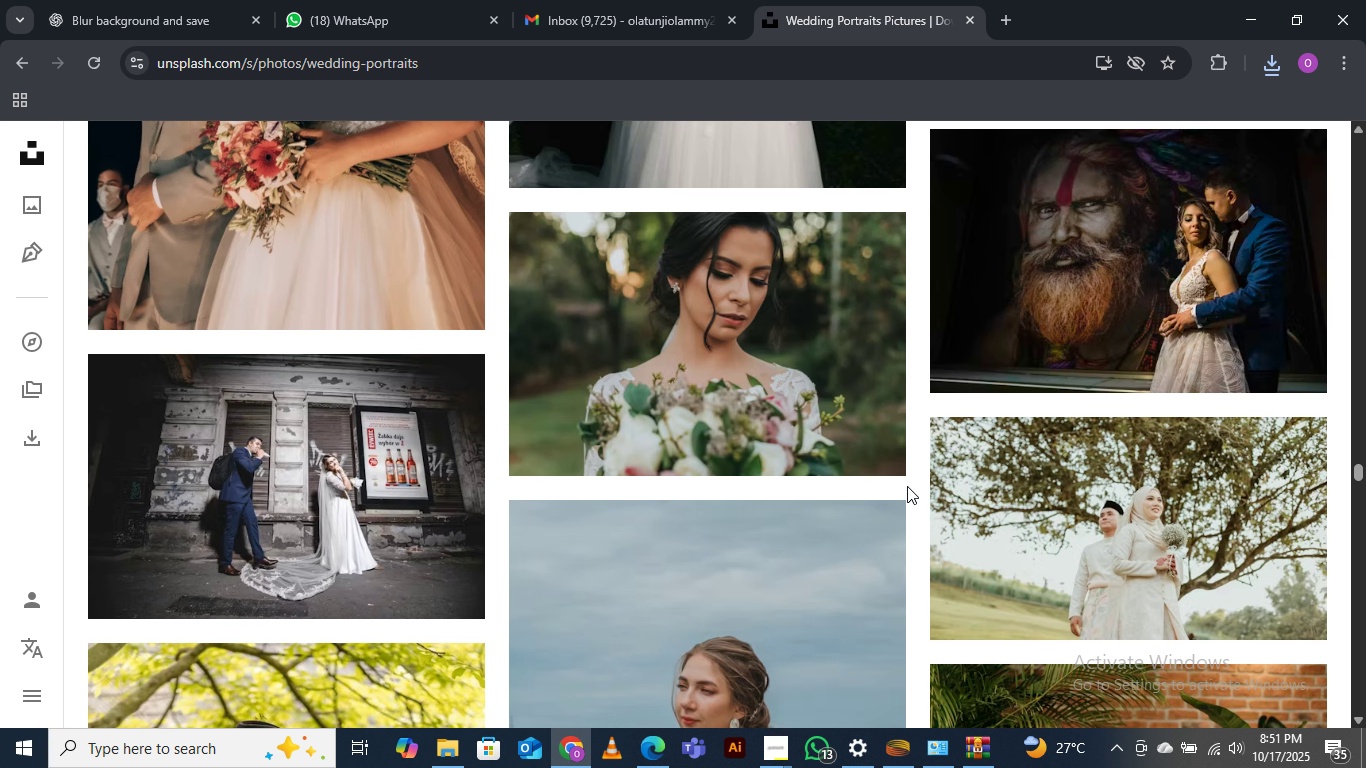 
scroll: coordinate [913, 475], scroll_direction: up, amount: 15.0
 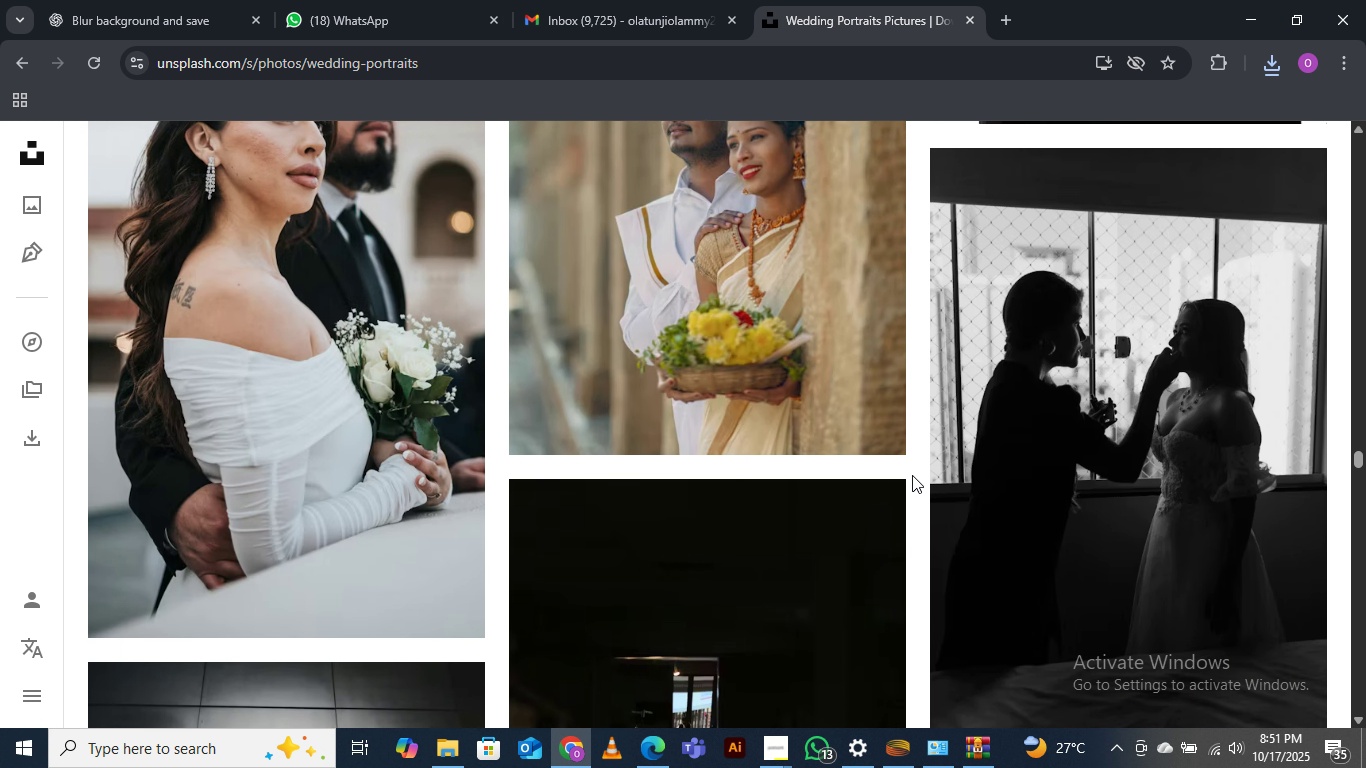 
scroll: coordinate [915, 478], scroll_direction: up, amount: 23.0
 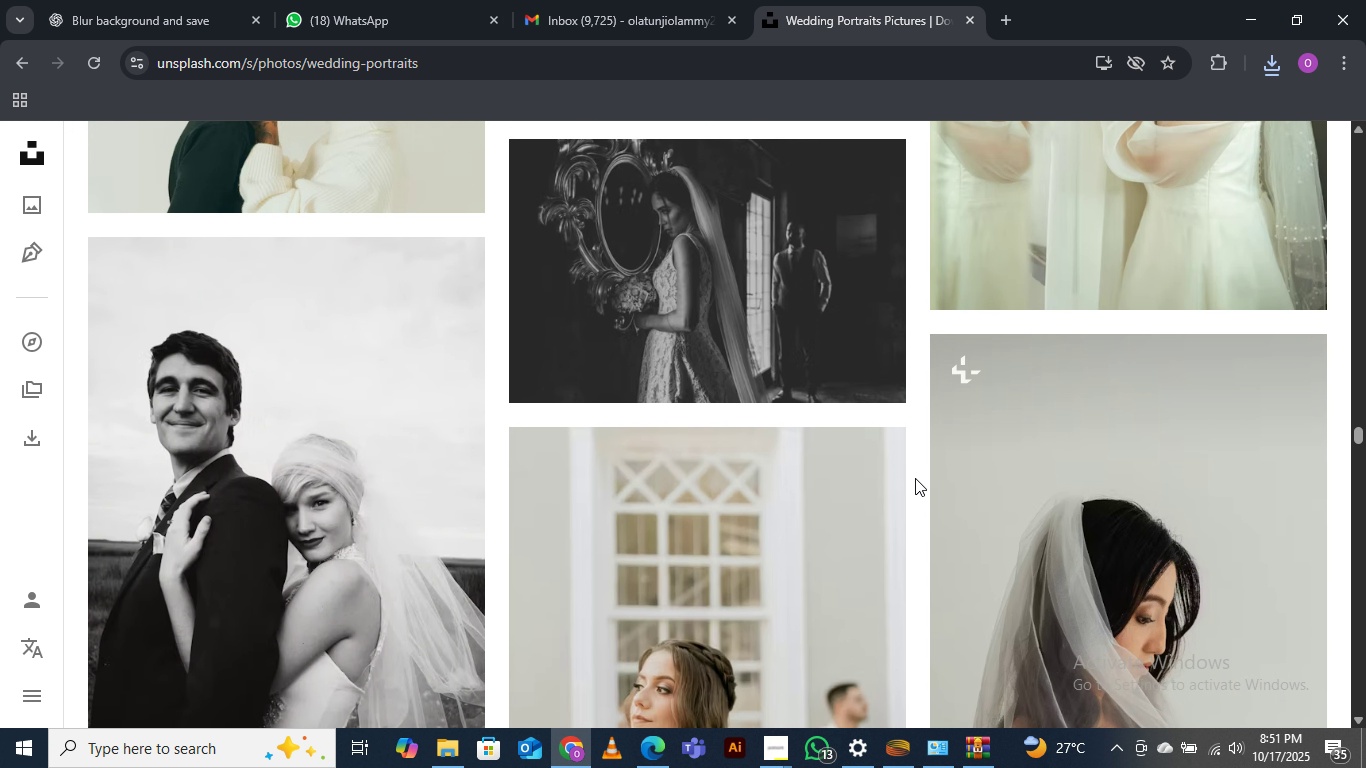 
scroll: coordinate [915, 477], scroll_direction: up, amount: 16.0
 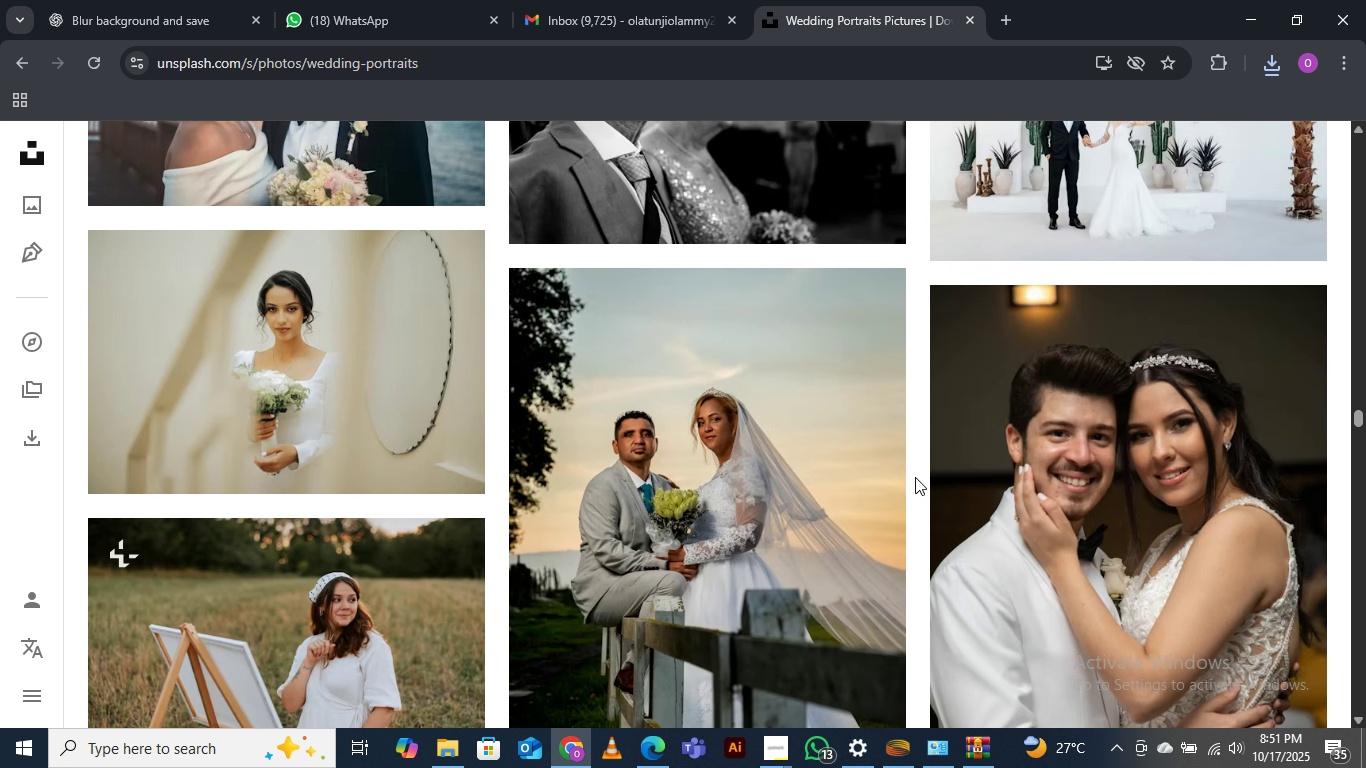 
scroll: coordinate [1289, 607], scroll_direction: down, amount: 3.0
 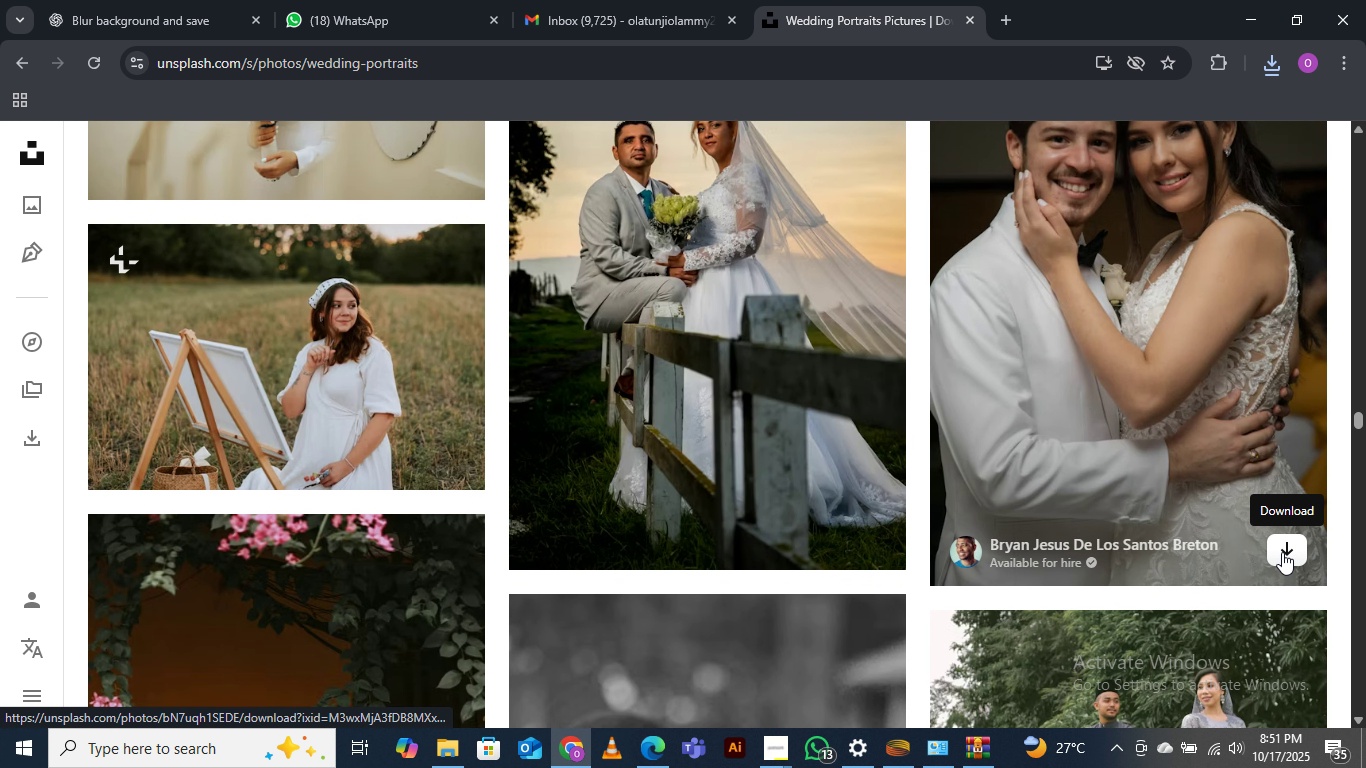 
left_click([1282, 550])
 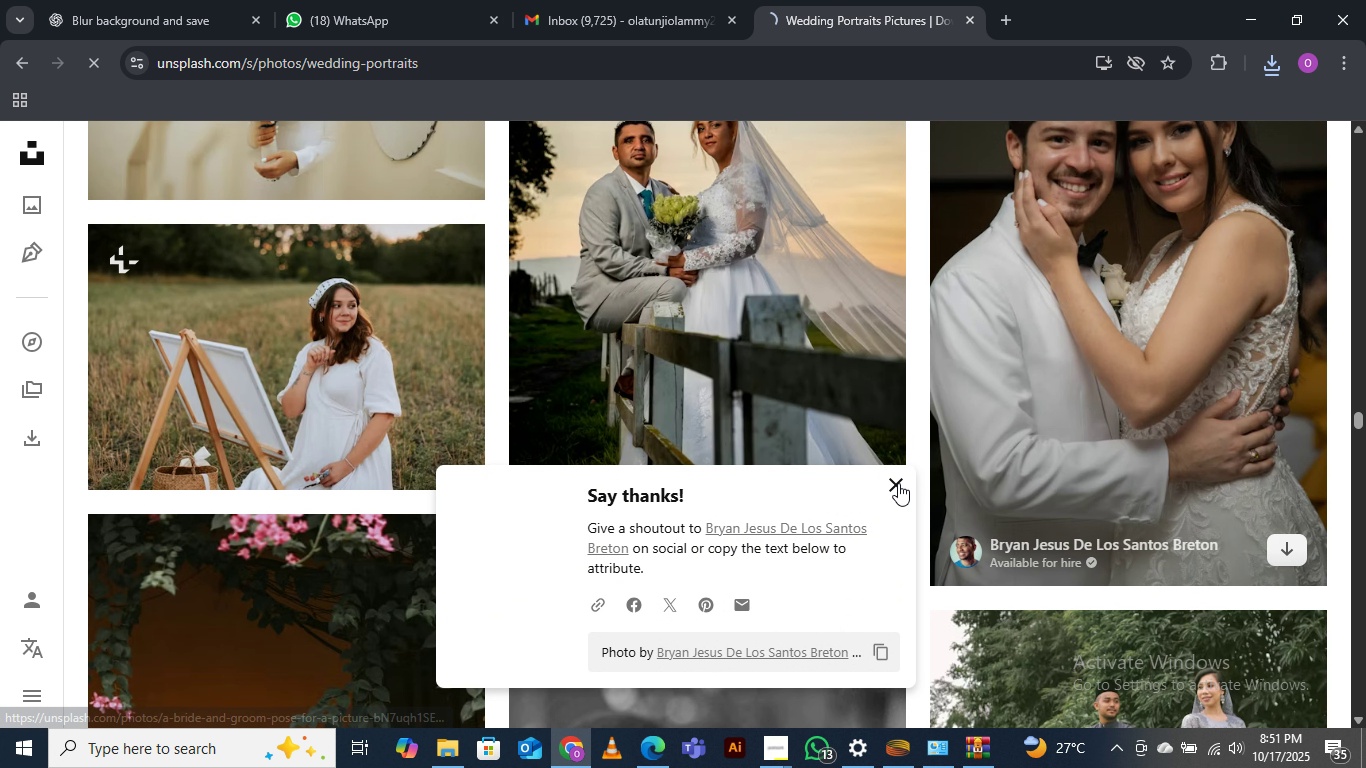 
left_click([903, 477])
 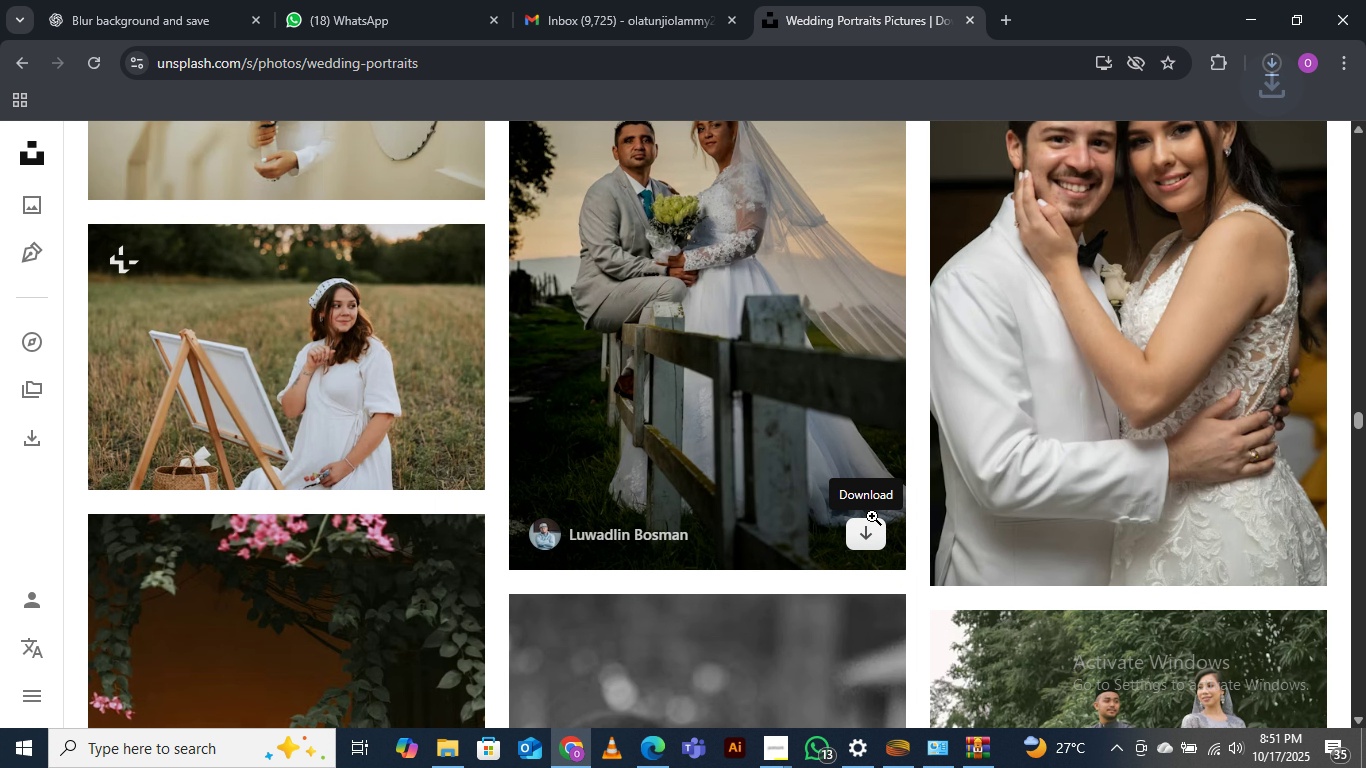 
scroll: coordinate [906, 482], scroll_direction: up, amount: 8.0
 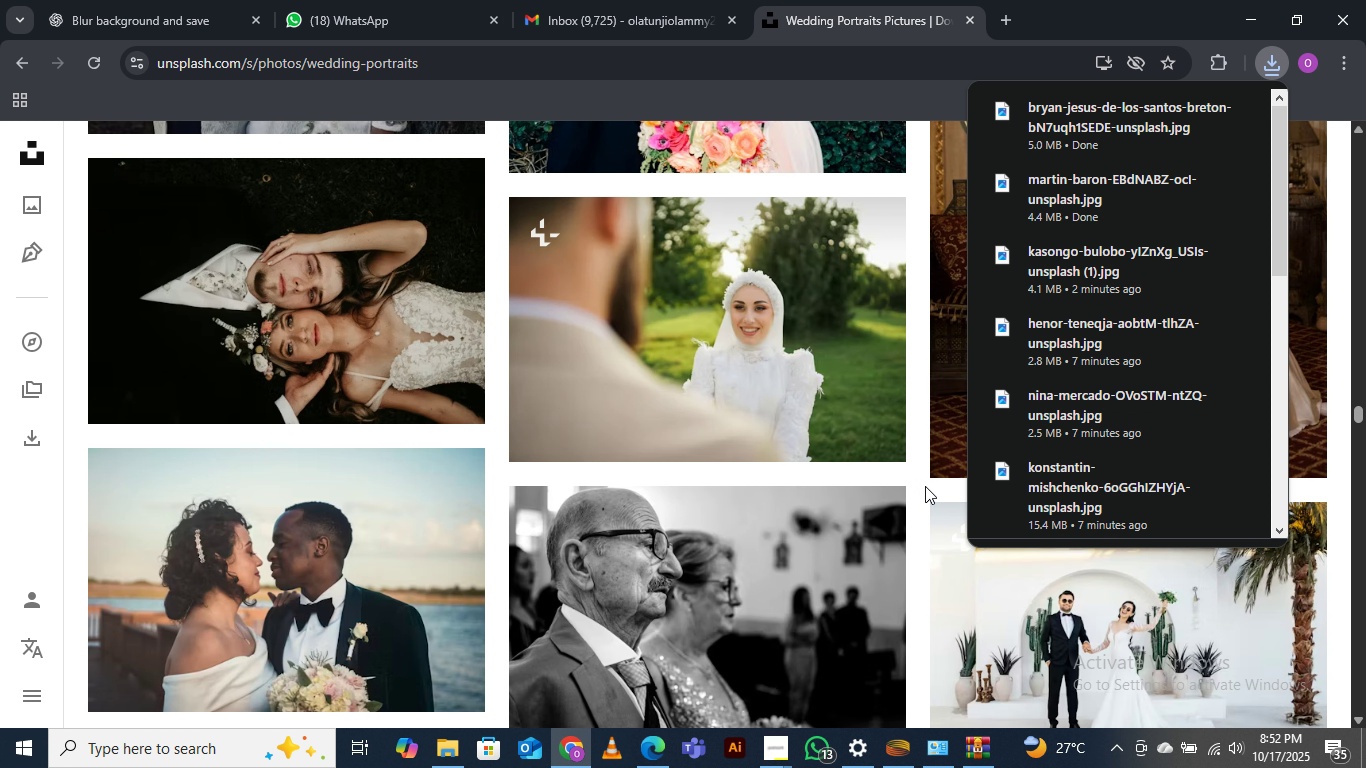 
wait(5.16)
 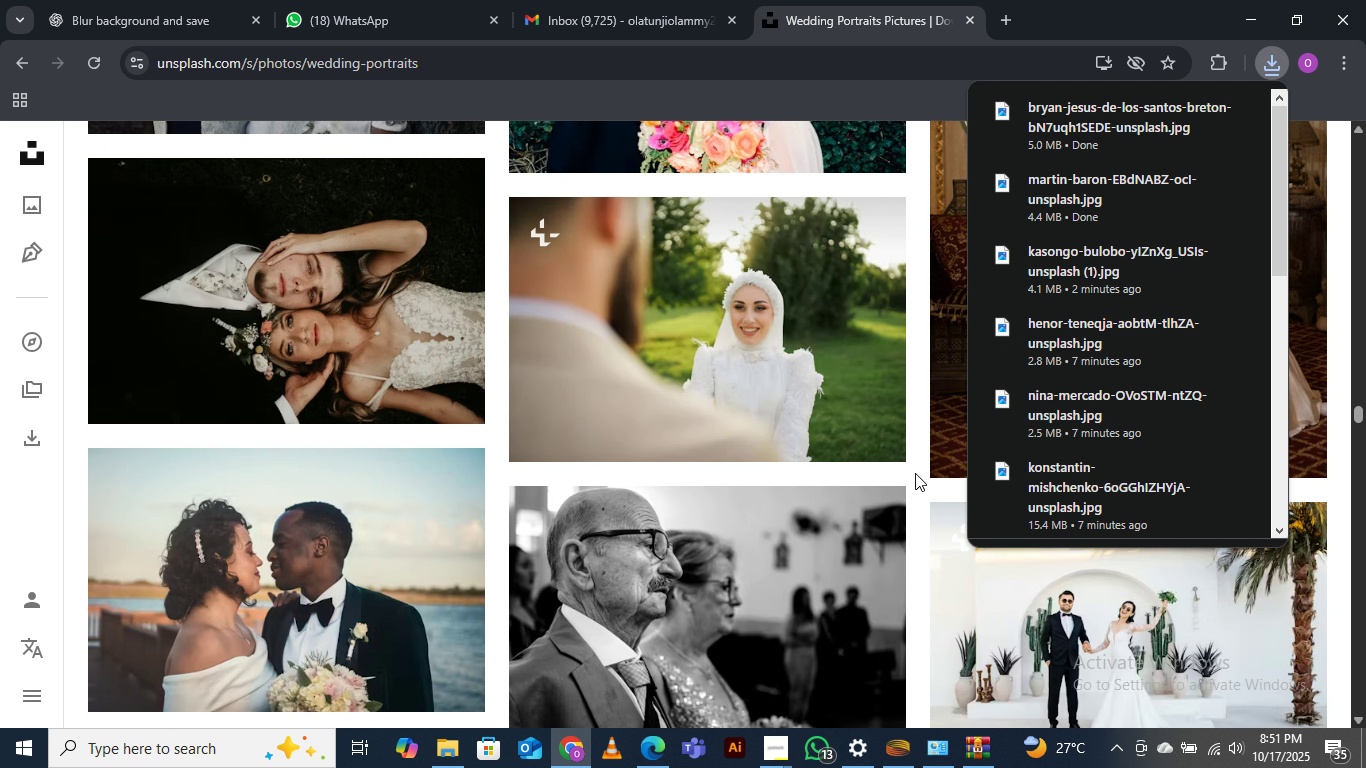 
scroll: coordinate [911, 465], scroll_direction: up, amount: 13.0
 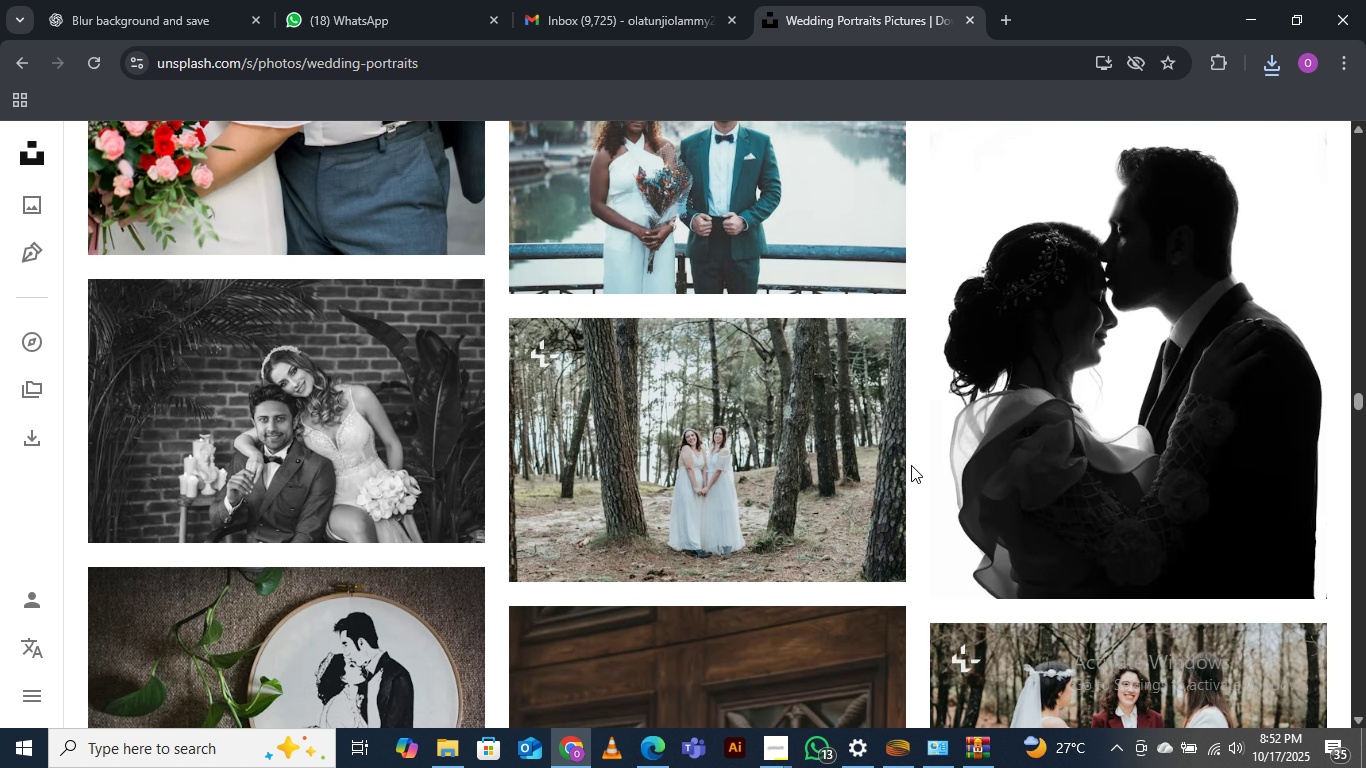 
scroll: coordinate [911, 465], scroll_direction: up, amount: 2.0
 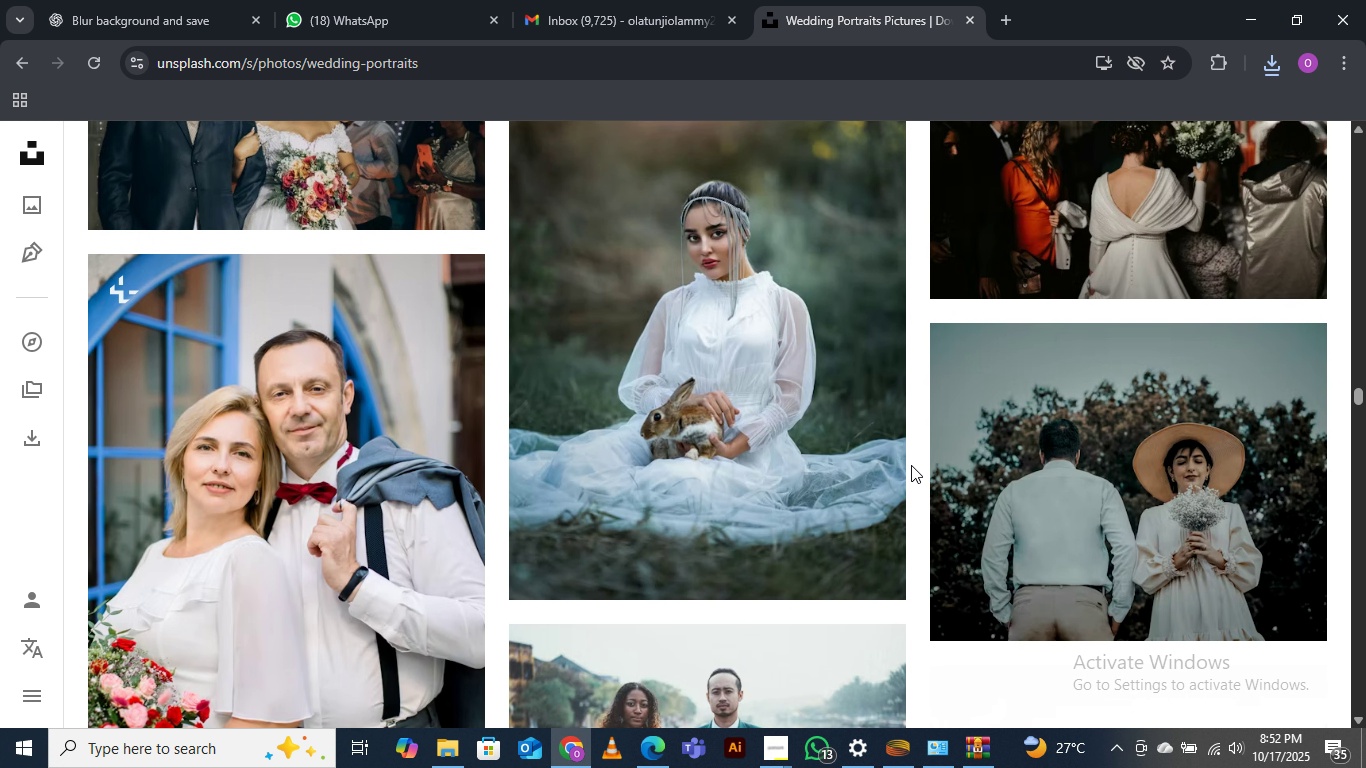 
scroll: coordinate [911, 465], scroll_direction: down, amount: 2.0
 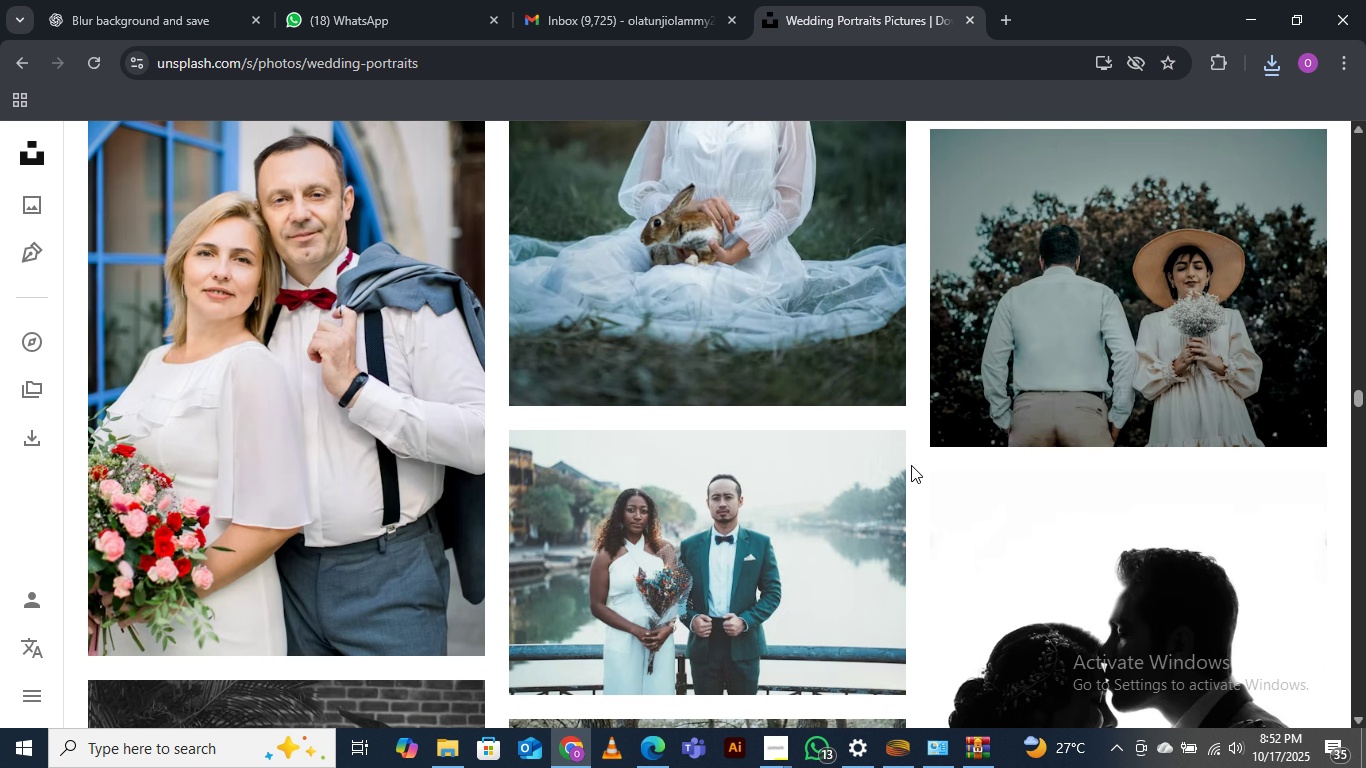 
scroll: coordinate [913, 456], scroll_direction: up, amount: 4.0
 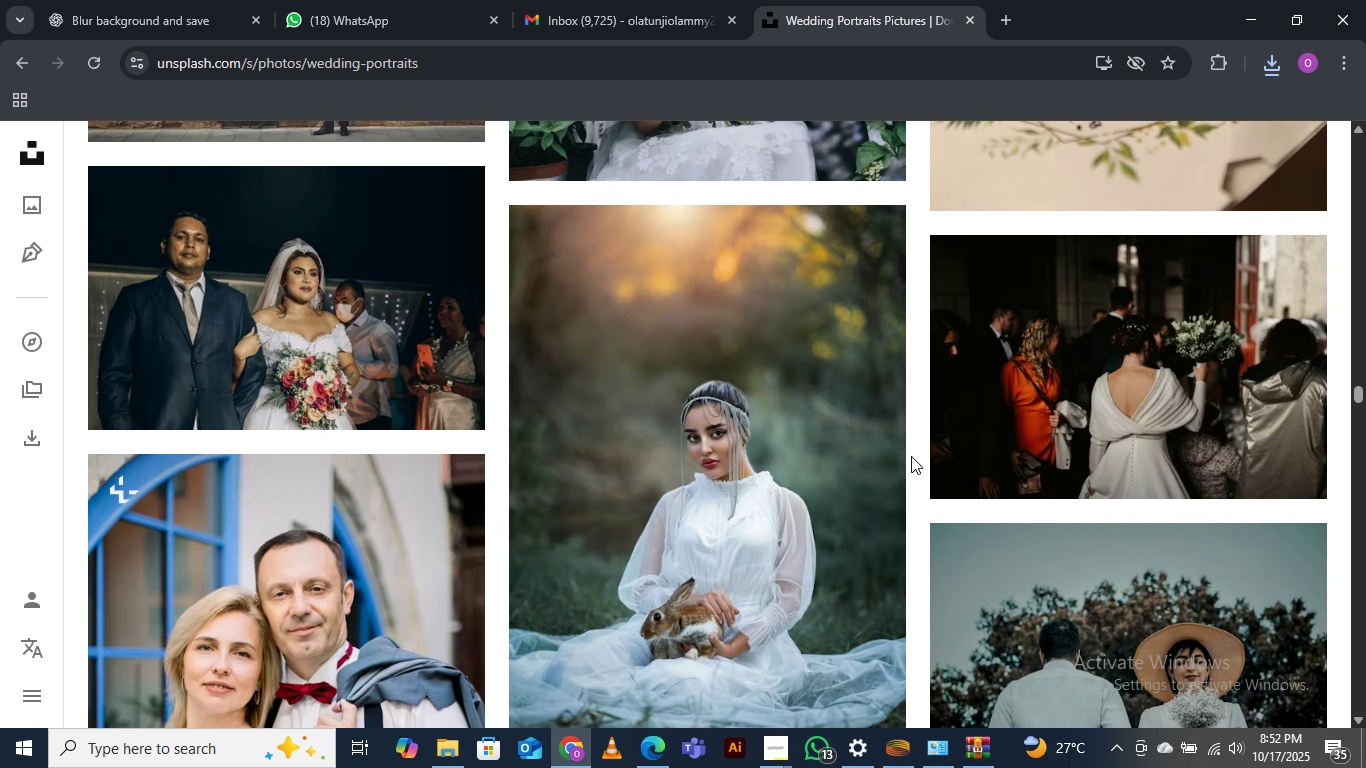 
scroll: coordinate [909, 462], scroll_direction: down, amount: 1.0
 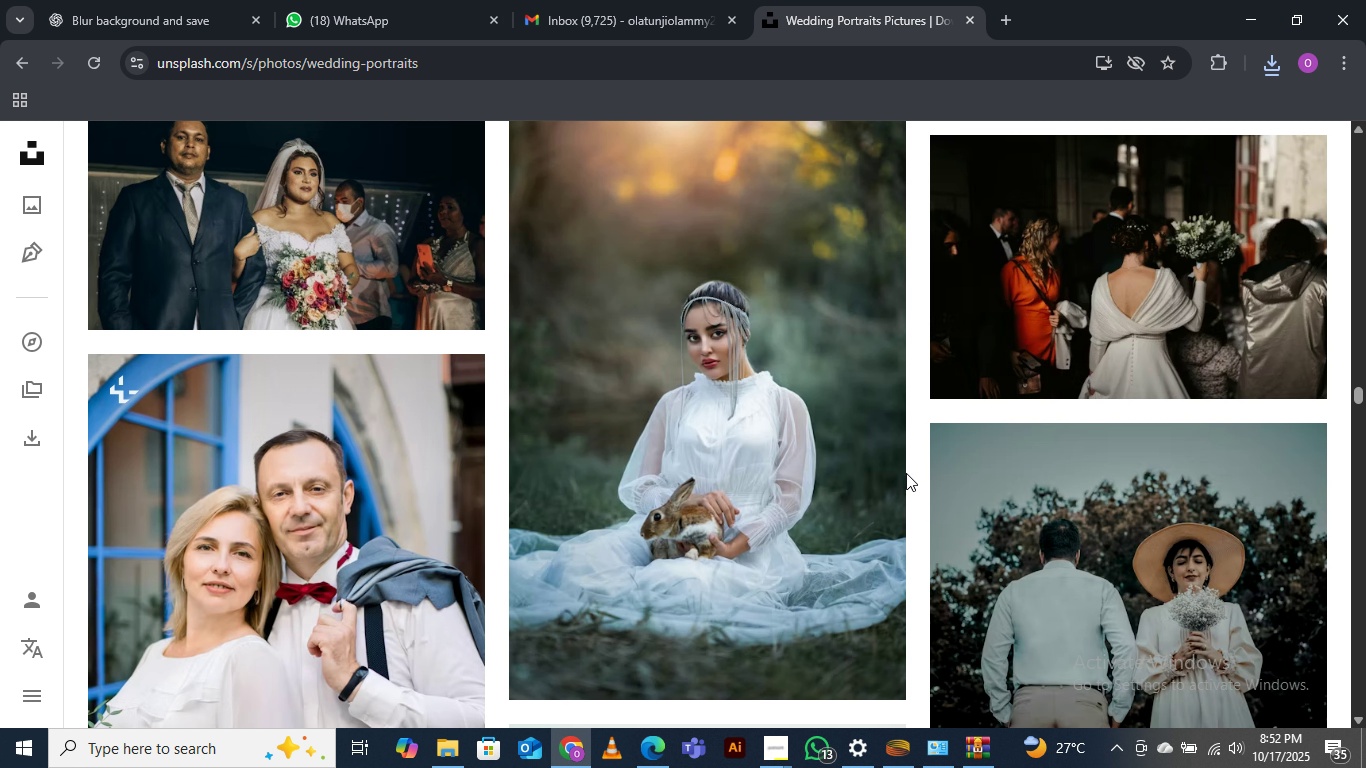 
scroll: coordinate [906, 476], scroll_direction: none, amount: 0.0
 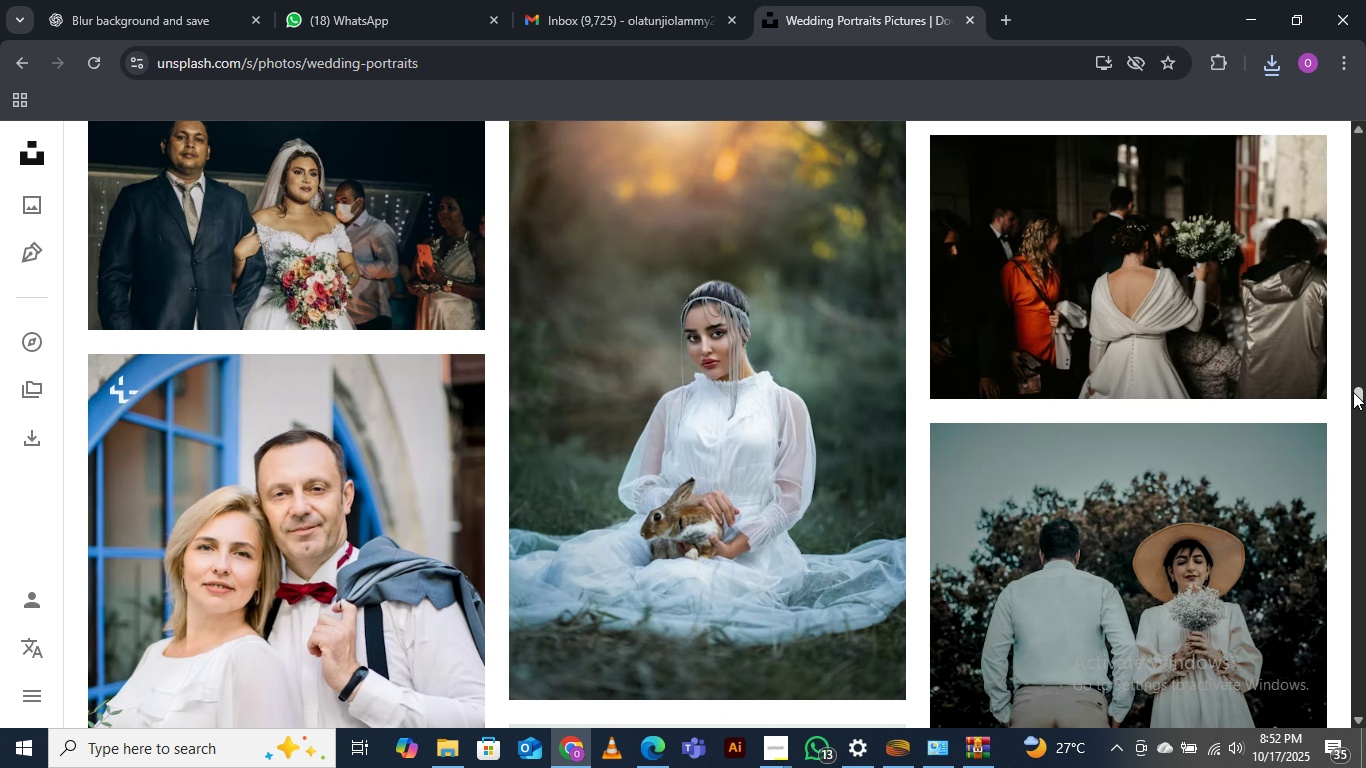 
left_click([1359, 391])
 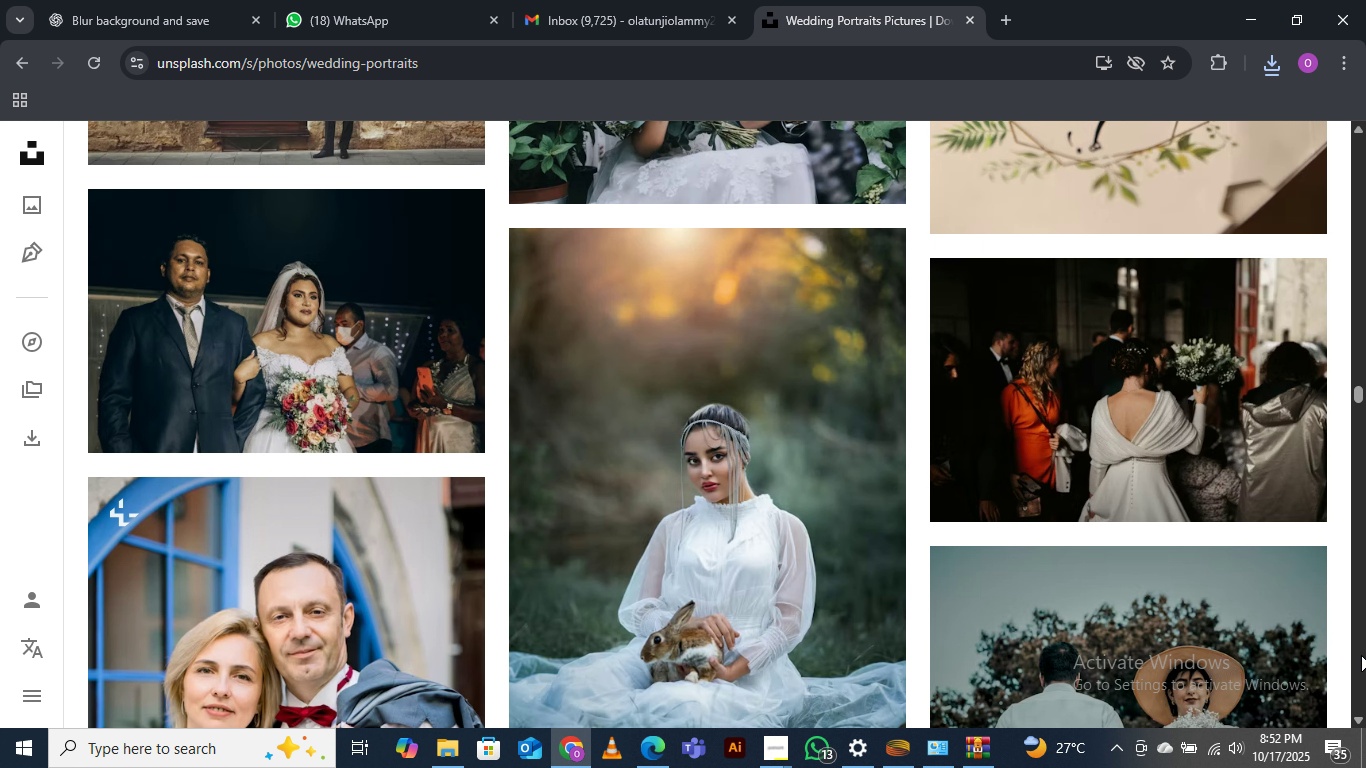 
left_click([1361, 677])
 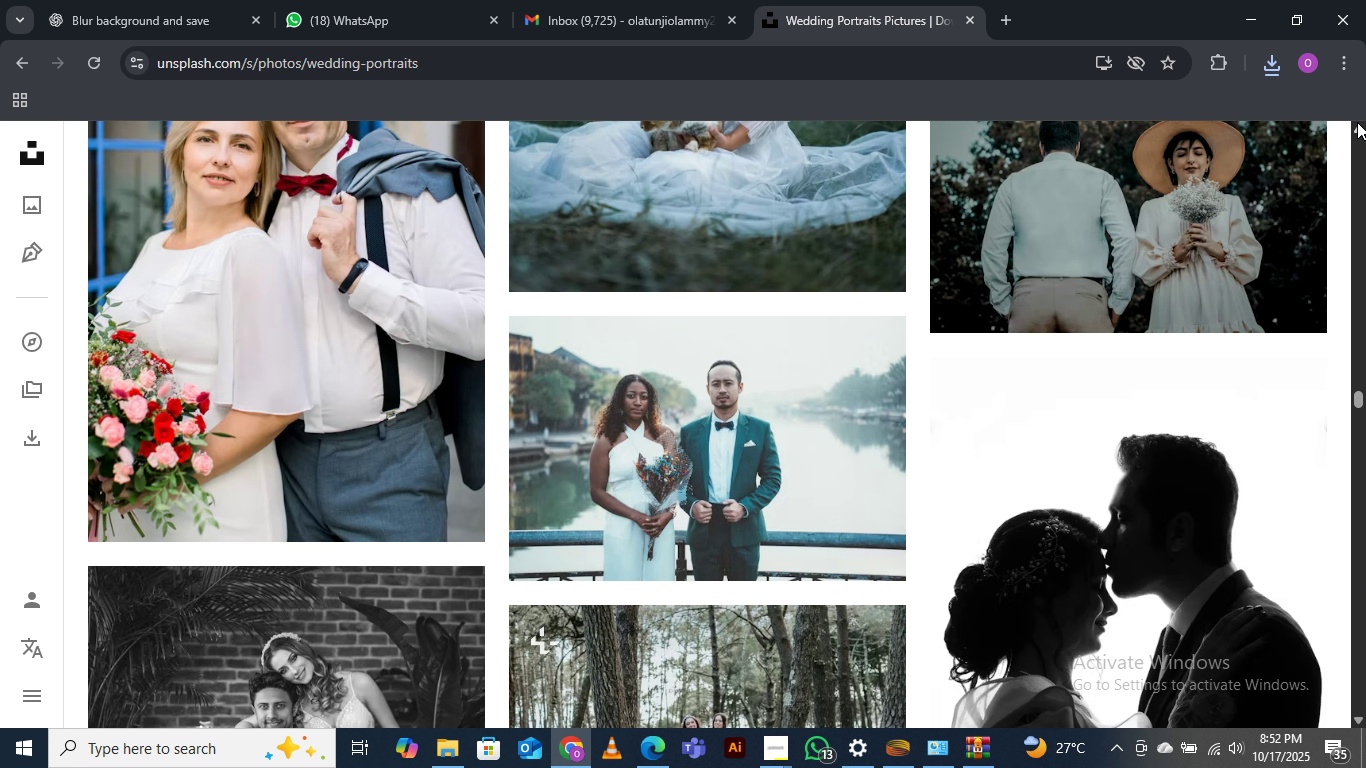 
double_click([1359, 130])
 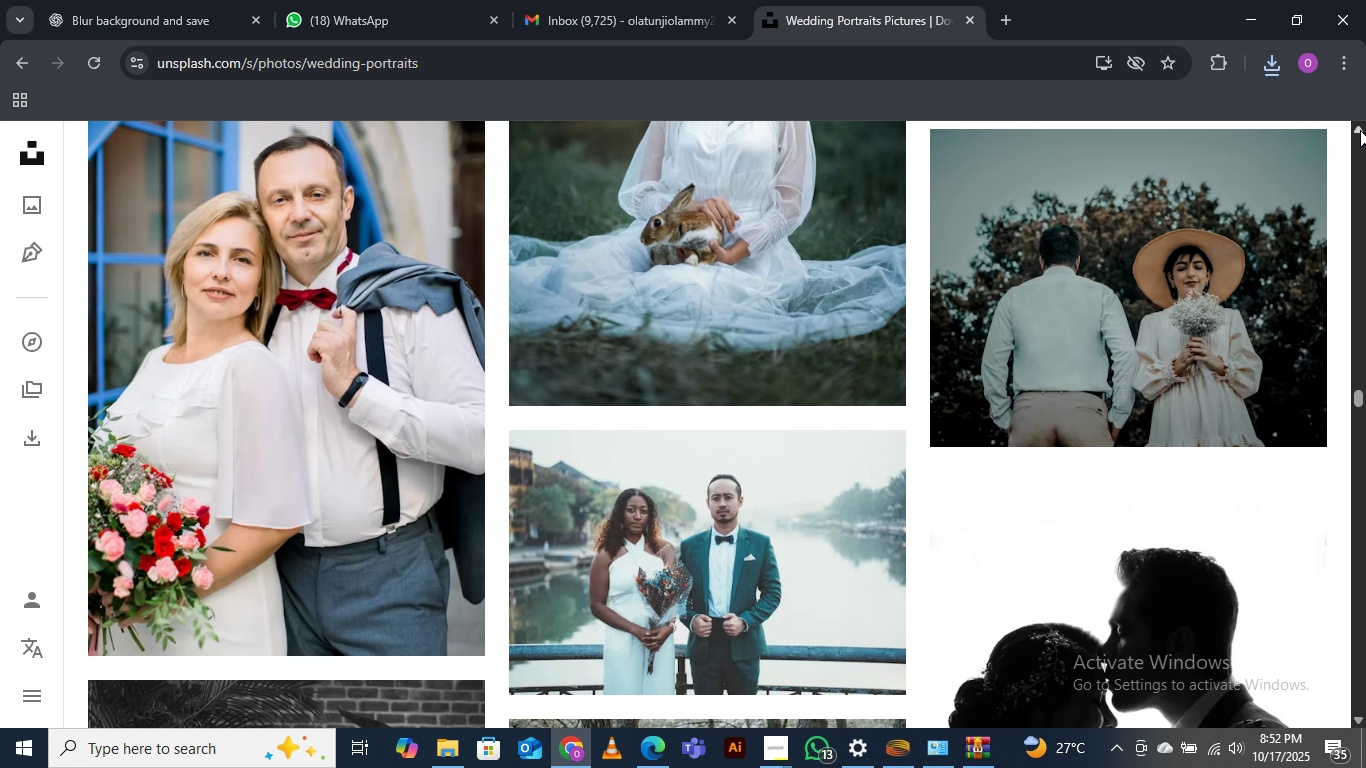 
triple_click([1360, 130])
 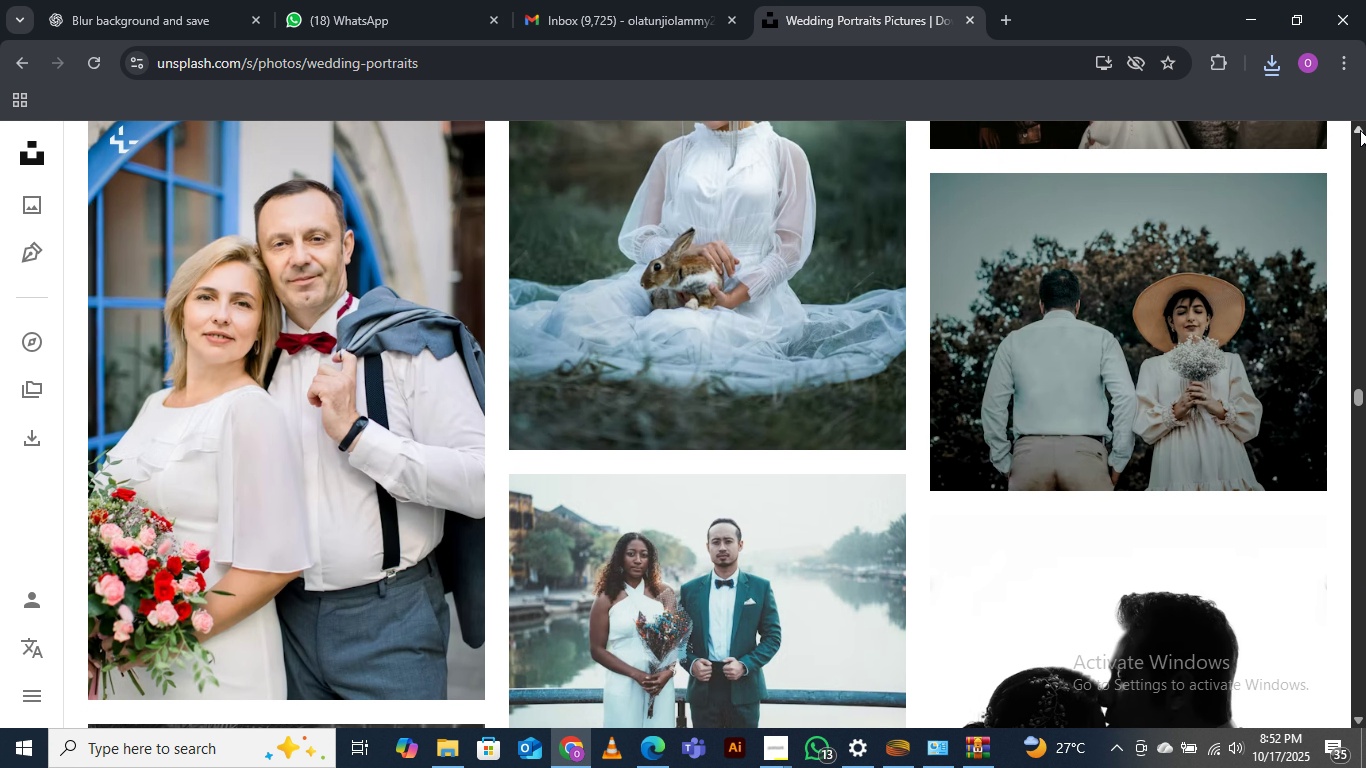 
triple_click([1360, 130])
 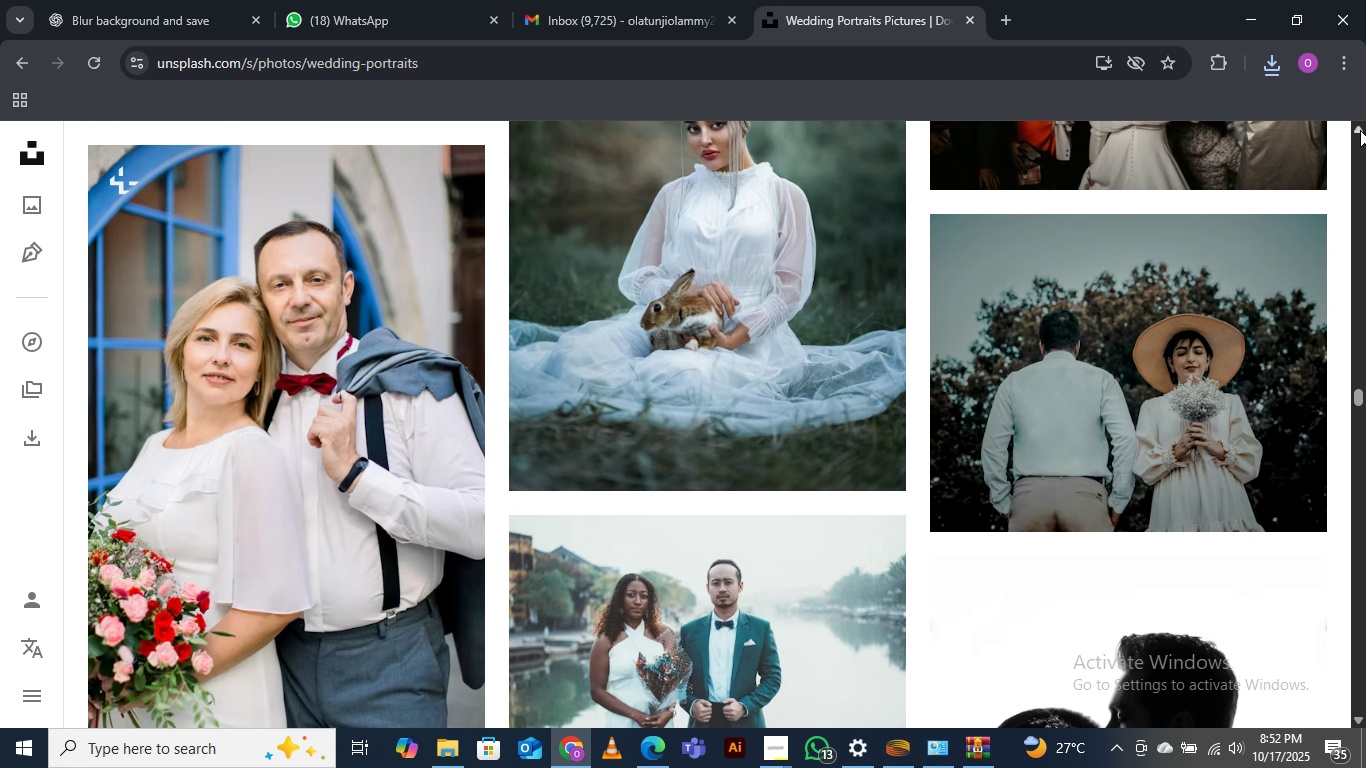 
triple_click([1360, 130])
 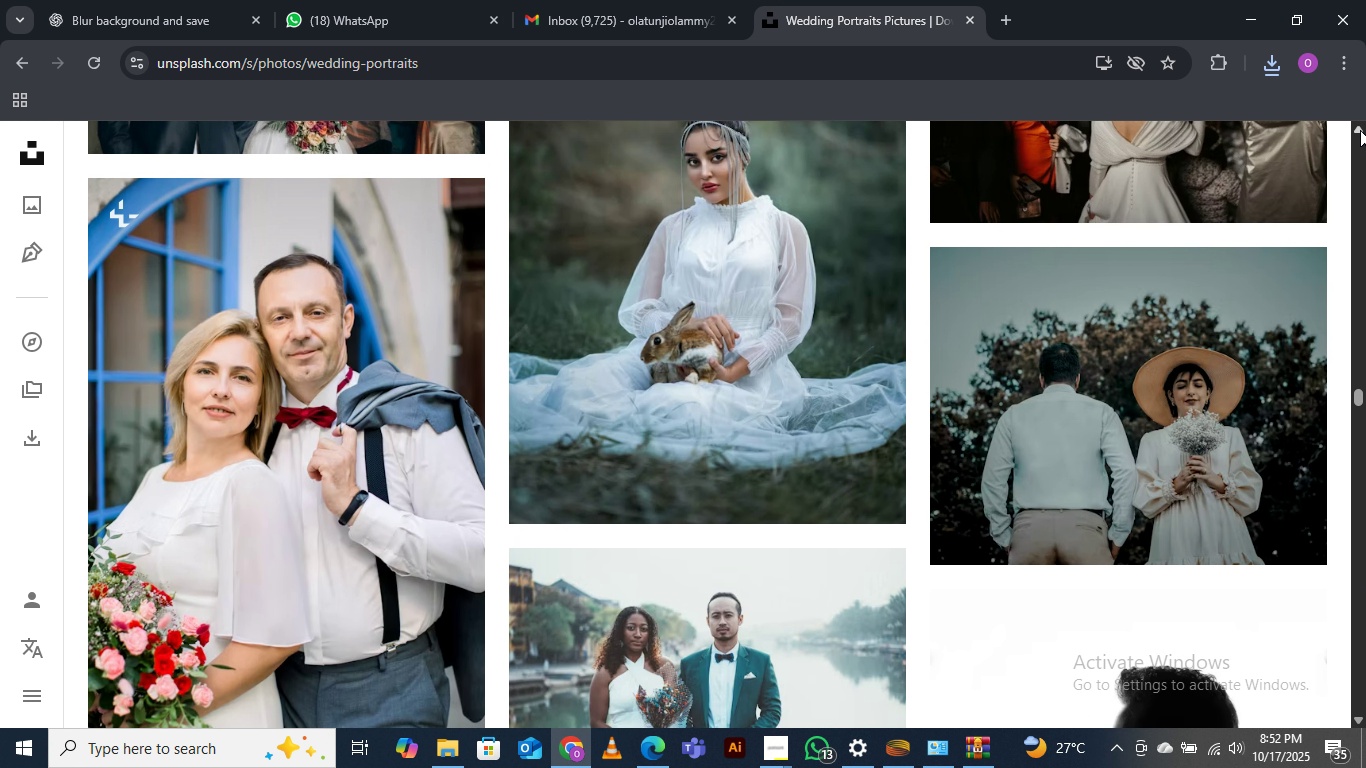 
triple_click([1360, 130])
 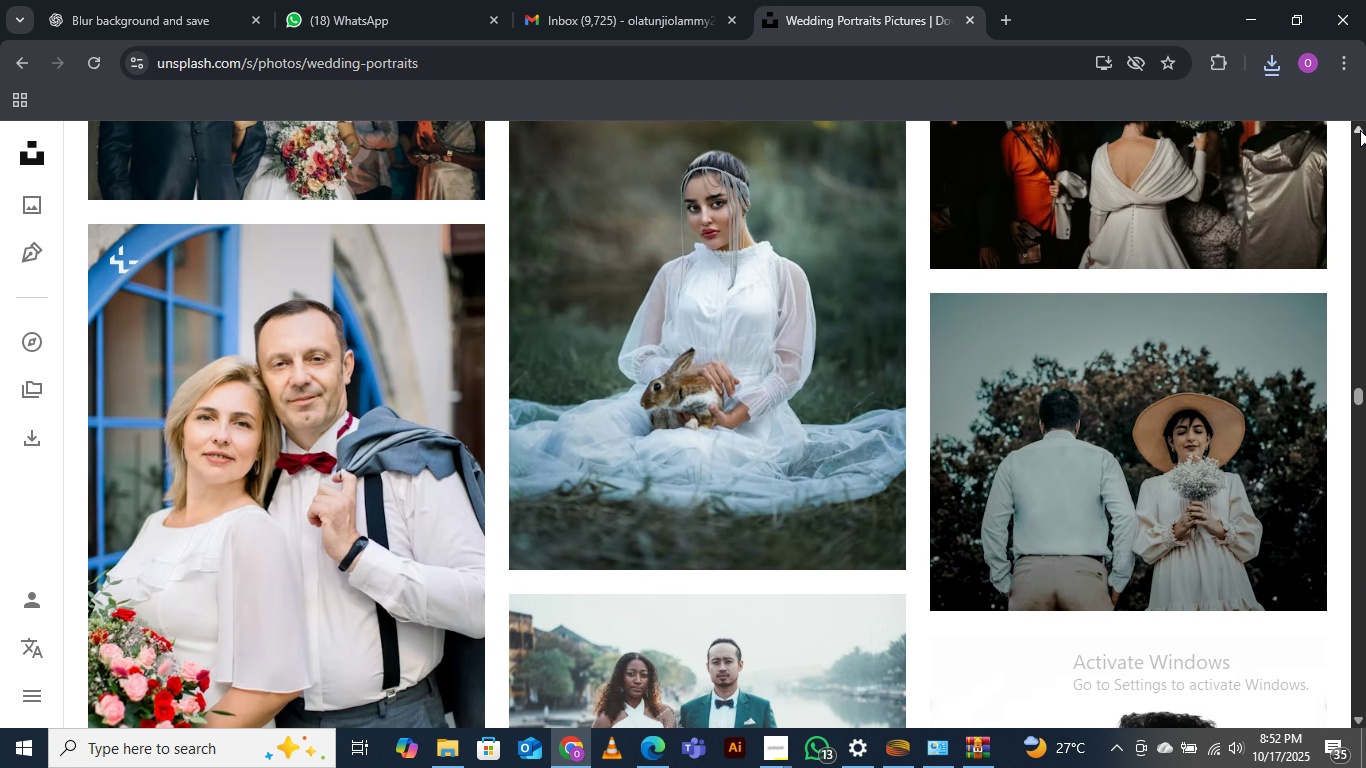 
triple_click([1360, 130])
 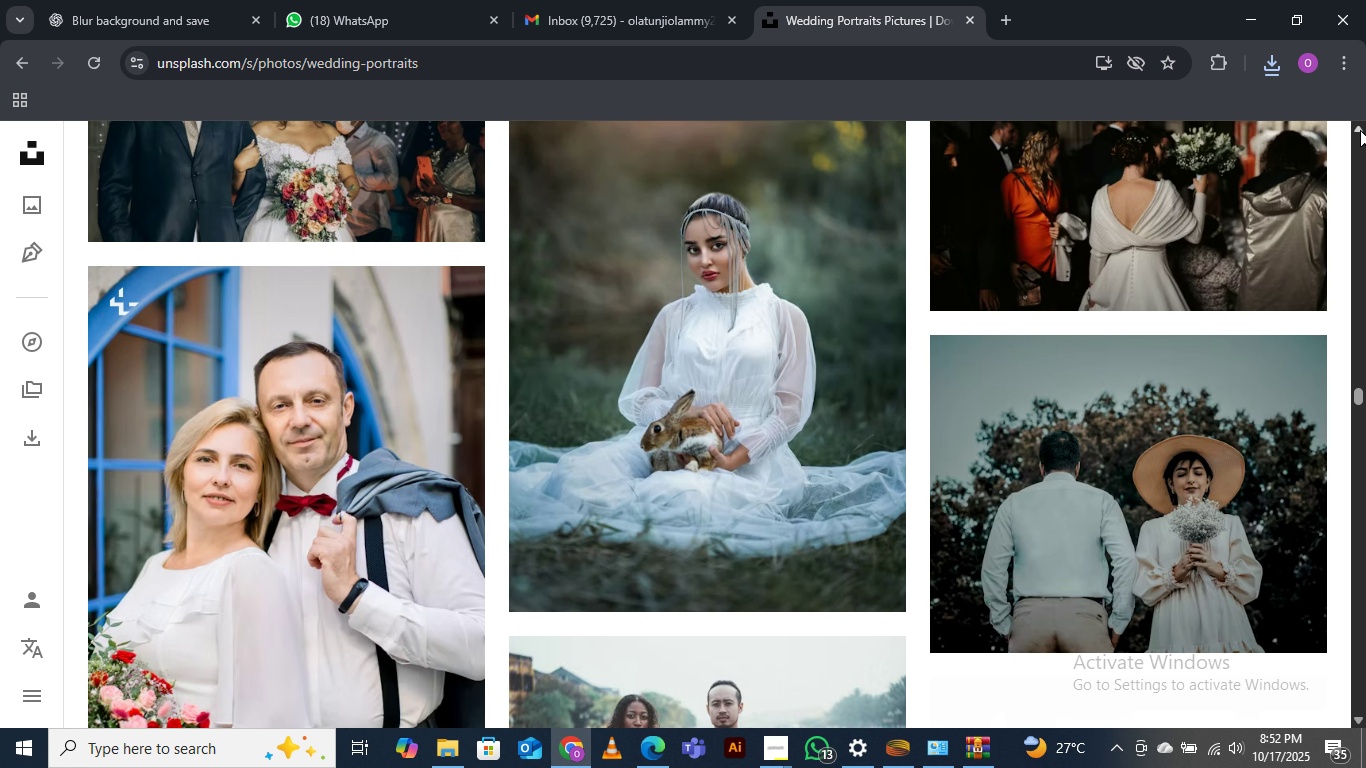 
triple_click([1360, 130])
 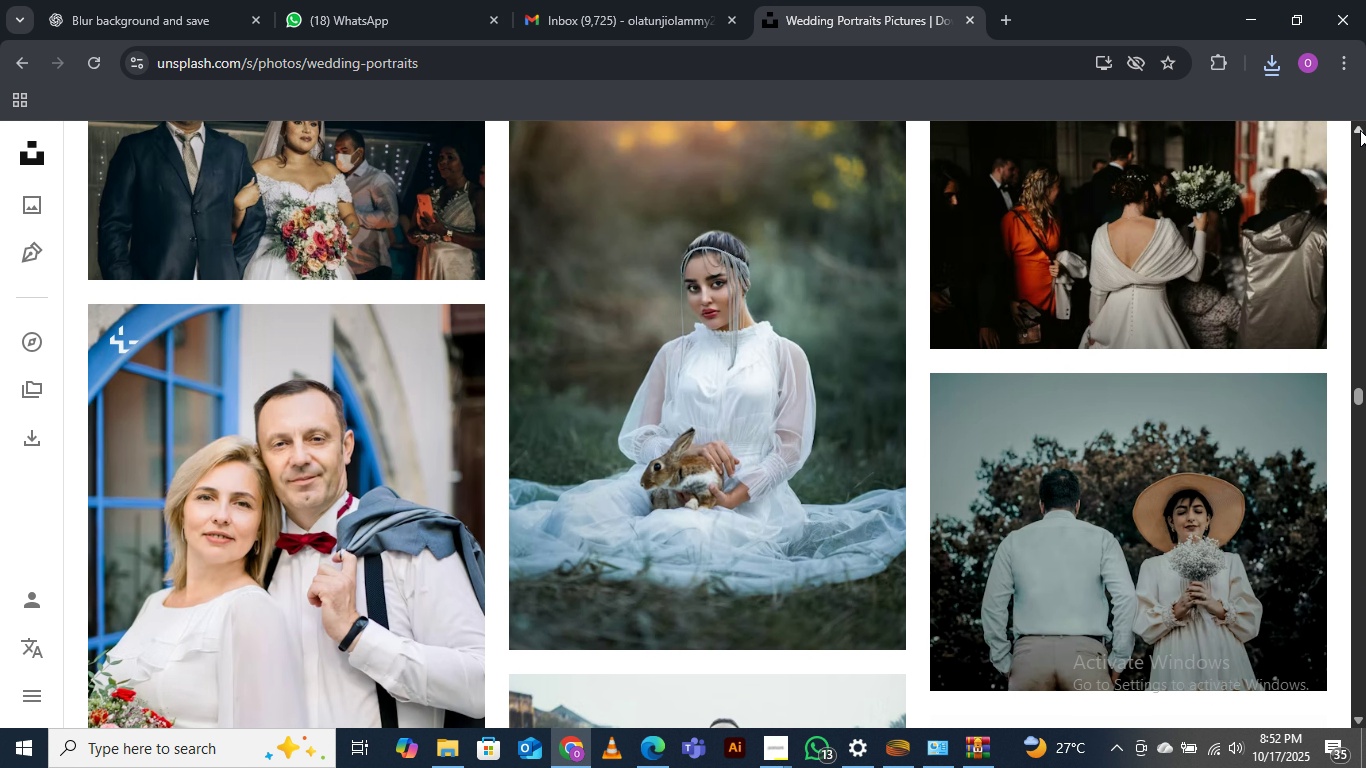 
triple_click([1360, 130])
 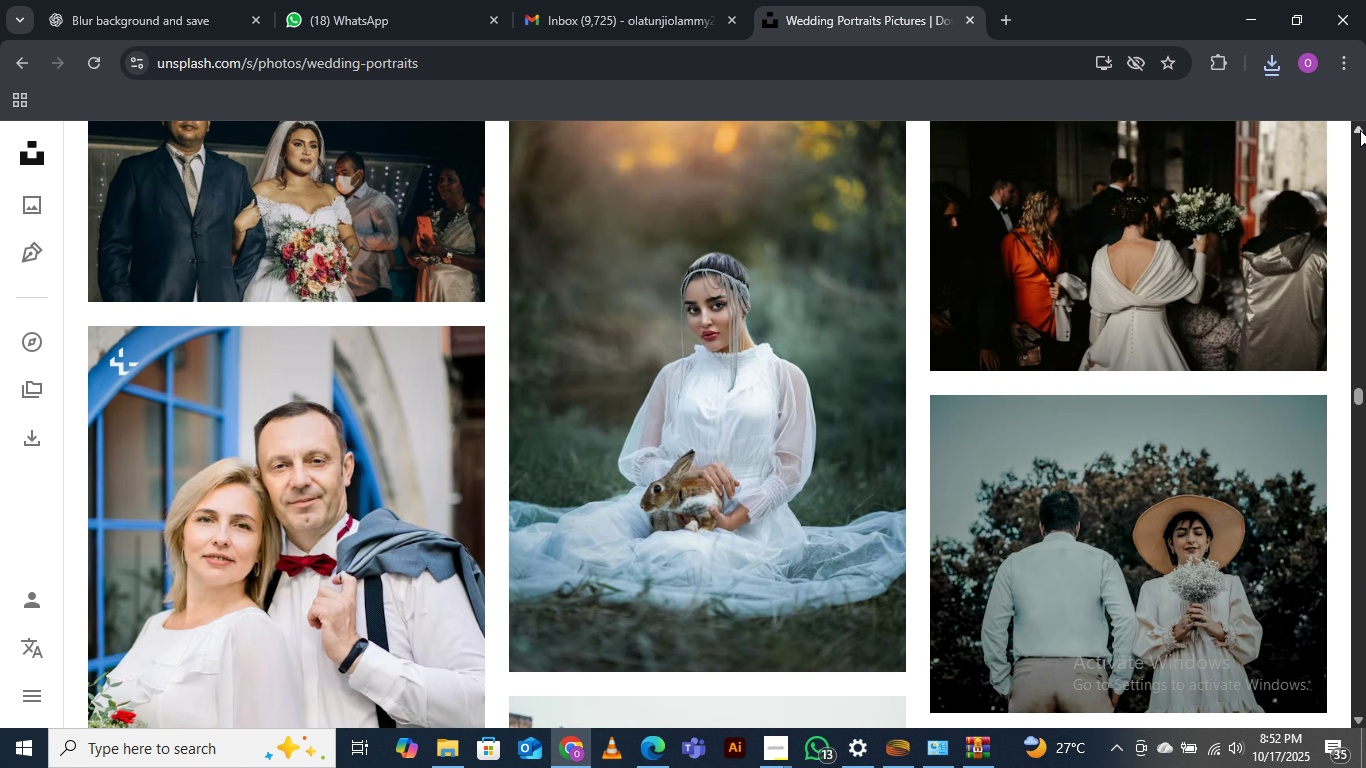 
triple_click([1360, 130])
 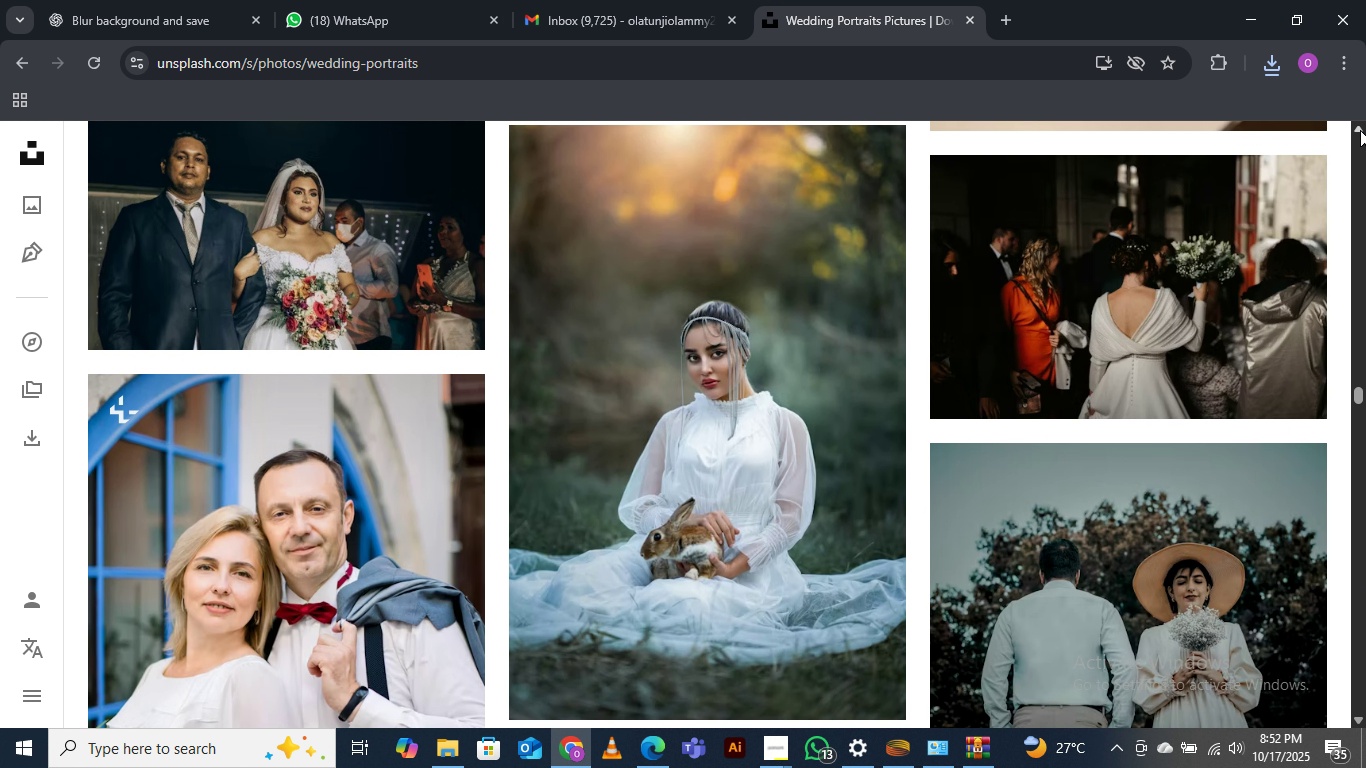 
triple_click([1360, 130])
 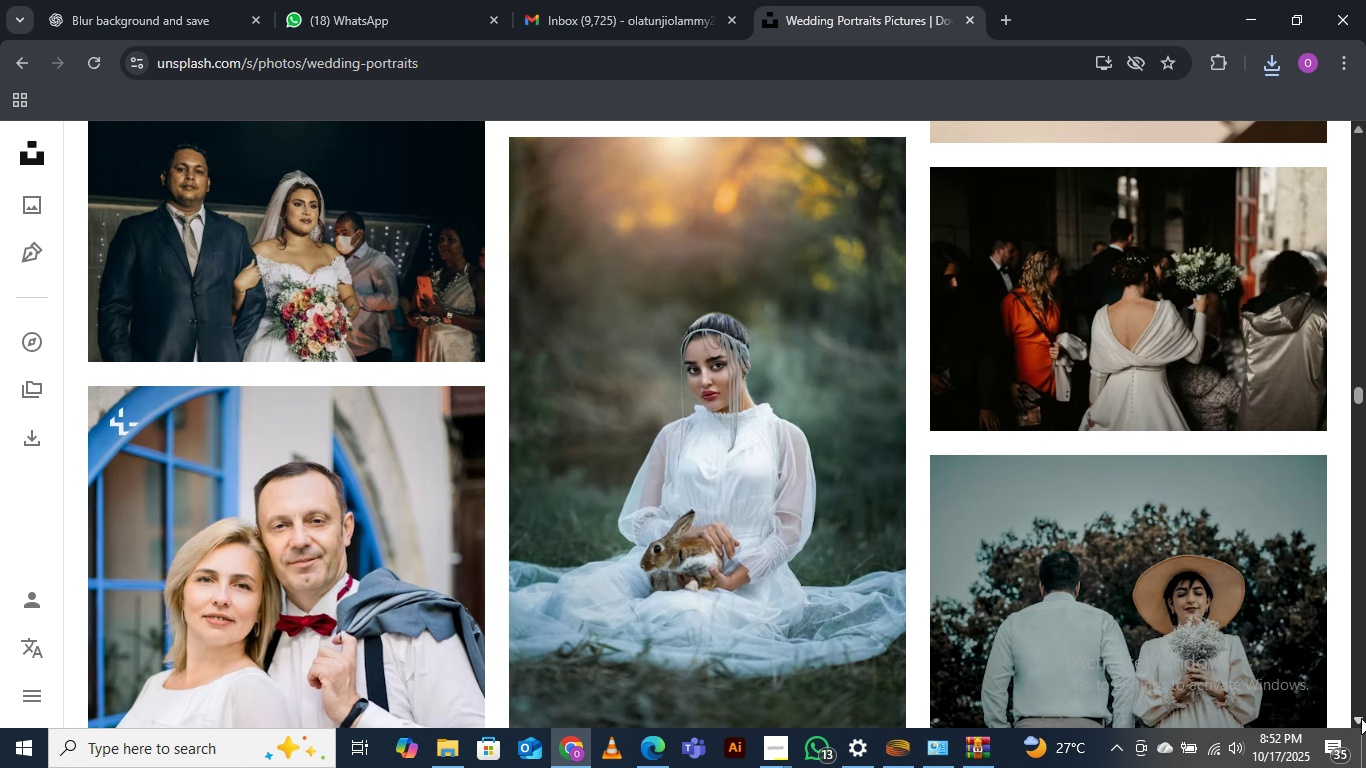 
left_click([1357, 717])
 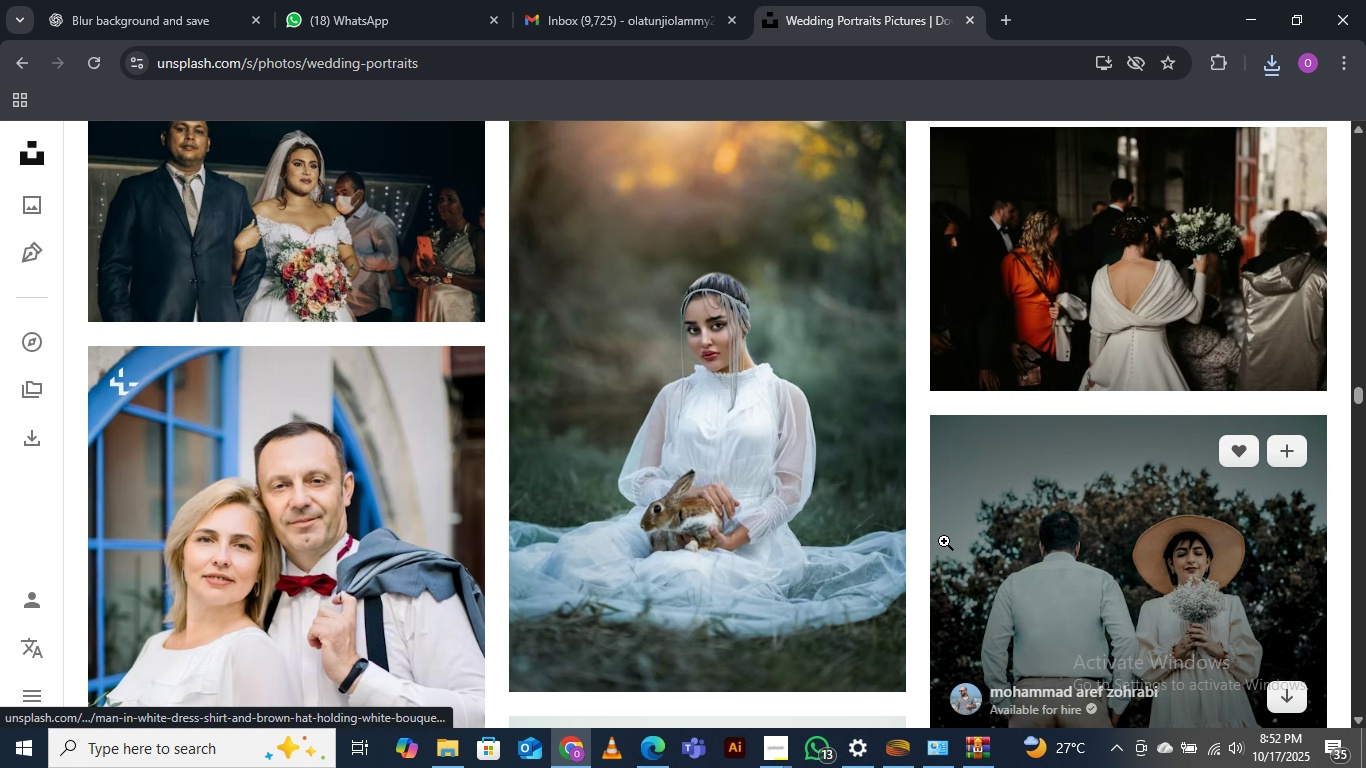 
scroll: coordinate [949, 525], scroll_direction: up, amount: 22.0
 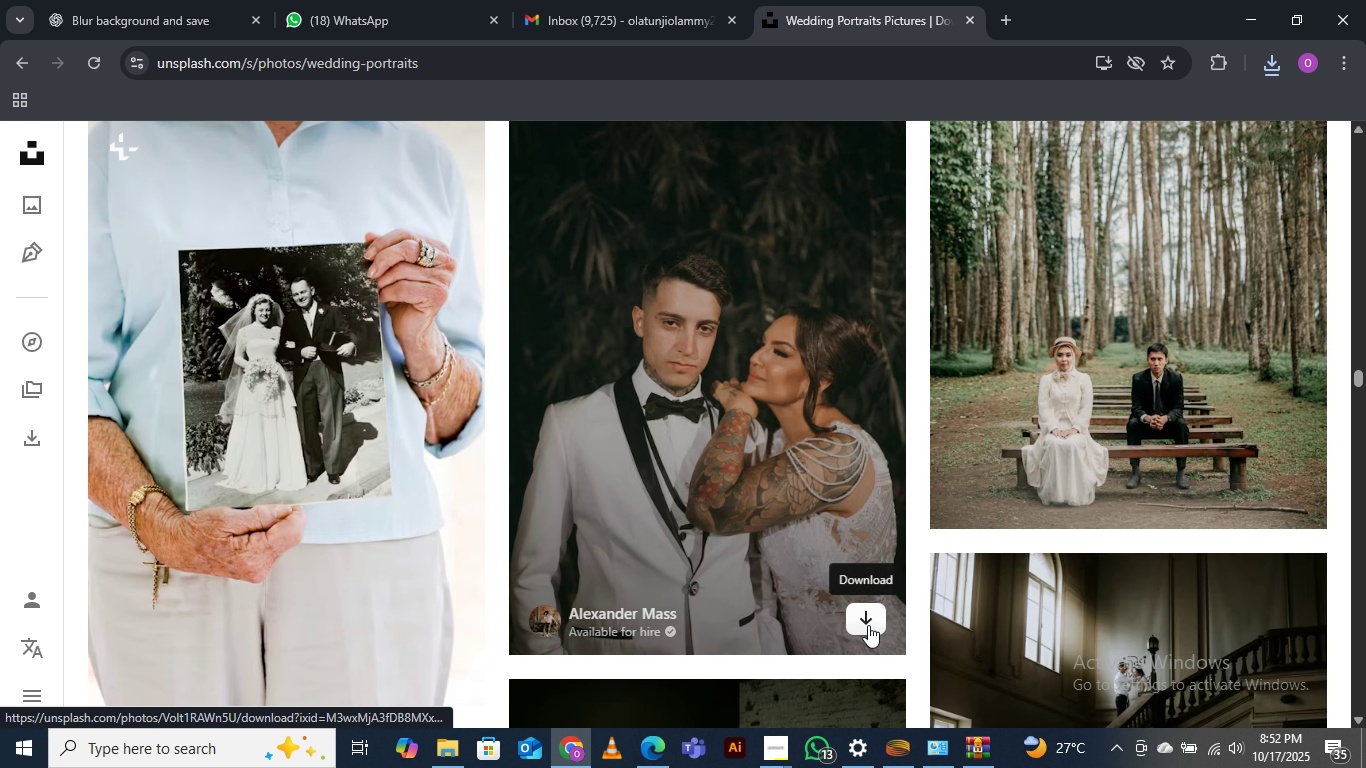 
left_click([868, 625])
 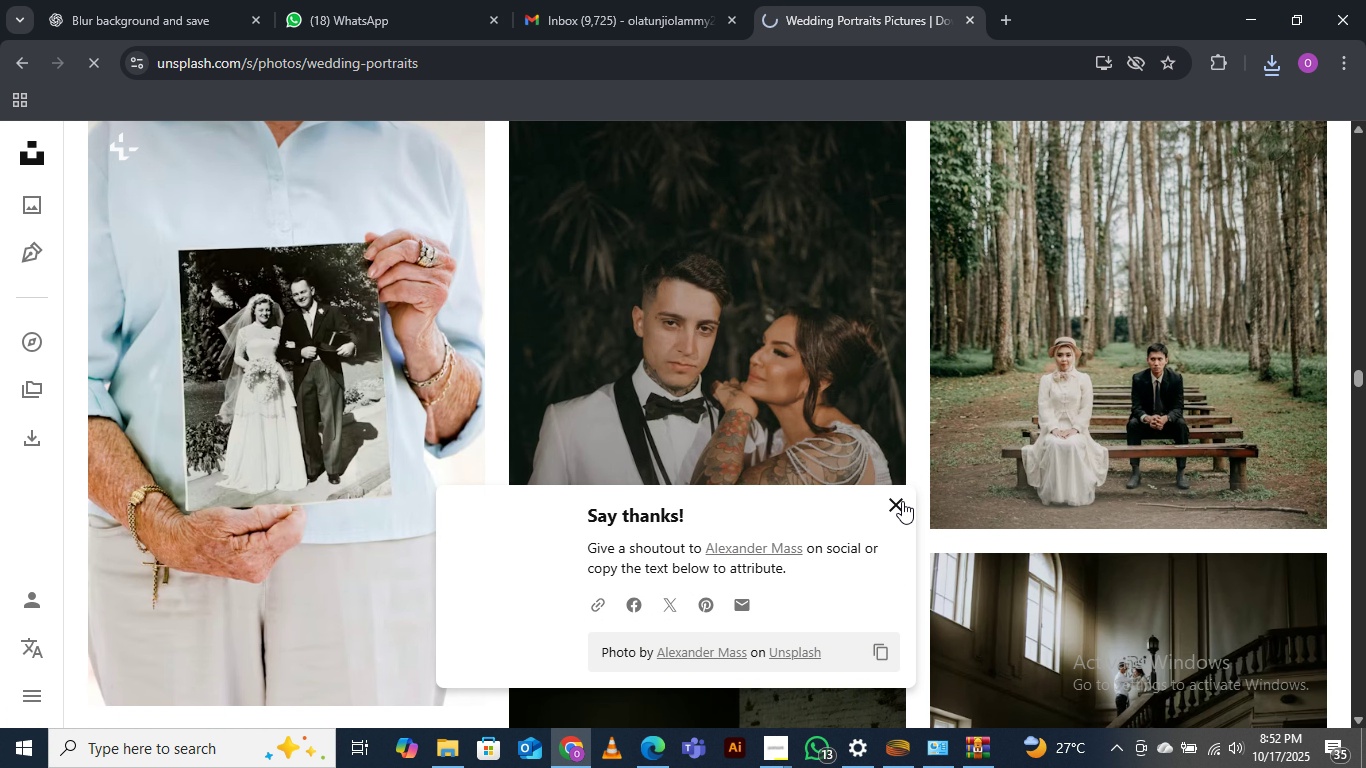 
left_click([902, 501])
 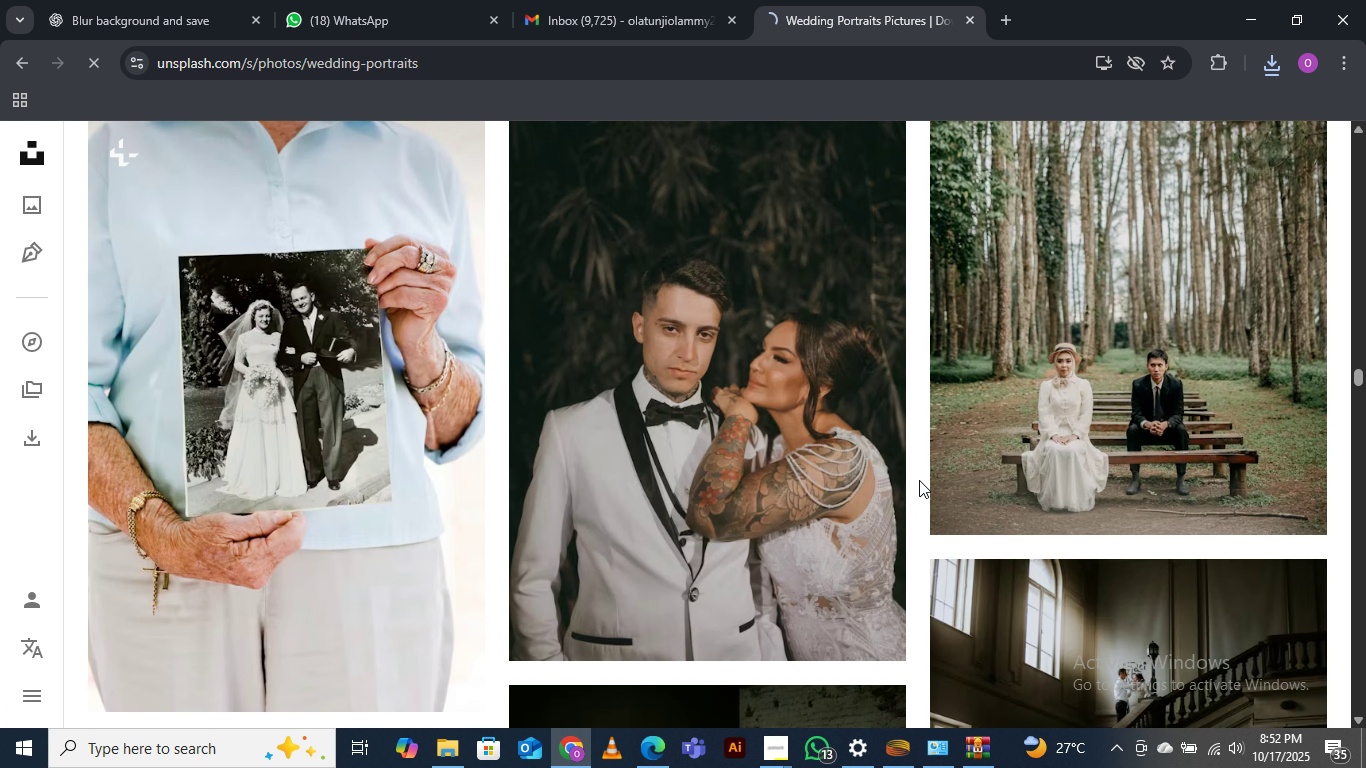 
scroll: coordinate [913, 493], scroll_direction: up, amount: 13.0
 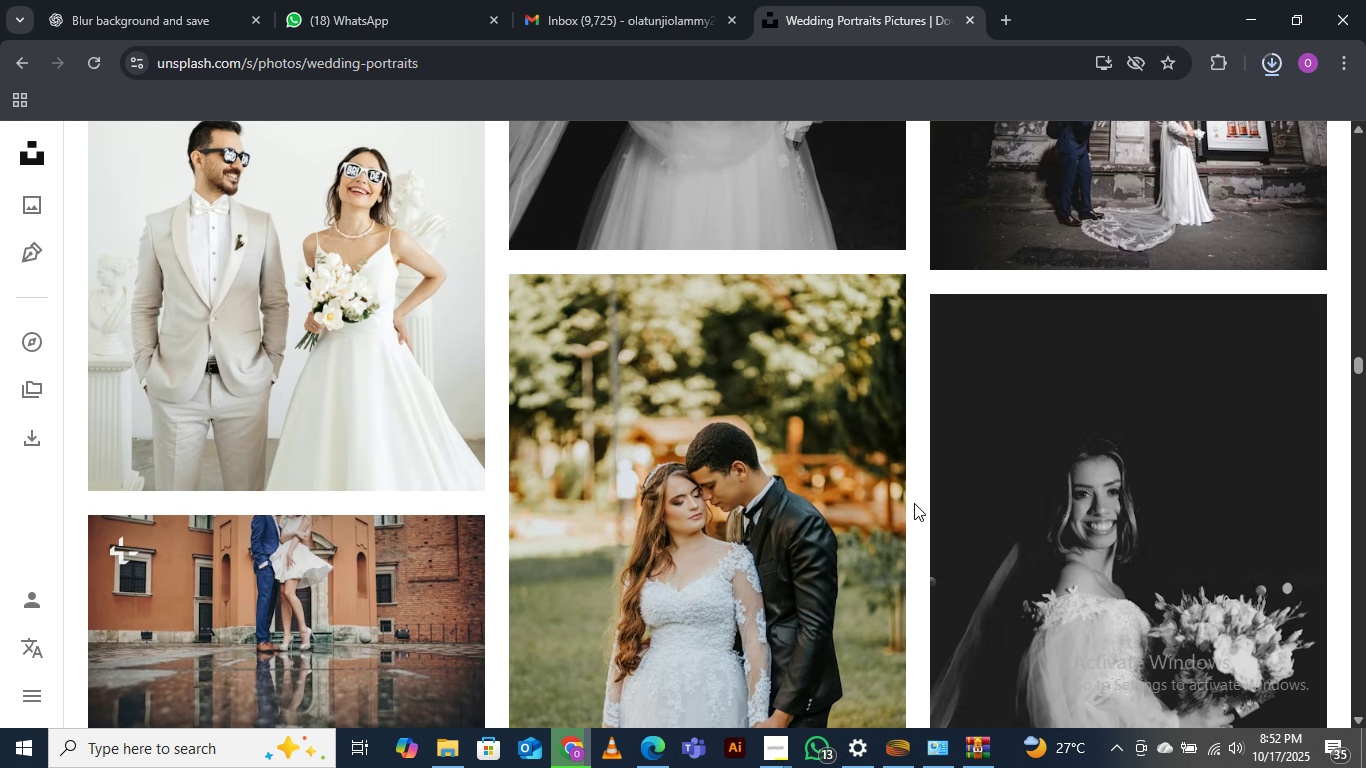 
scroll: coordinate [923, 483], scroll_direction: up, amount: 10.0
 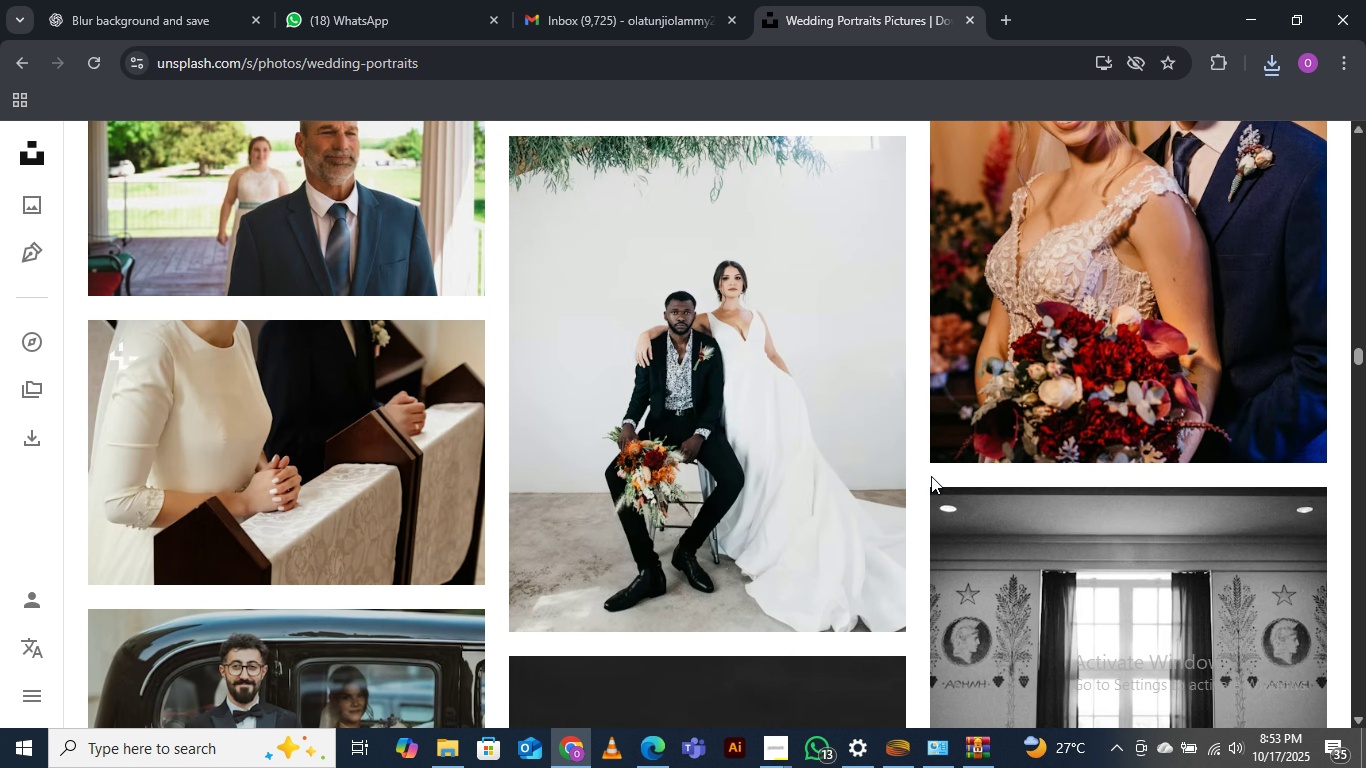 
scroll: coordinate [924, 464], scroll_direction: up, amount: 15.0
 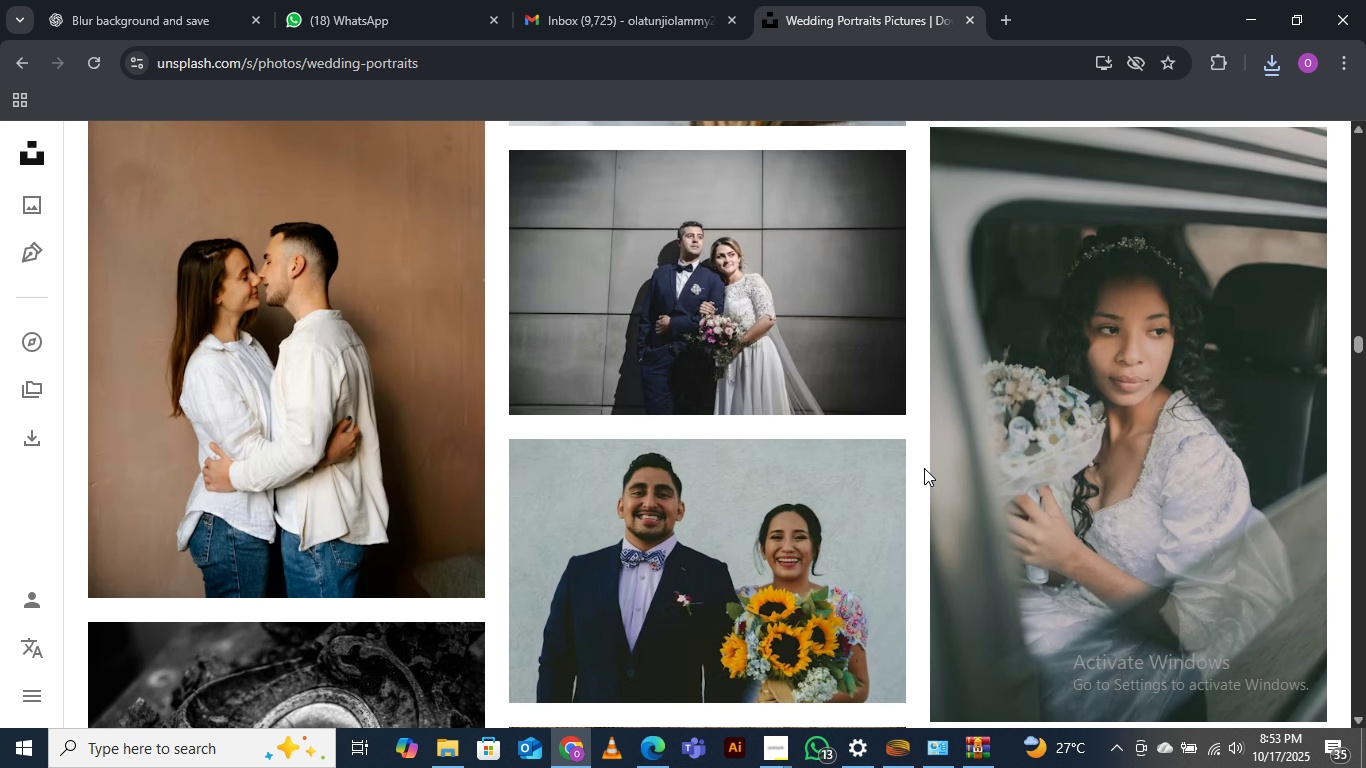 
scroll: coordinate [905, 436], scroll_direction: up, amount: 31.0
 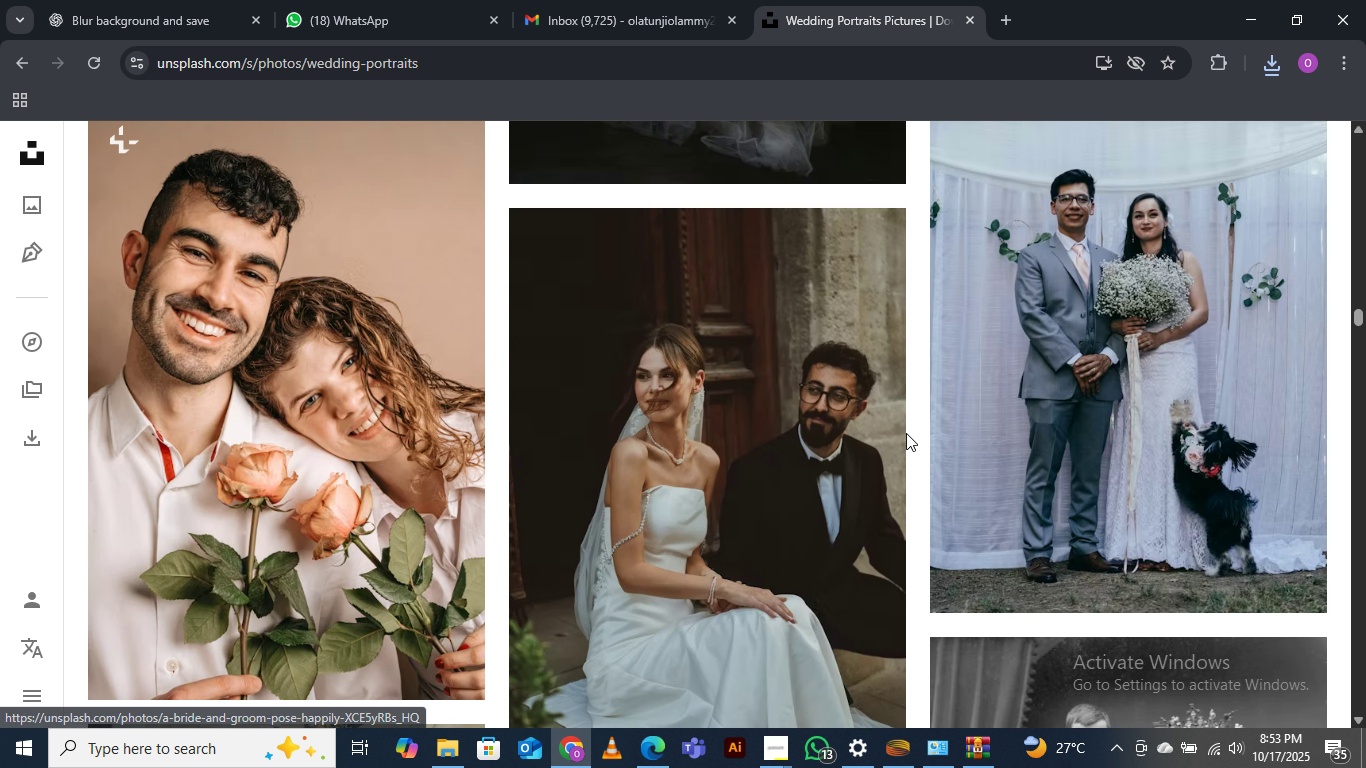 
scroll: coordinate [913, 413], scroll_direction: up, amount: 19.0
 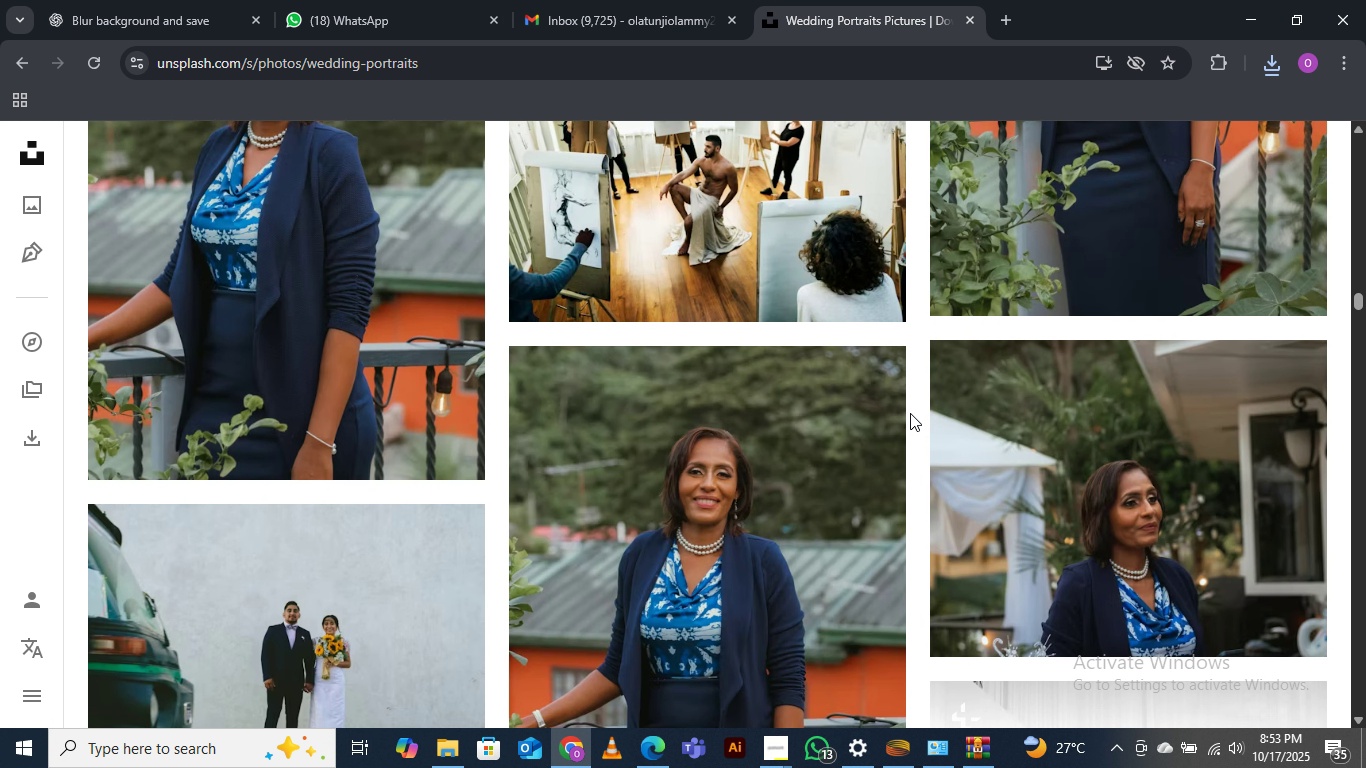 
scroll: coordinate [911, 413], scroll_direction: down, amount: 3.0
 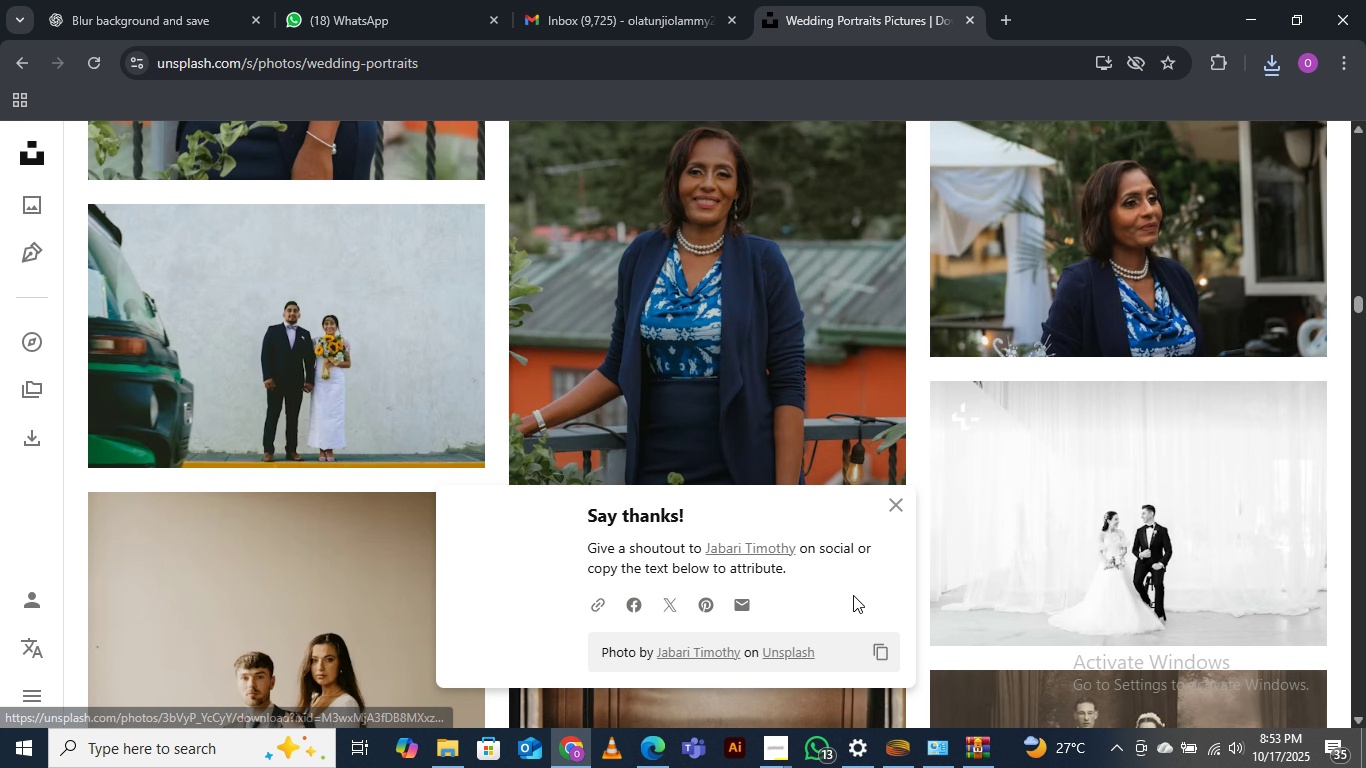 
left_click([893, 501])
 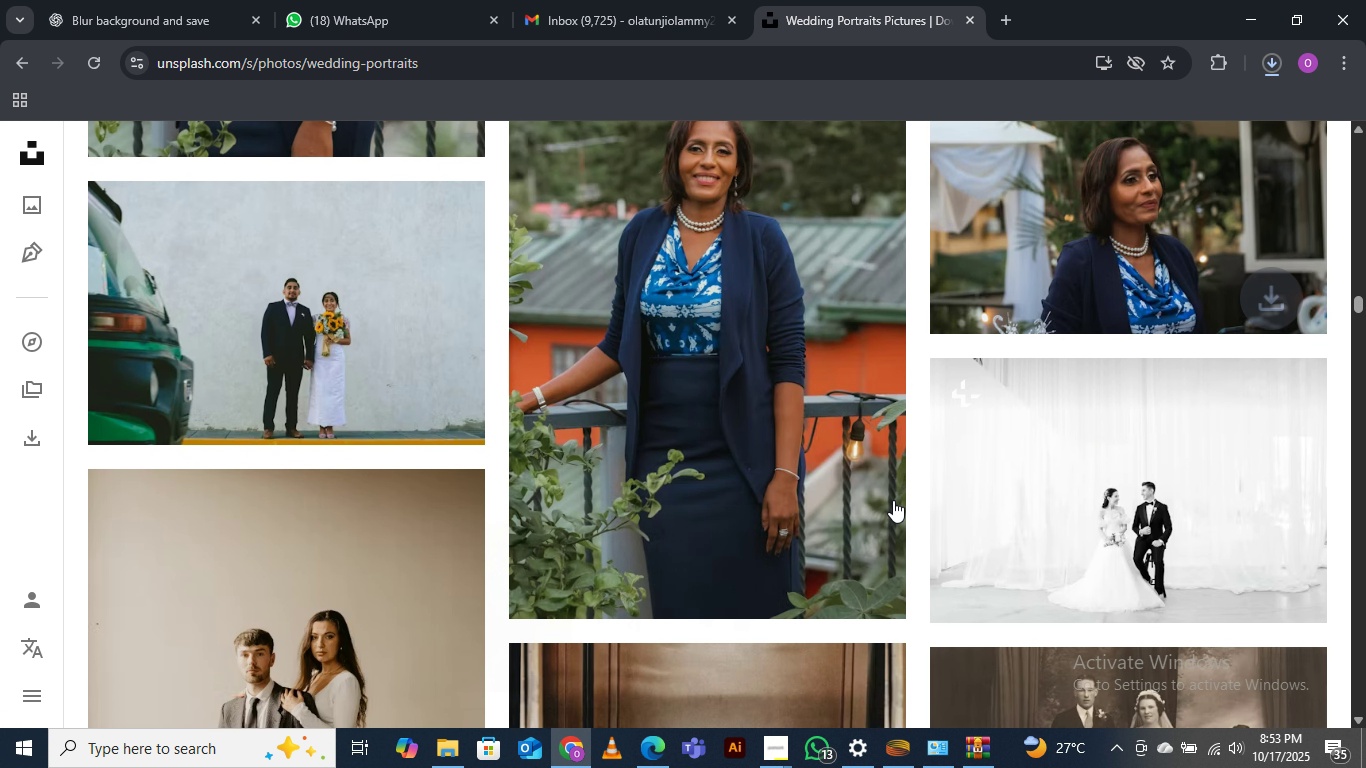 
scroll: coordinate [893, 501], scroll_direction: down, amount: 1.0
 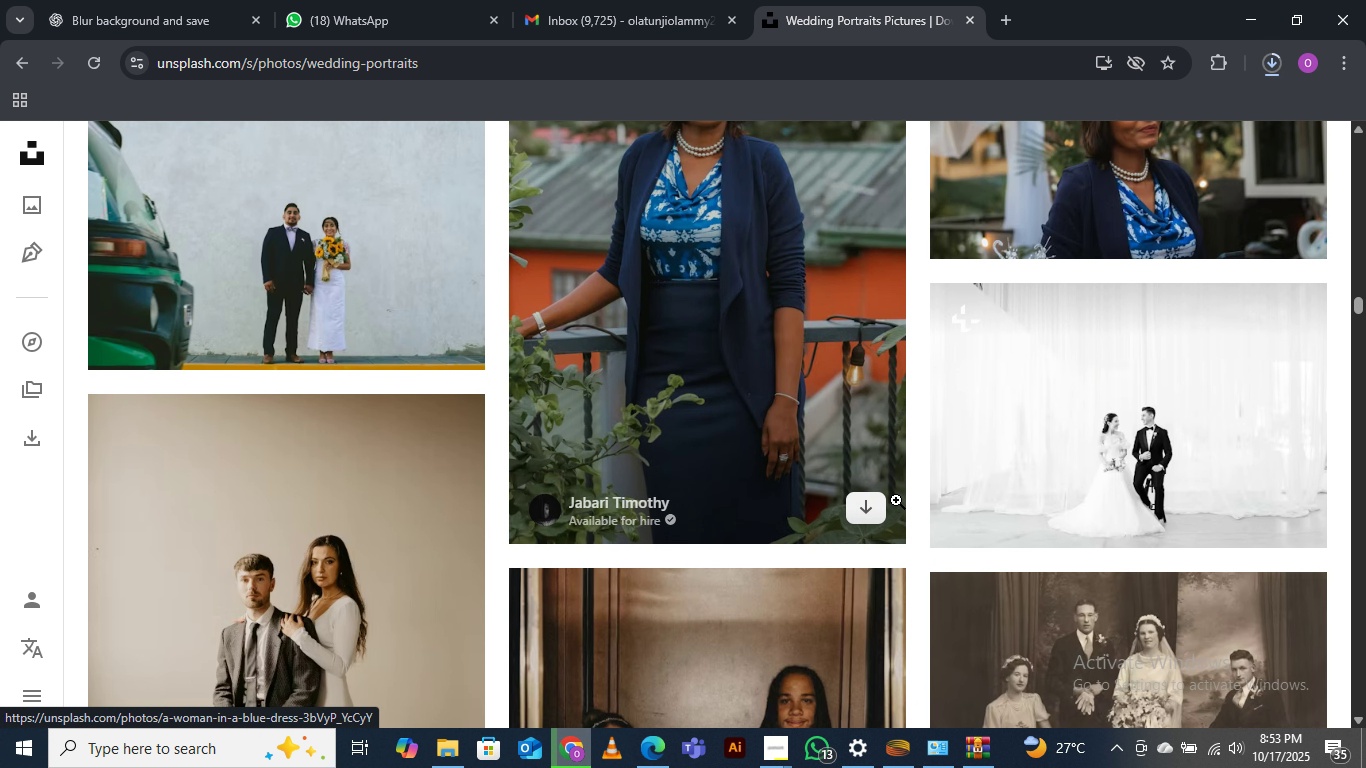 
scroll: coordinate [913, 432], scroll_direction: up, amount: 23.0
 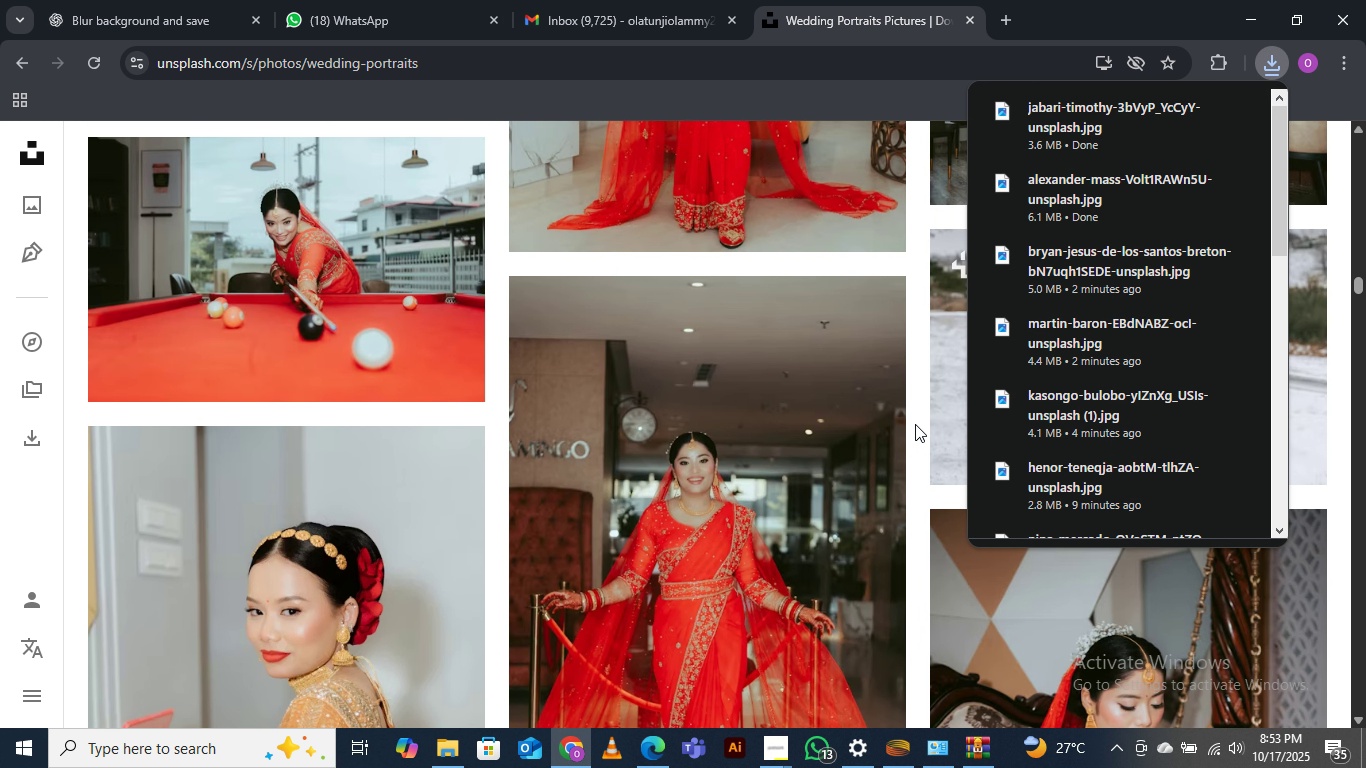 
scroll: coordinate [909, 432], scroll_direction: up, amount: 52.0
 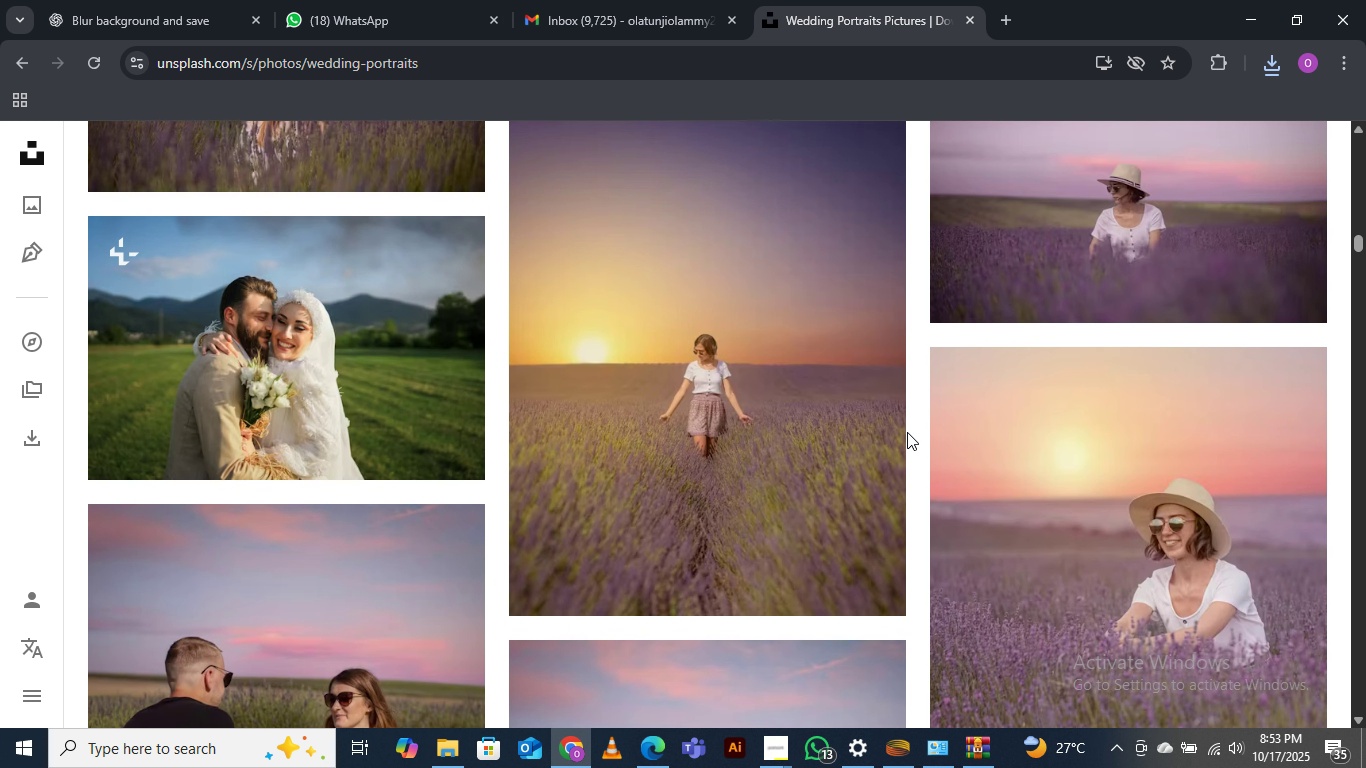 
scroll: coordinate [915, 423], scroll_direction: up, amount: 44.0
 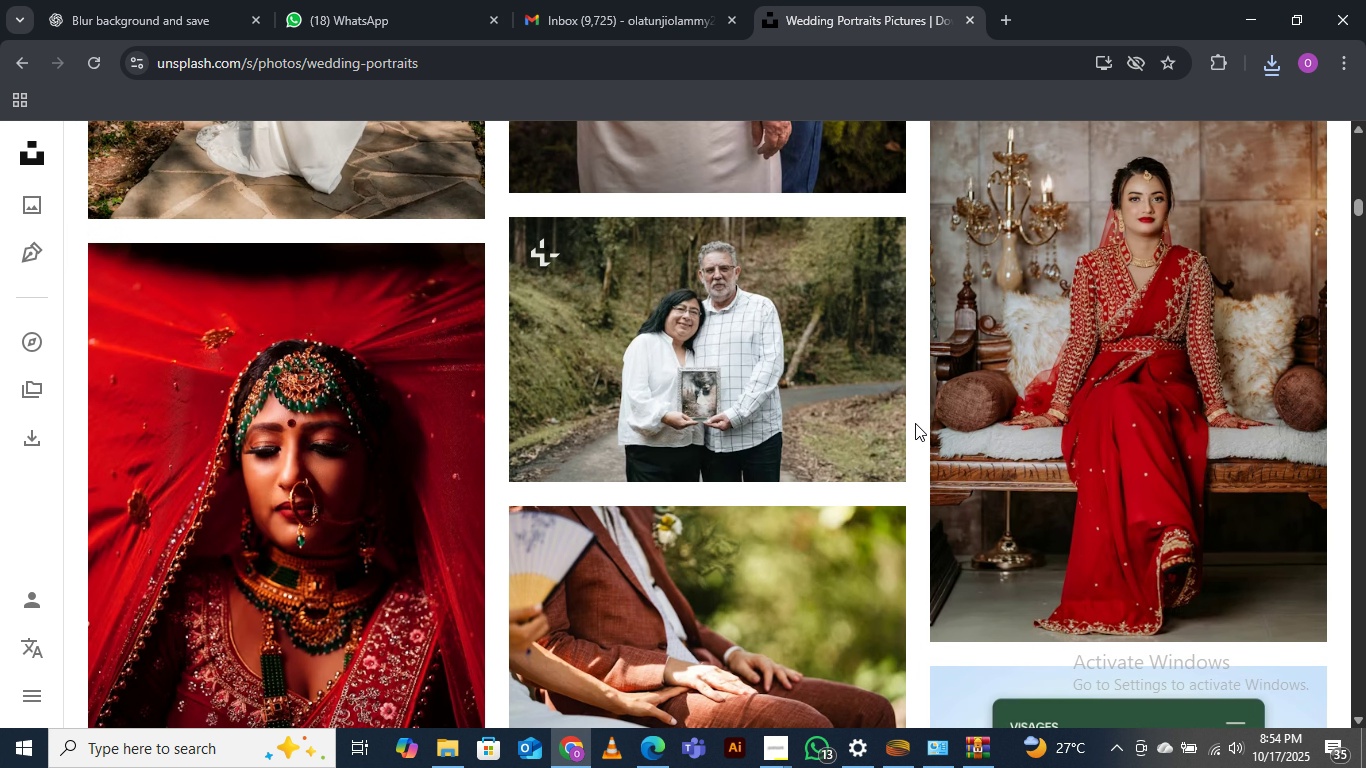 
scroll: coordinate [918, 419], scroll_direction: up, amount: 14.0
 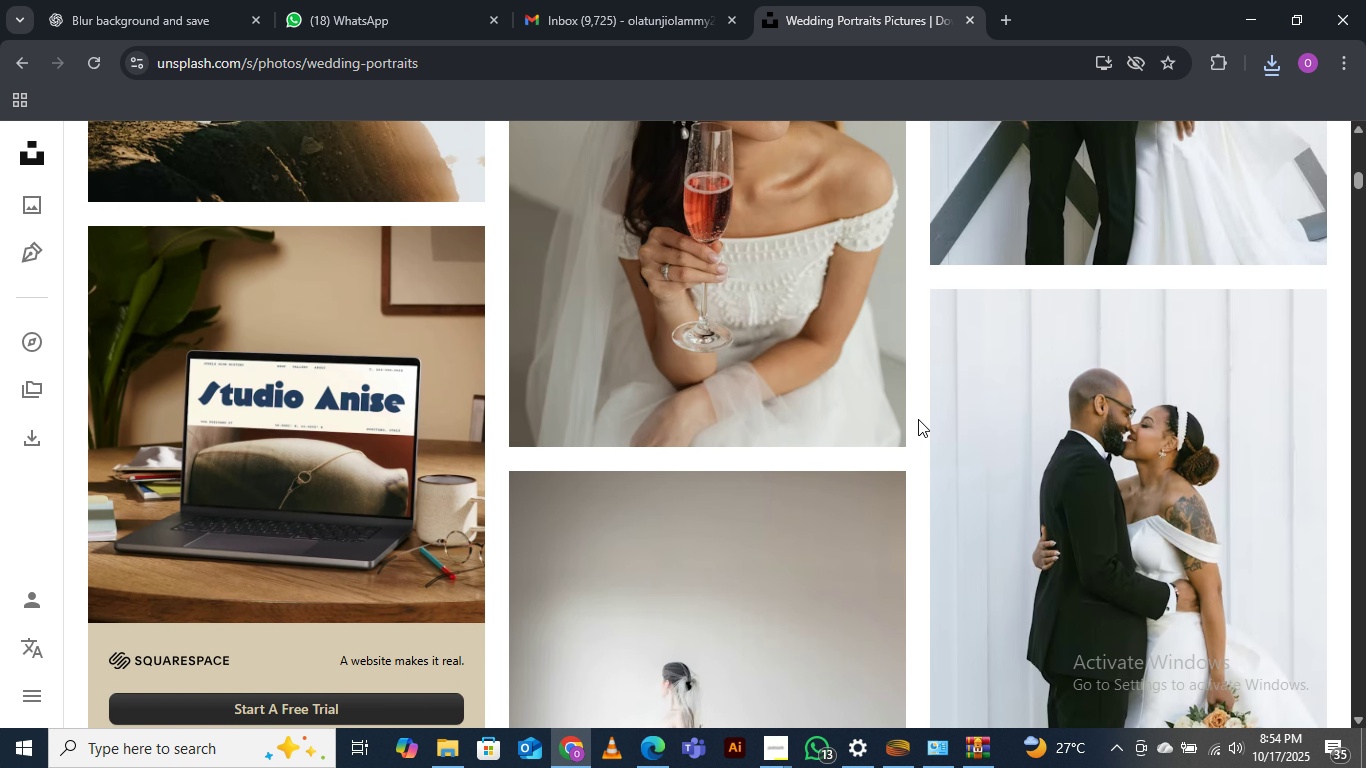 
scroll: coordinate [918, 419], scroll_direction: down, amount: 1.0
 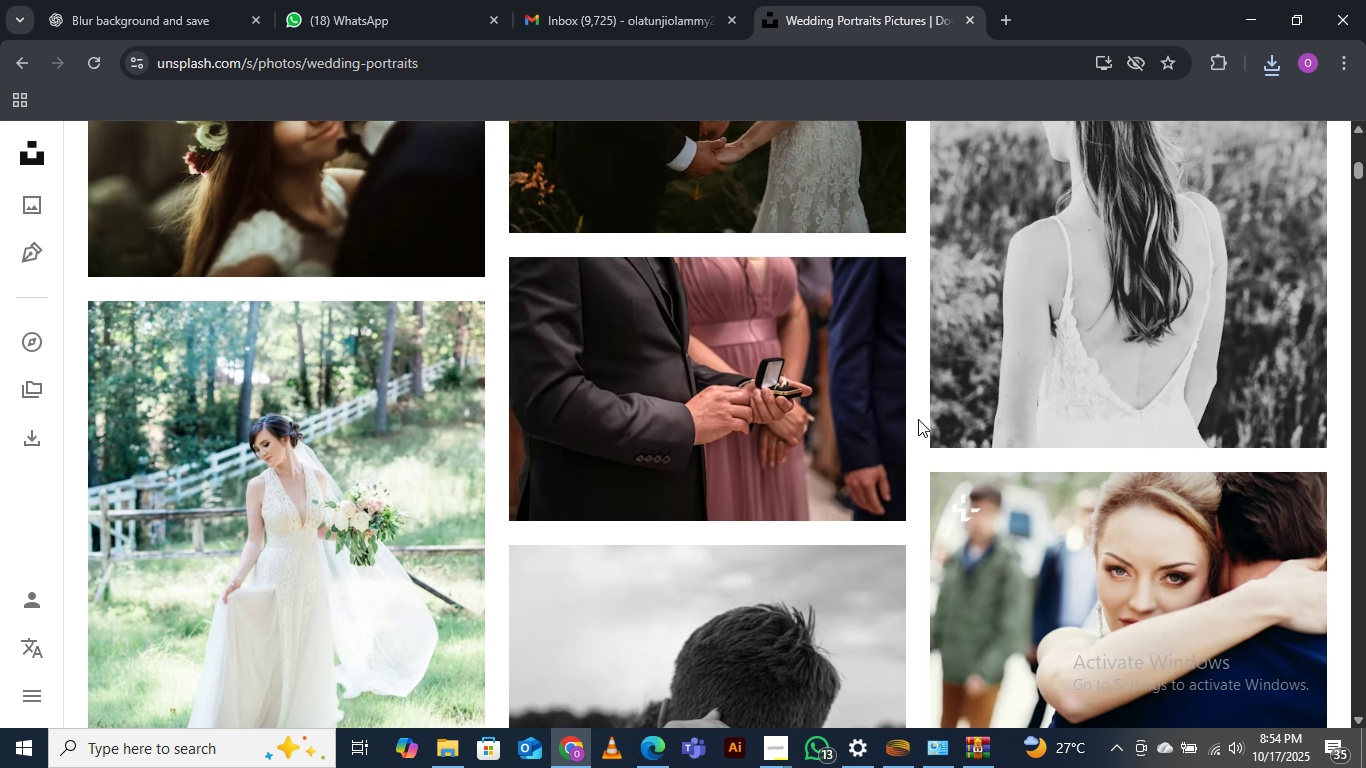 
scroll: coordinate [915, 337], scroll_direction: up, amount: 10.0
 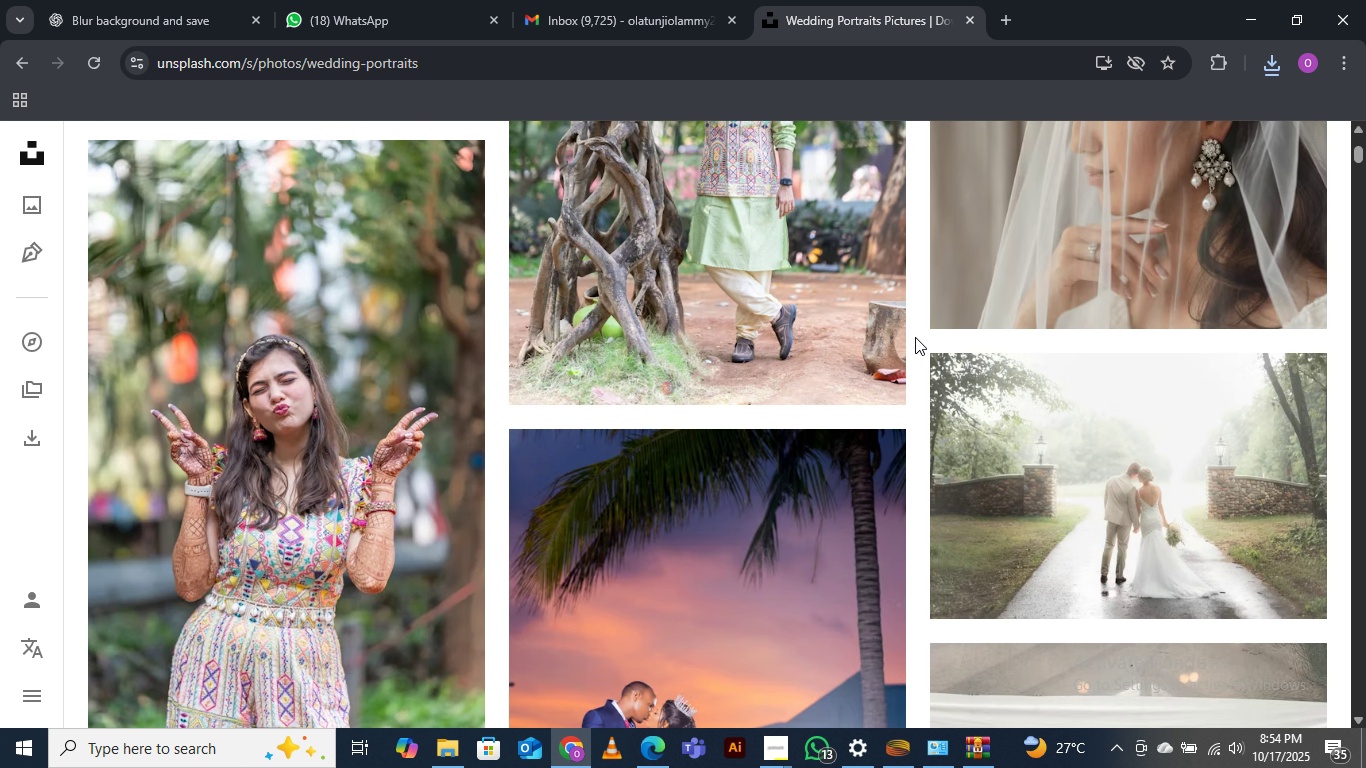 
scroll: coordinate [915, 337], scroll_direction: up, amount: 6.0
 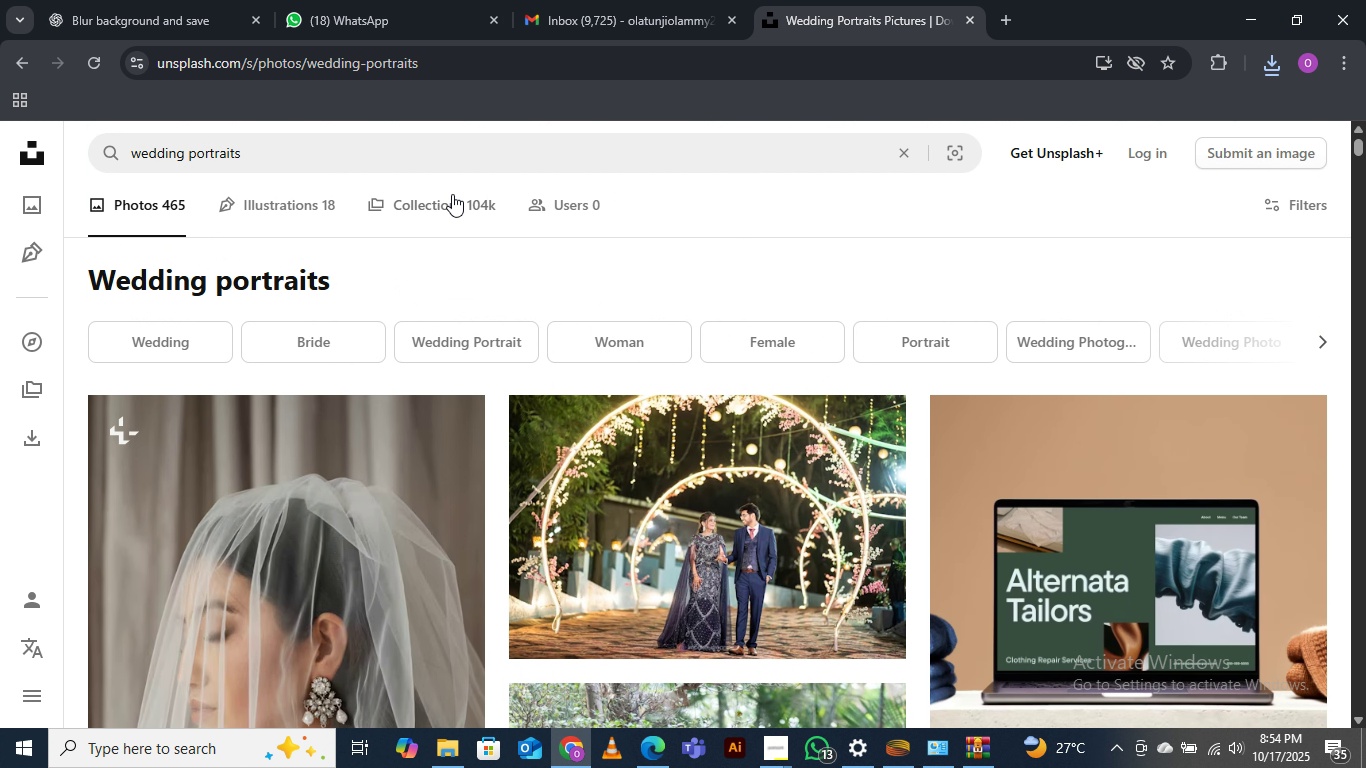 
left_click([283, 158])
 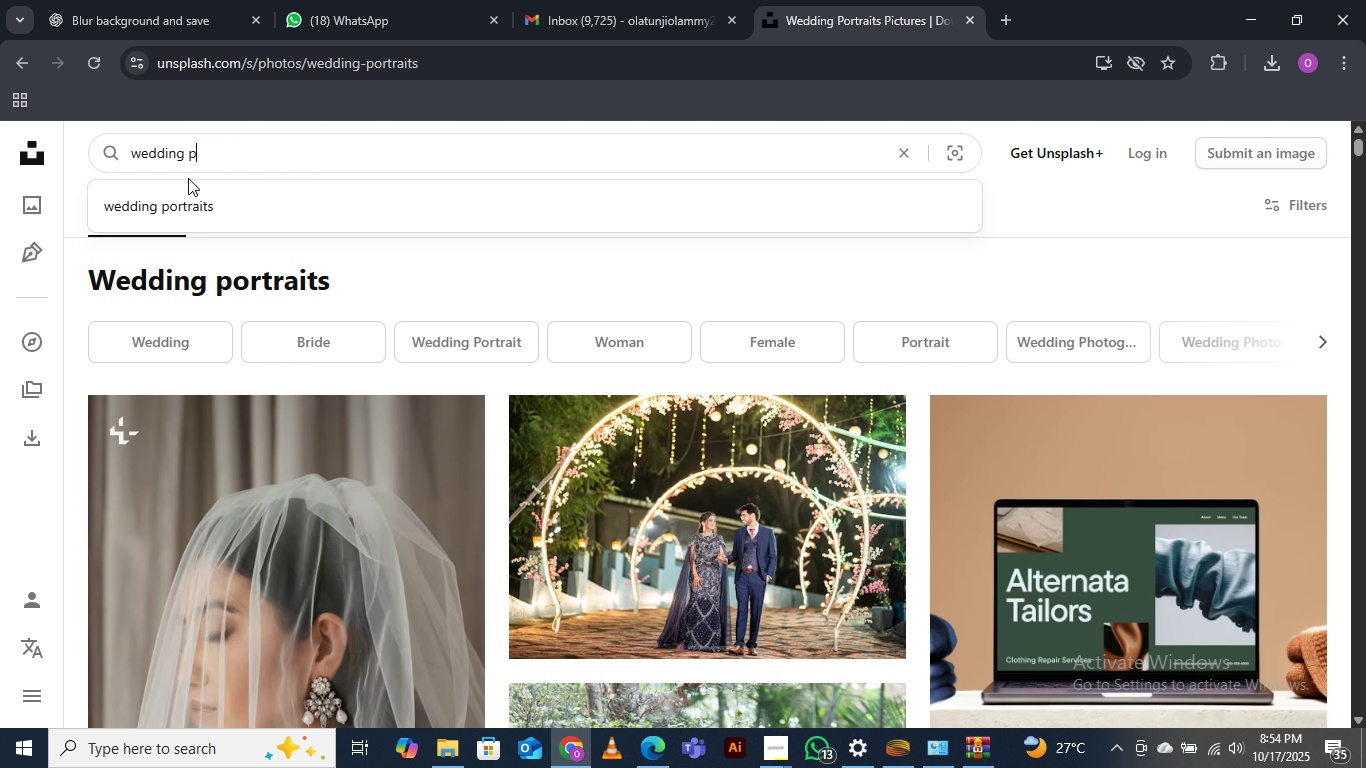 
type(picture[PageUp])
 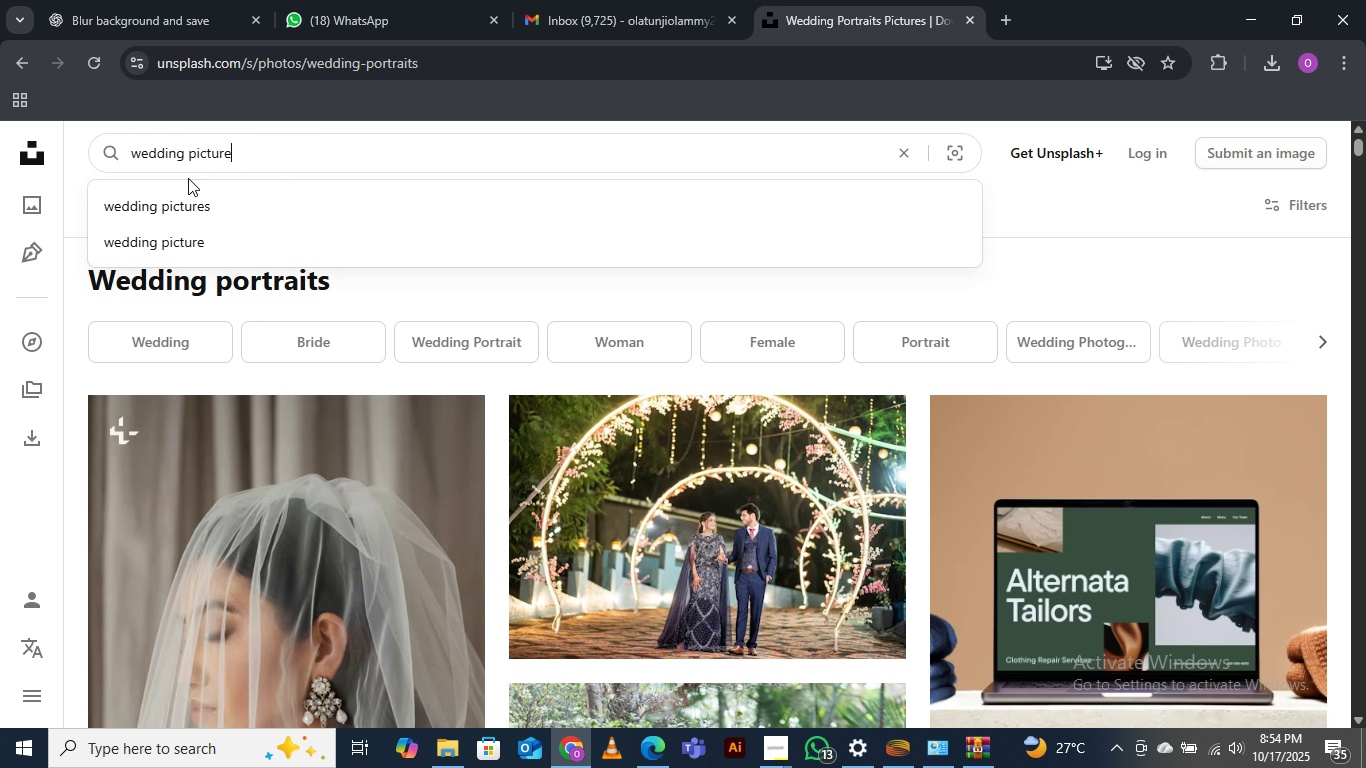 
key(Enter)
 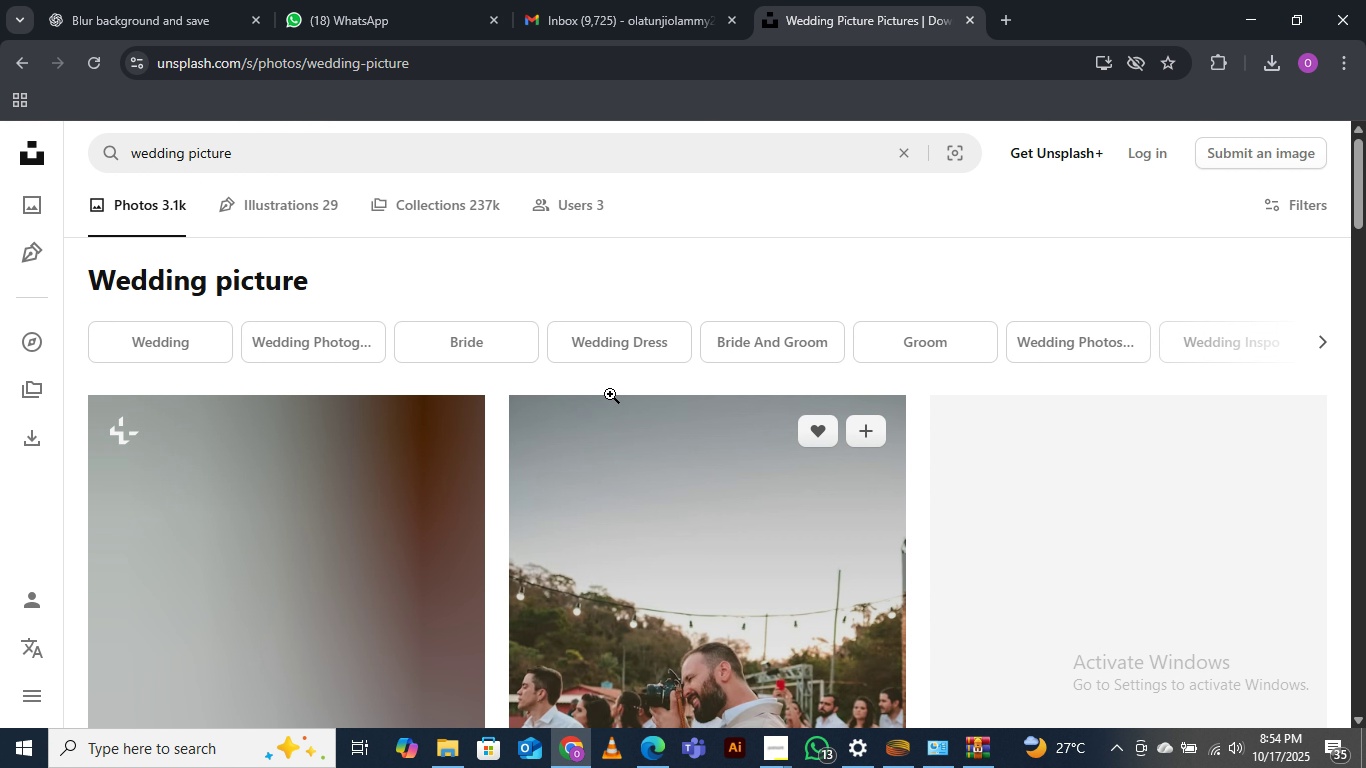 
scroll: coordinate [625, 318], scroll_direction: down, amount: 5.0
 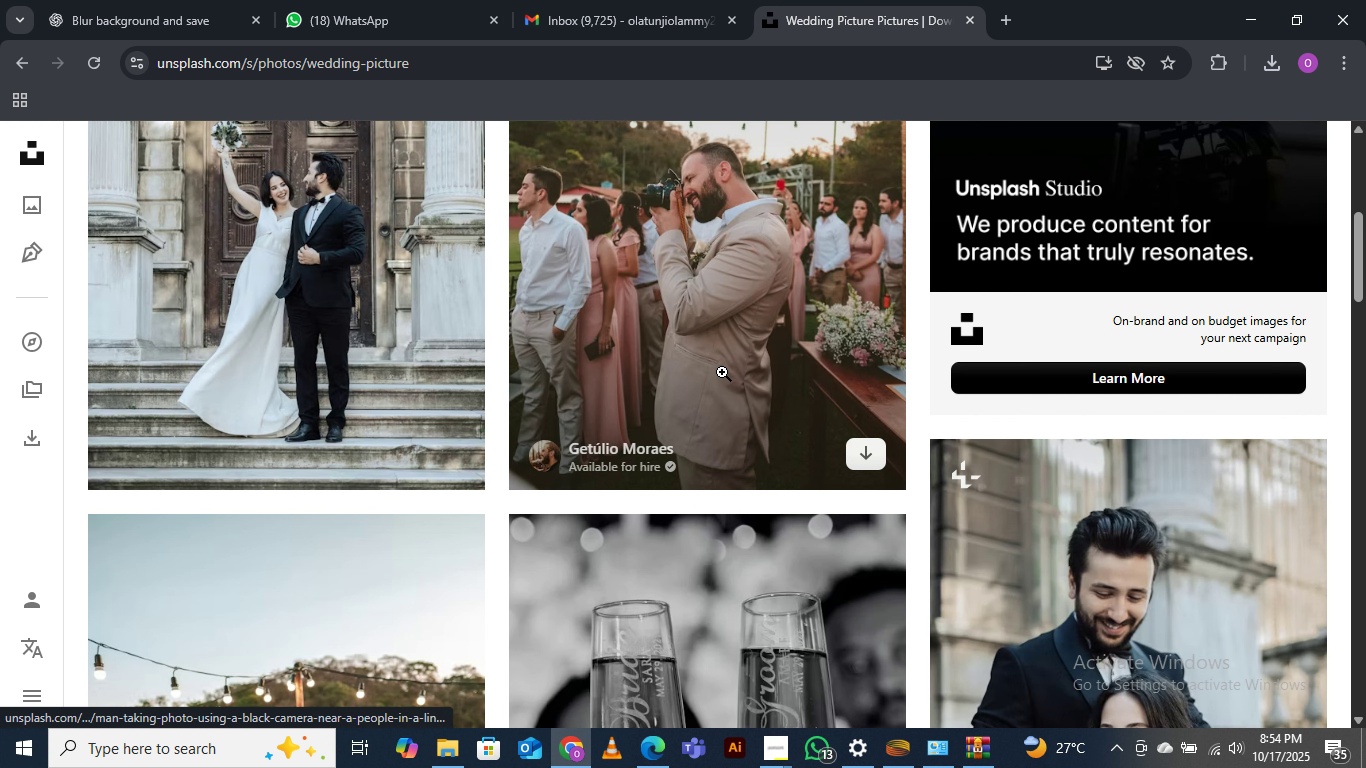 
scroll: coordinate [722, 373], scroll_direction: up, amount: 2.0
 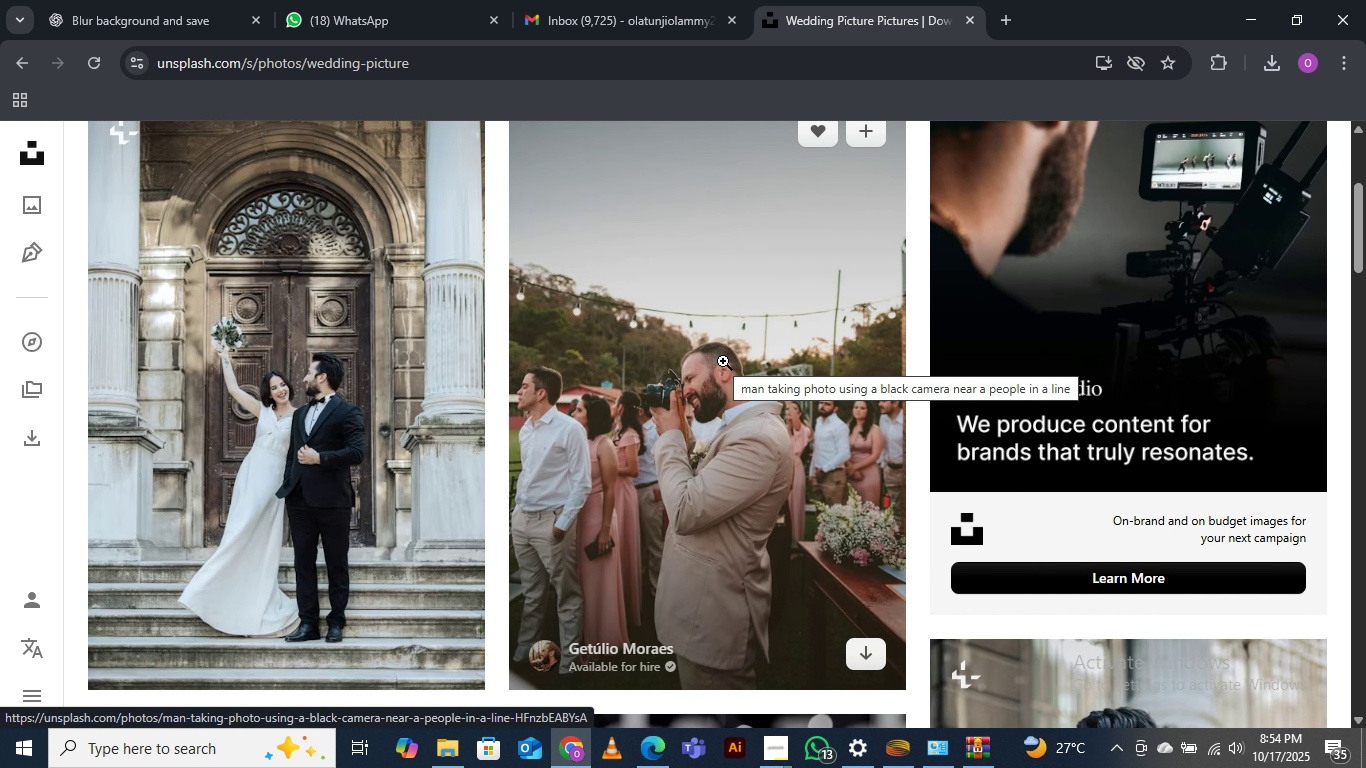 
scroll: coordinate [723, 361], scroll_direction: down, amount: 5.0
 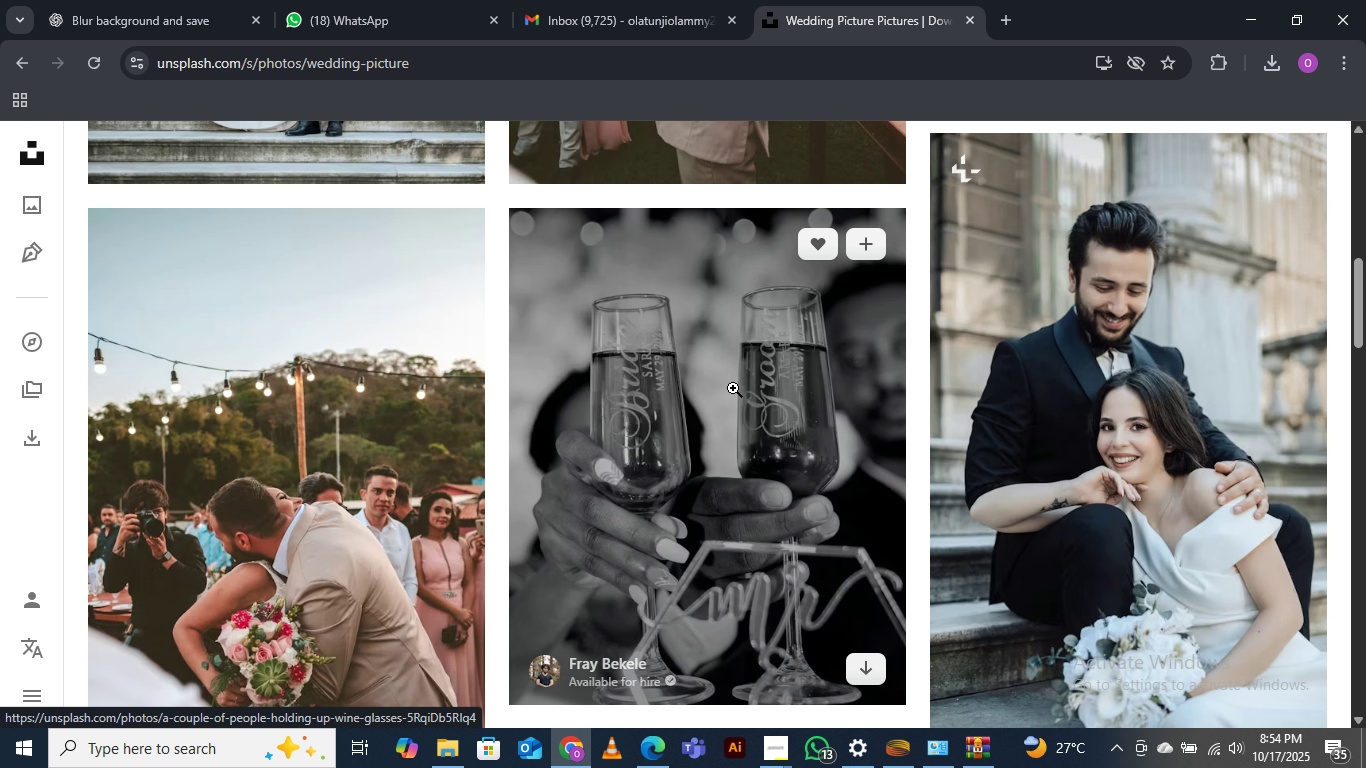 
scroll: coordinate [733, 388], scroll_direction: none, amount: 0.0
 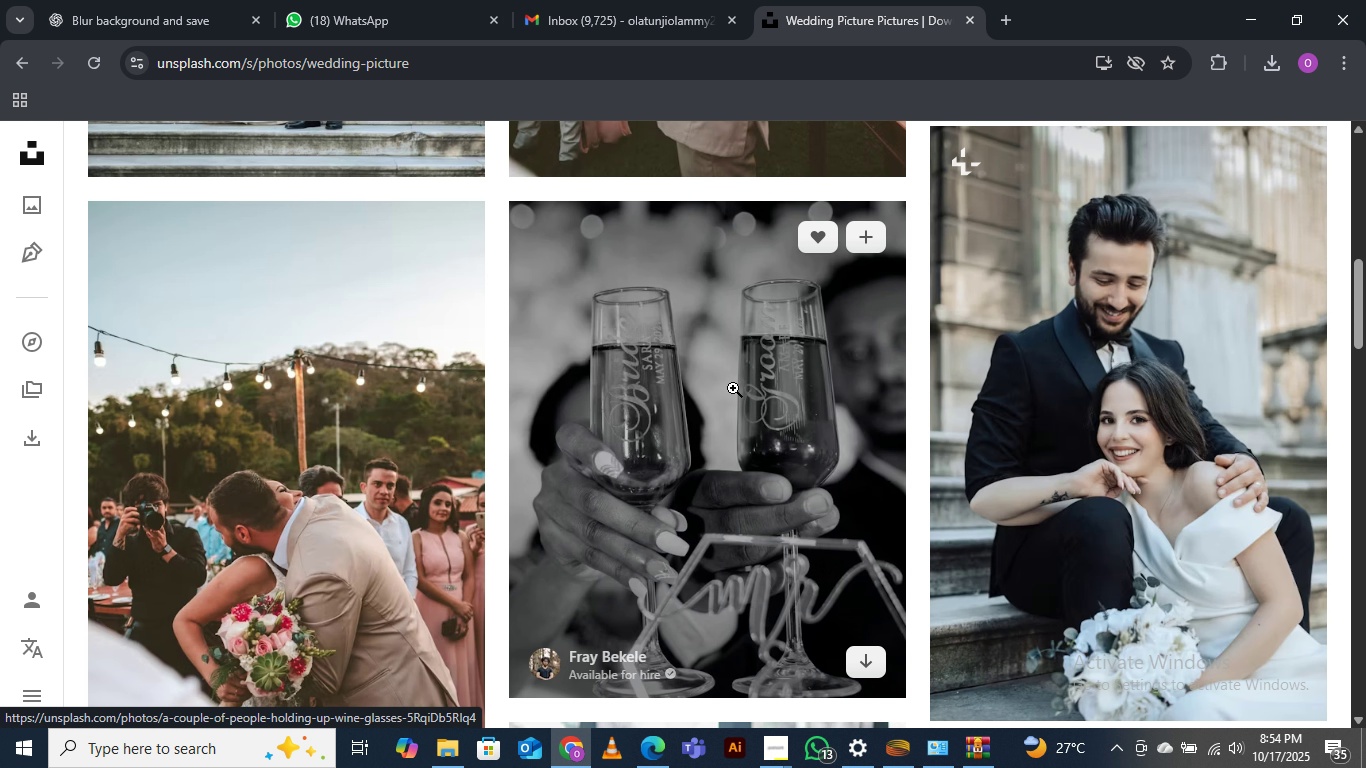 
scroll: coordinate [916, 386], scroll_direction: down, amount: 11.0
 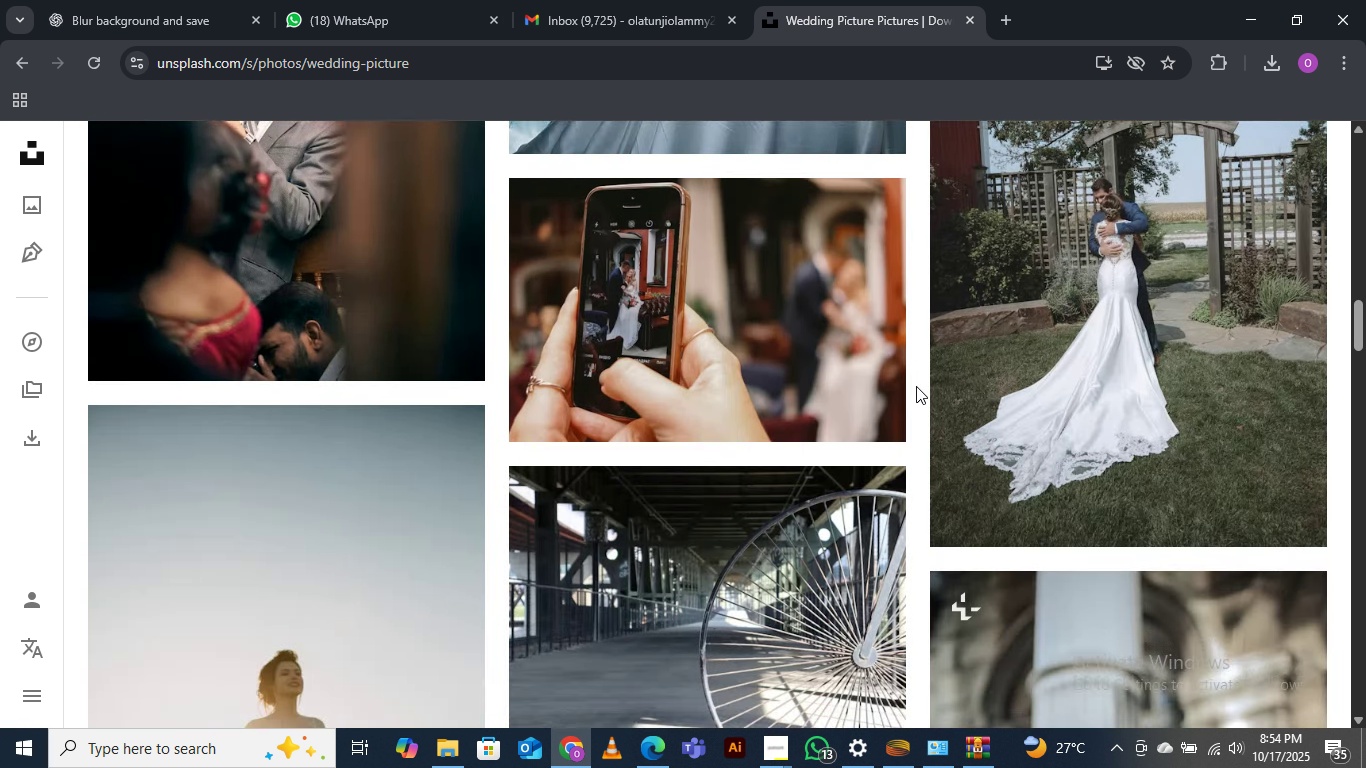 
scroll: coordinate [916, 385], scroll_direction: up, amount: 6.0
 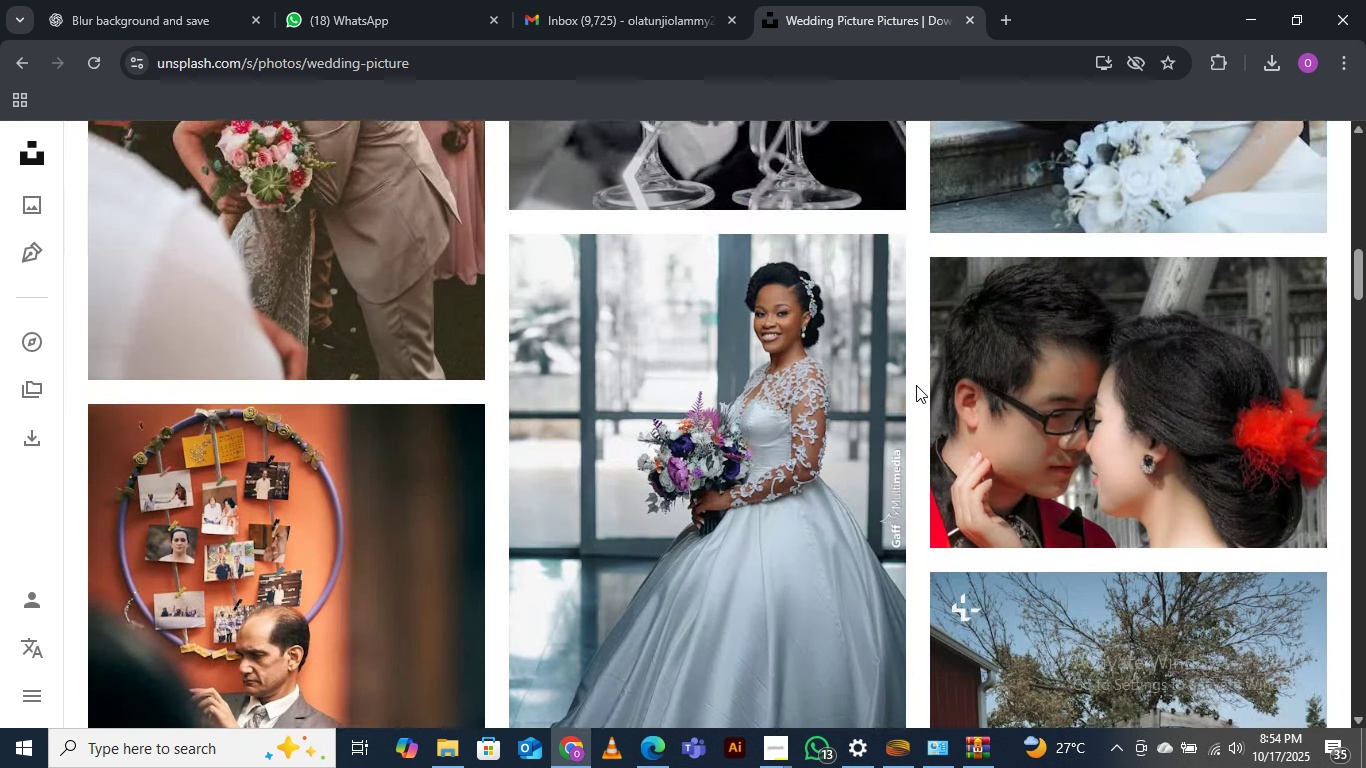 
scroll: coordinate [916, 385], scroll_direction: down, amount: 1.0
 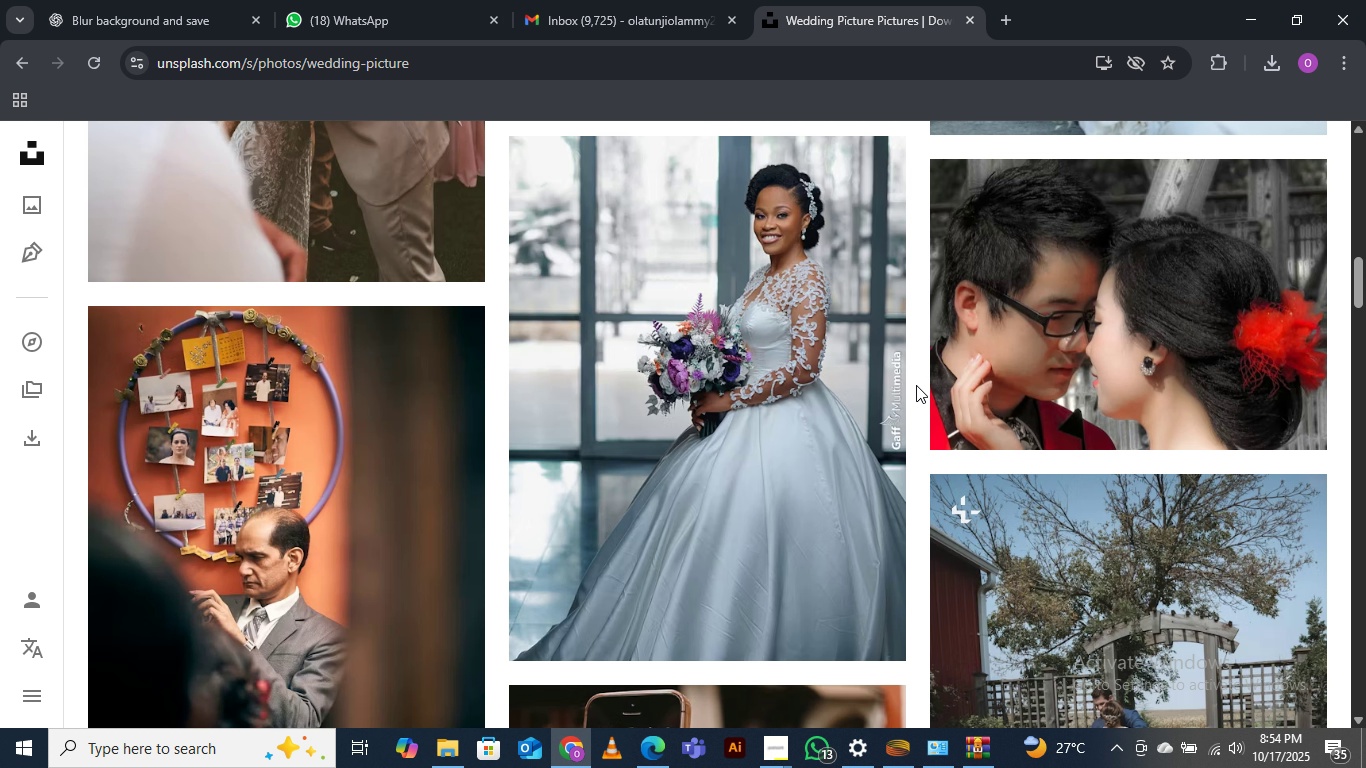 
scroll: coordinate [916, 385], scroll_direction: up, amount: 1.0
 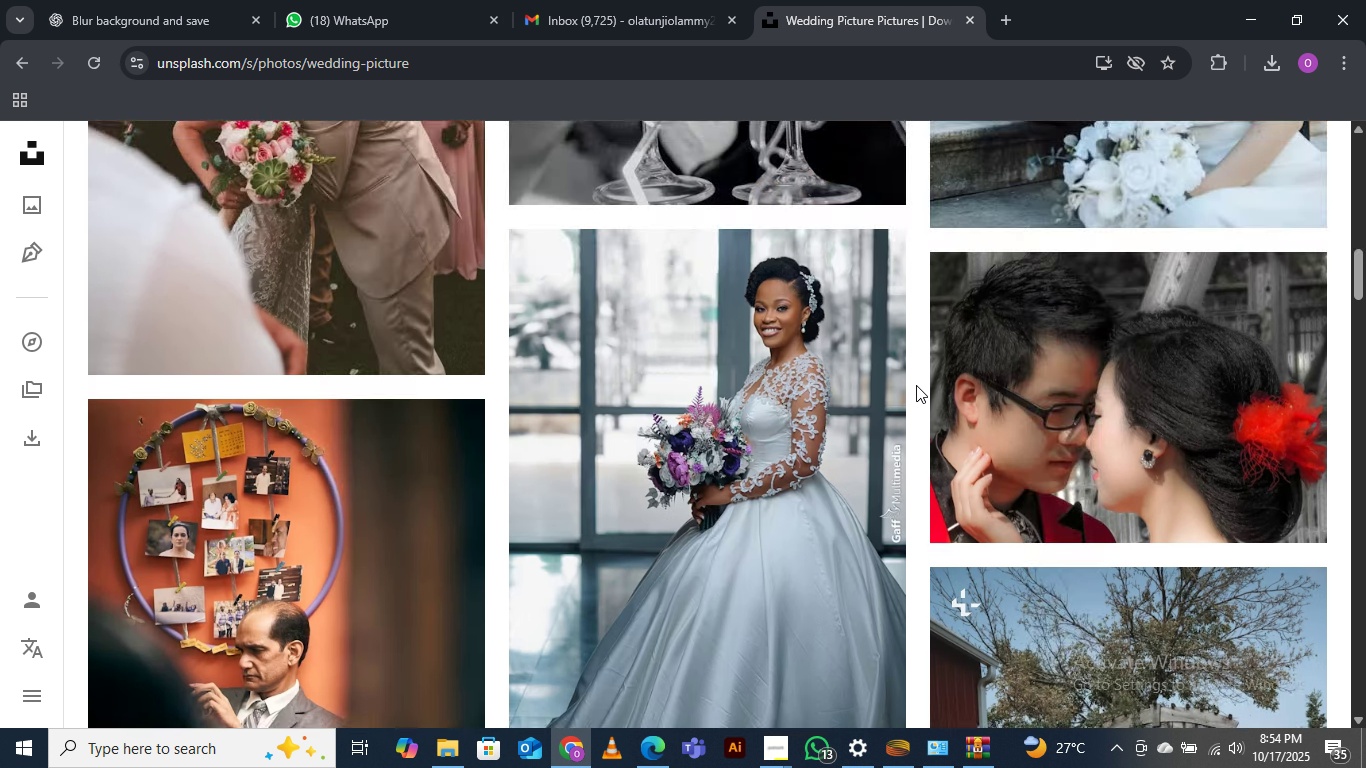 
scroll: coordinate [920, 383], scroll_direction: down, amount: 4.0
 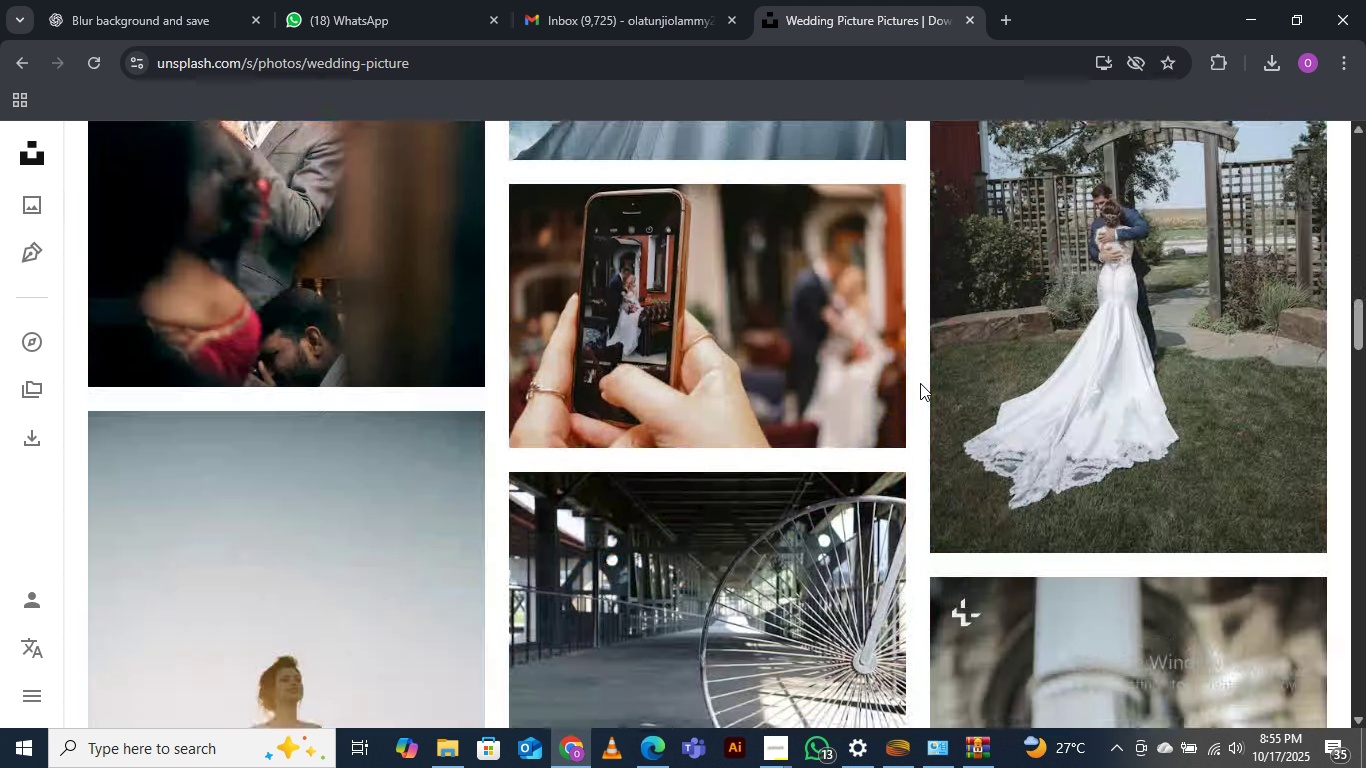 
scroll: coordinate [920, 383], scroll_direction: up, amount: 1.0
 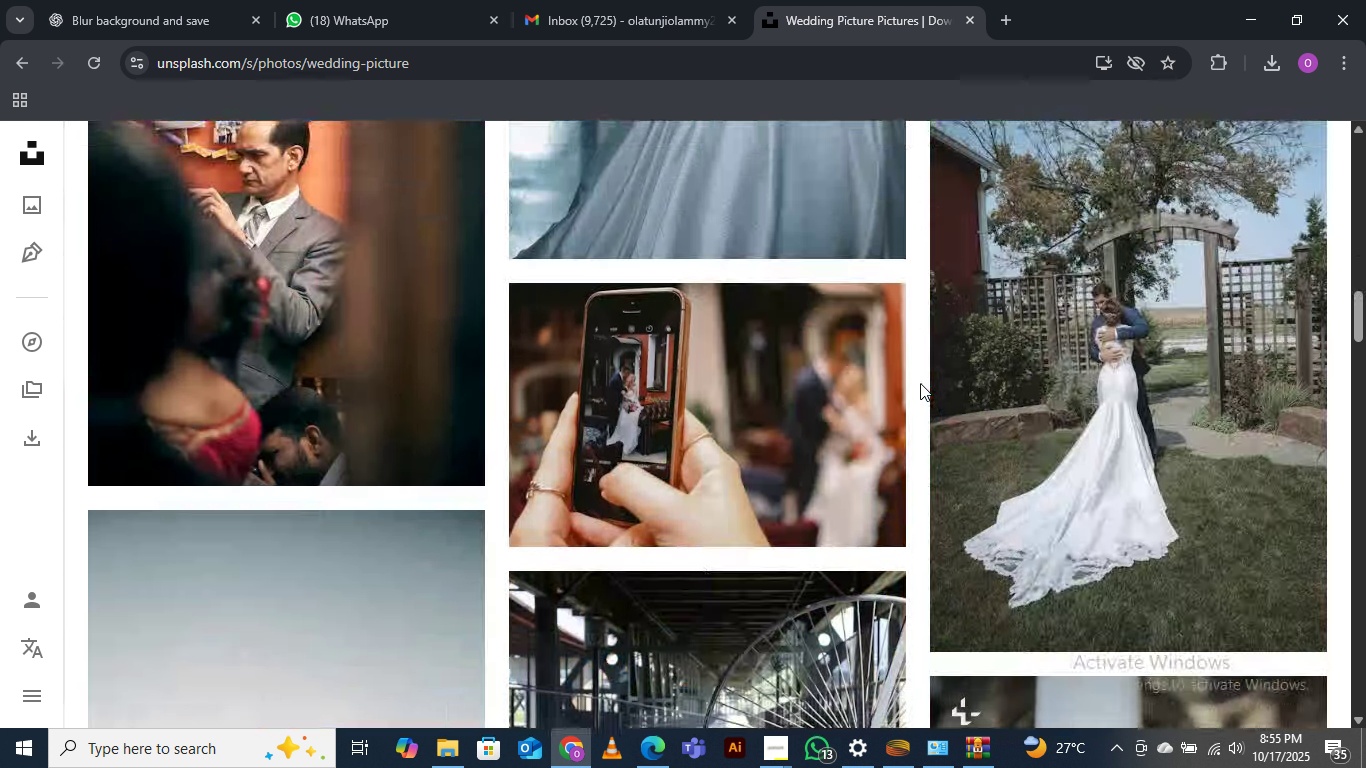 
scroll: coordinate [920, 383], scroll_direction: down, amount: 18.0
 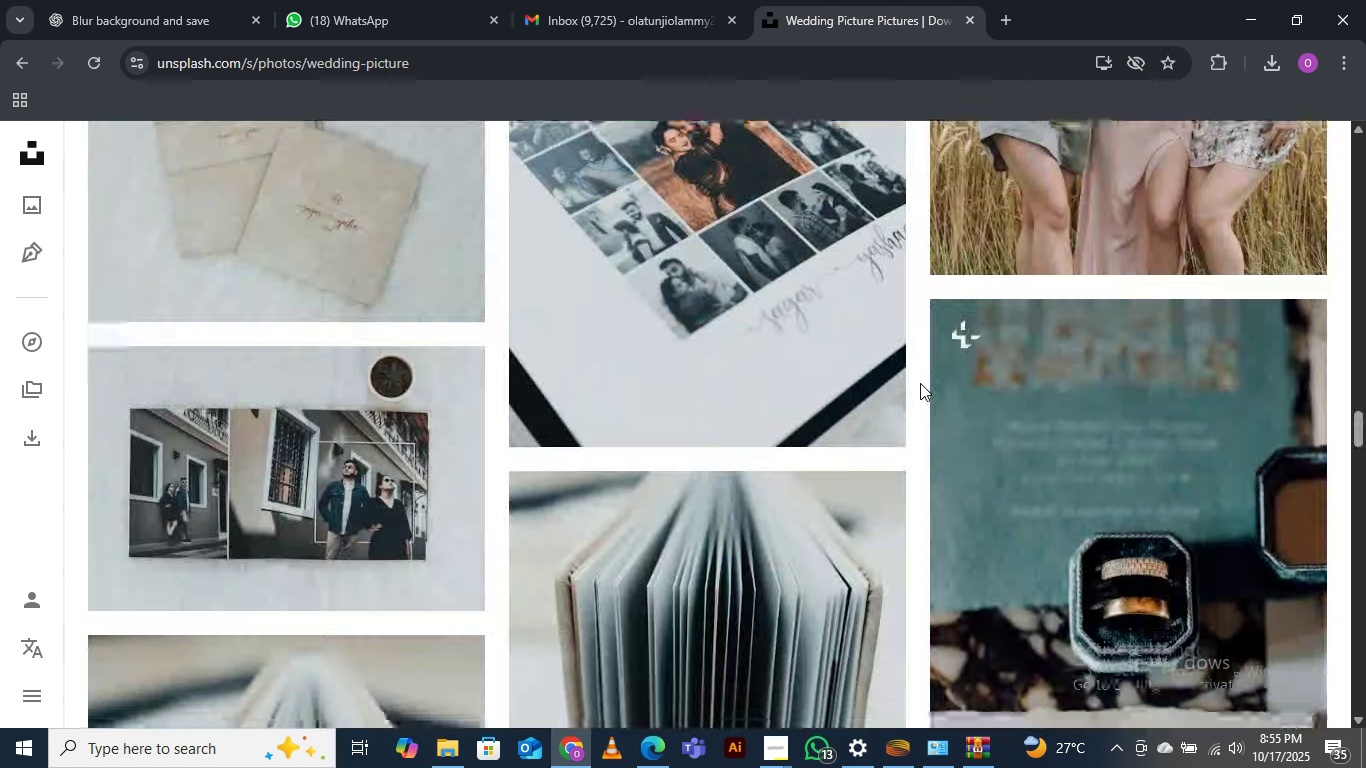 
scroll: coordinate [923, 382], scroll_direction: down, amount: 20.0
 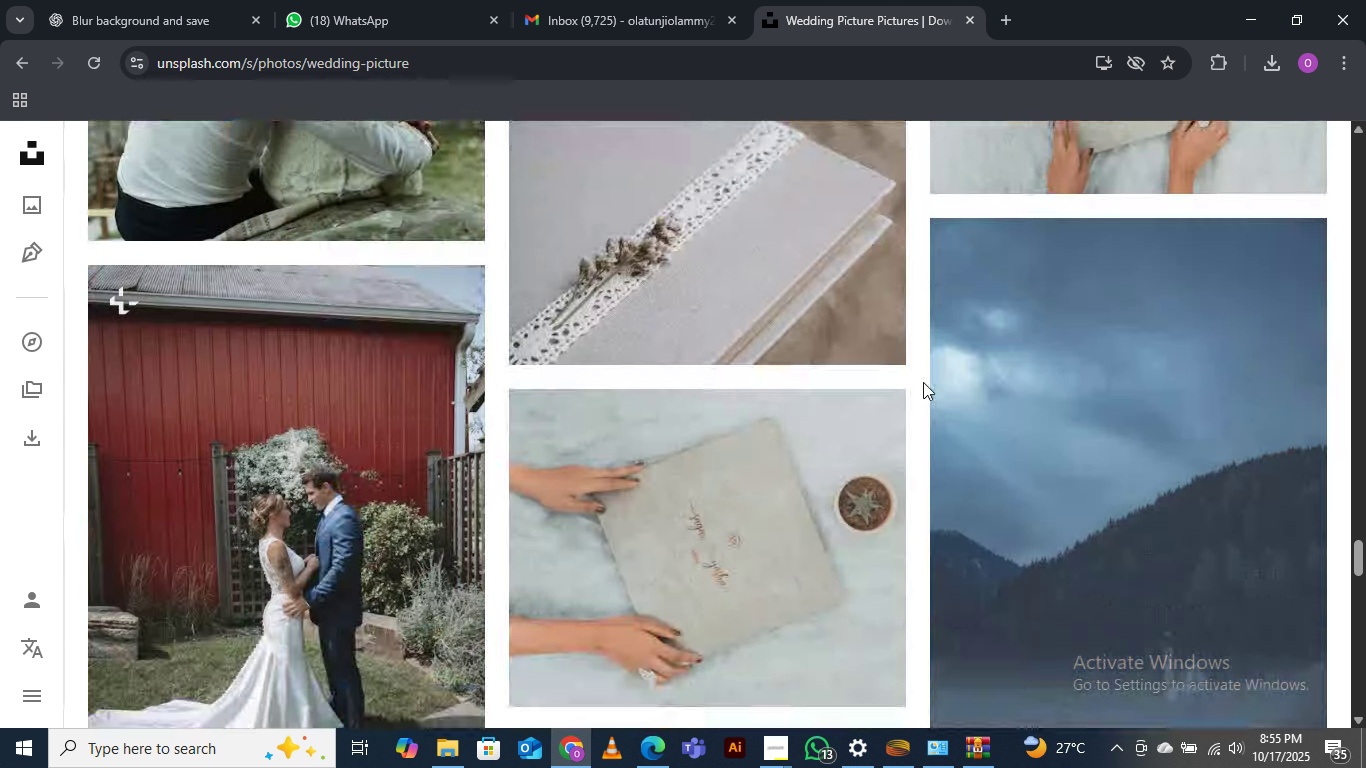 
scroll: coordinate [923, 382], scroll_direction: up, amount: 1.0
 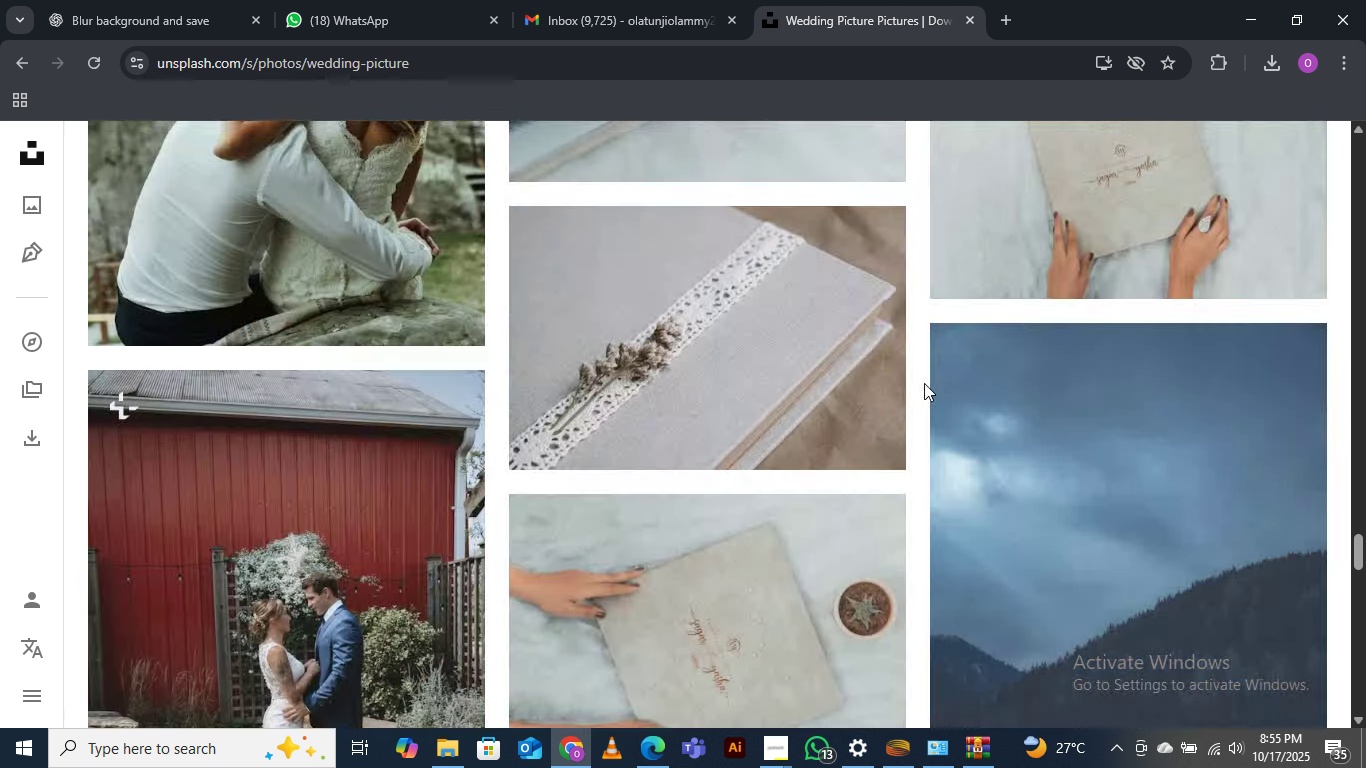 
scroll: coordinate [923, 397], scroll_direction: down, amount: 14.0
 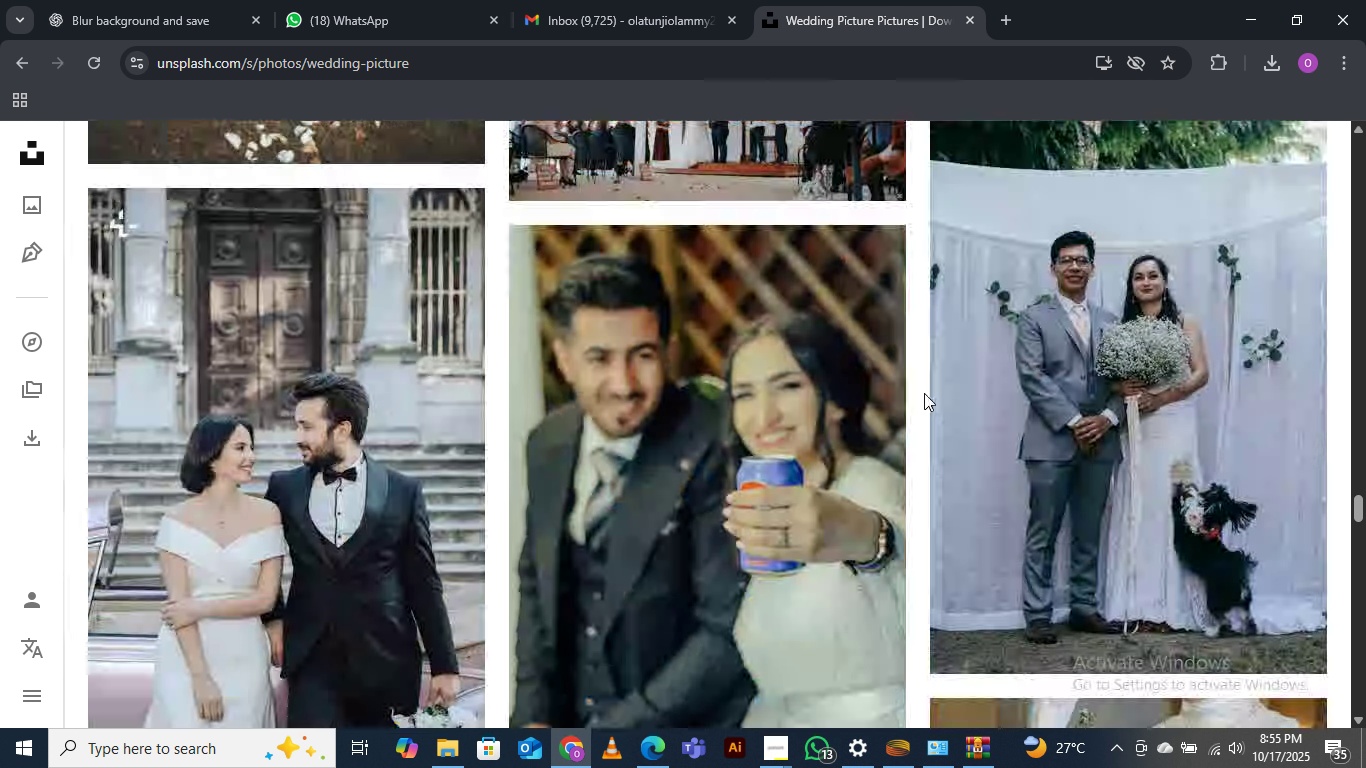 
scroll: coordinate [923, 388], scroll_direction: down, amount: 16.0
 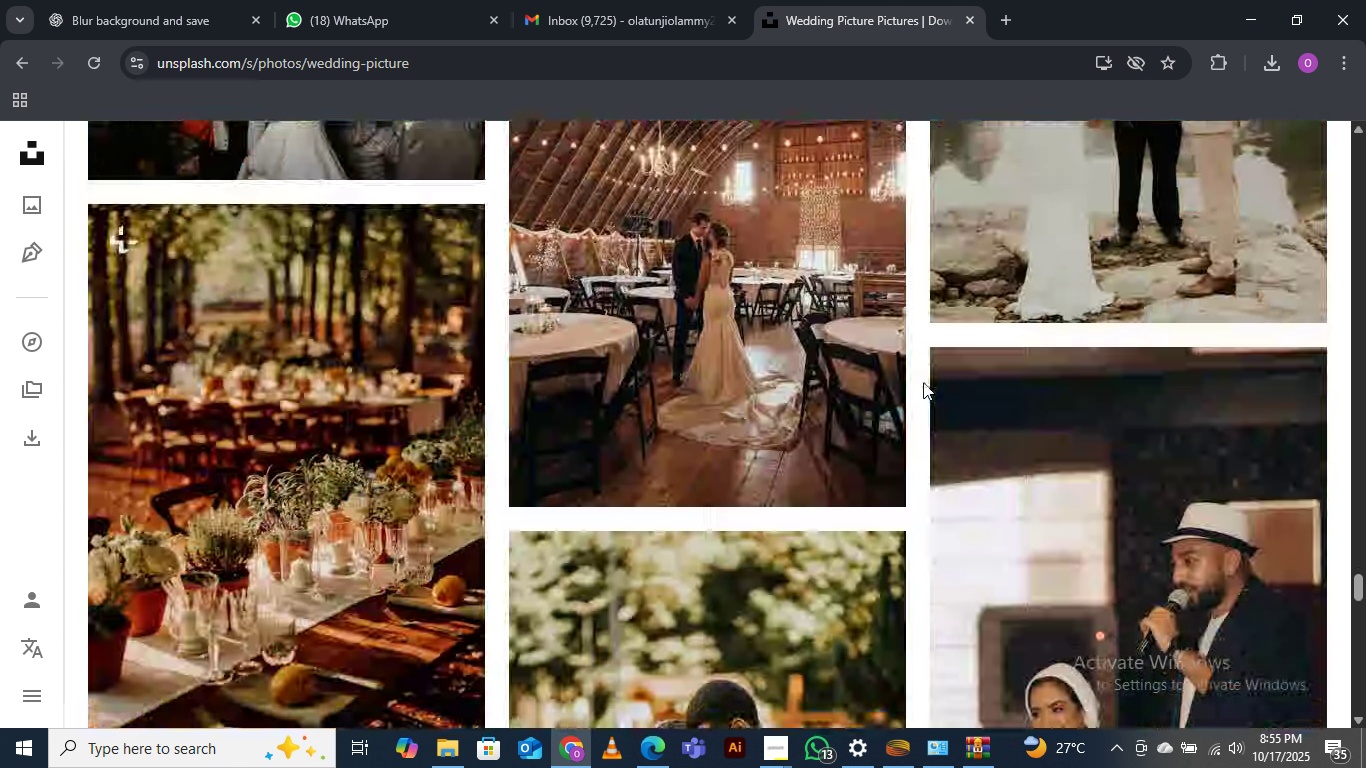 
scroll: coordinate [923, 383], scroll_direction: down, amount: 7.0
 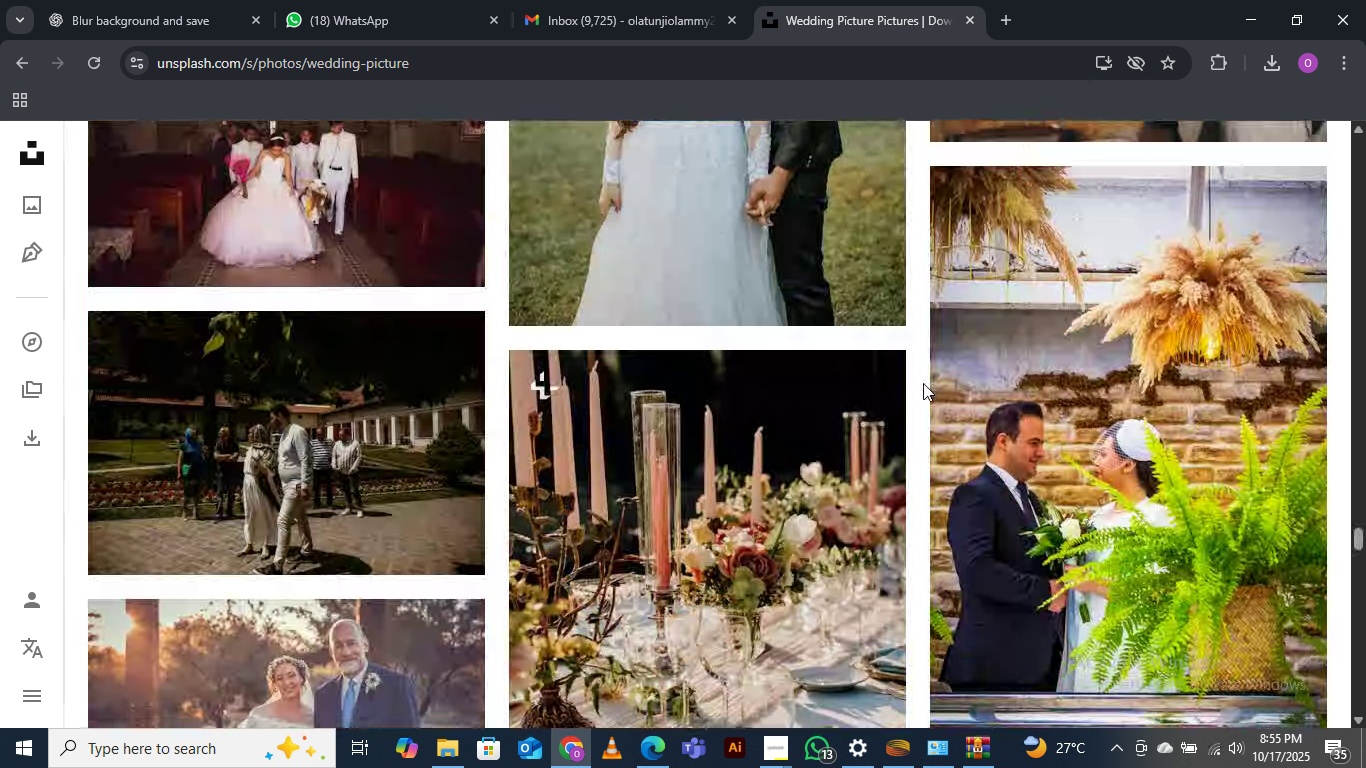 
scroll: coordinate [923, 389], scroll_direction: down, amount: 2.0
 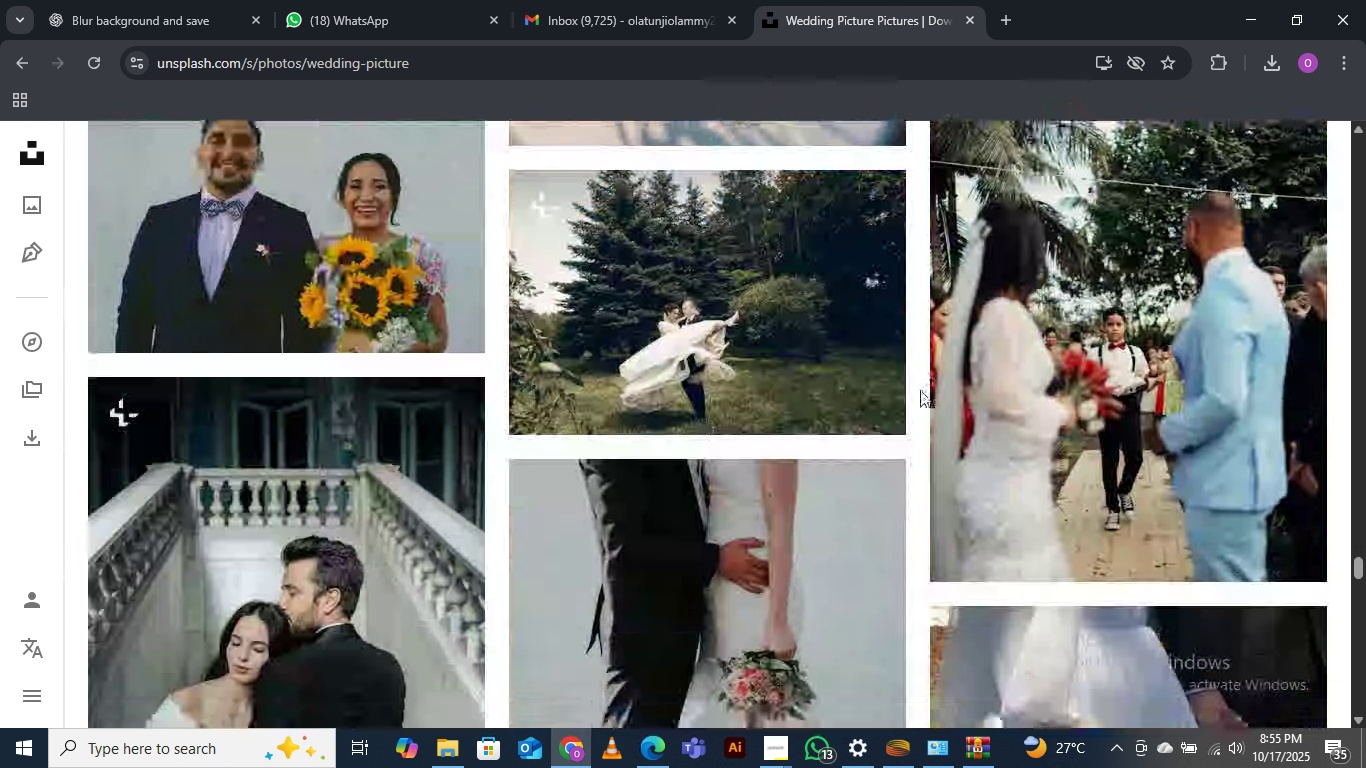 
scroll: coordinate [920, 392], scroll_direction: up, amount: 1.0
 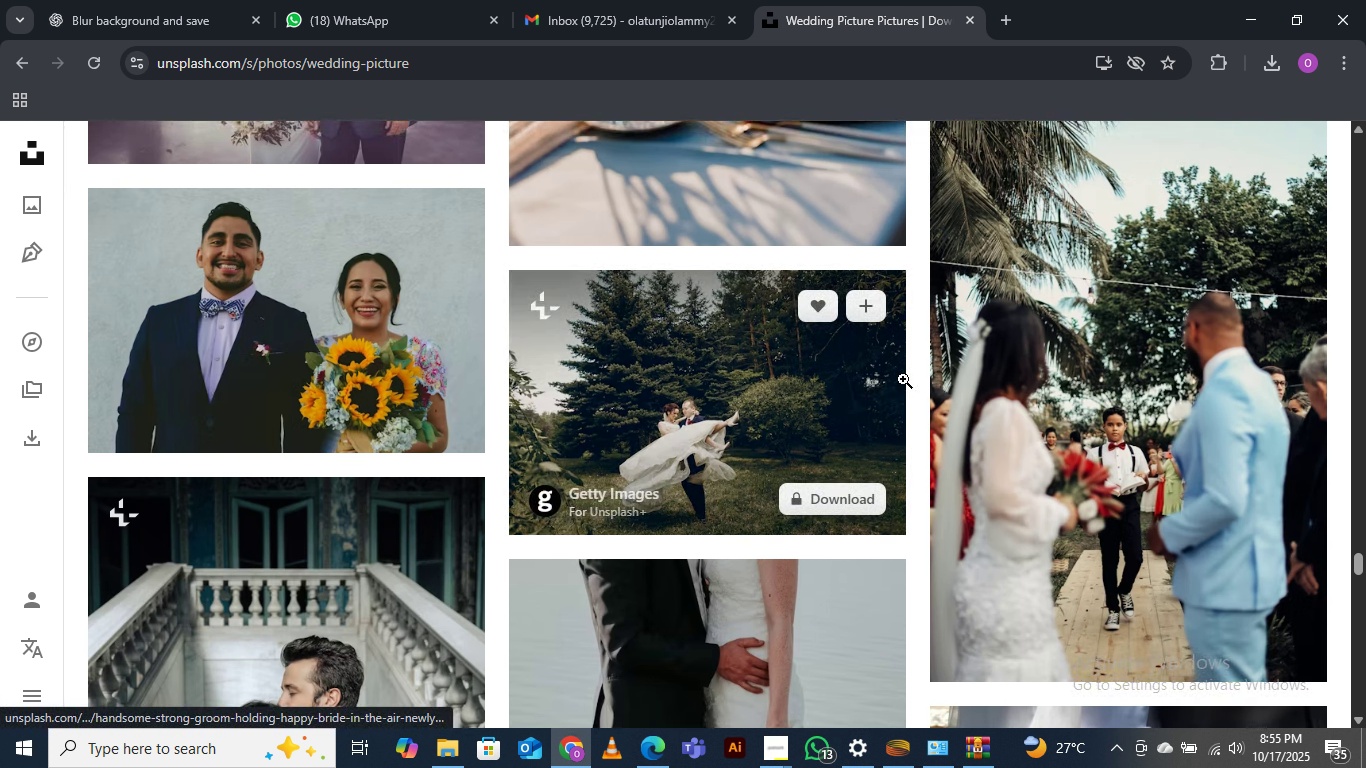 
scroll: coordinate [908, 363], scroll_direction: down, amount: 17.0
 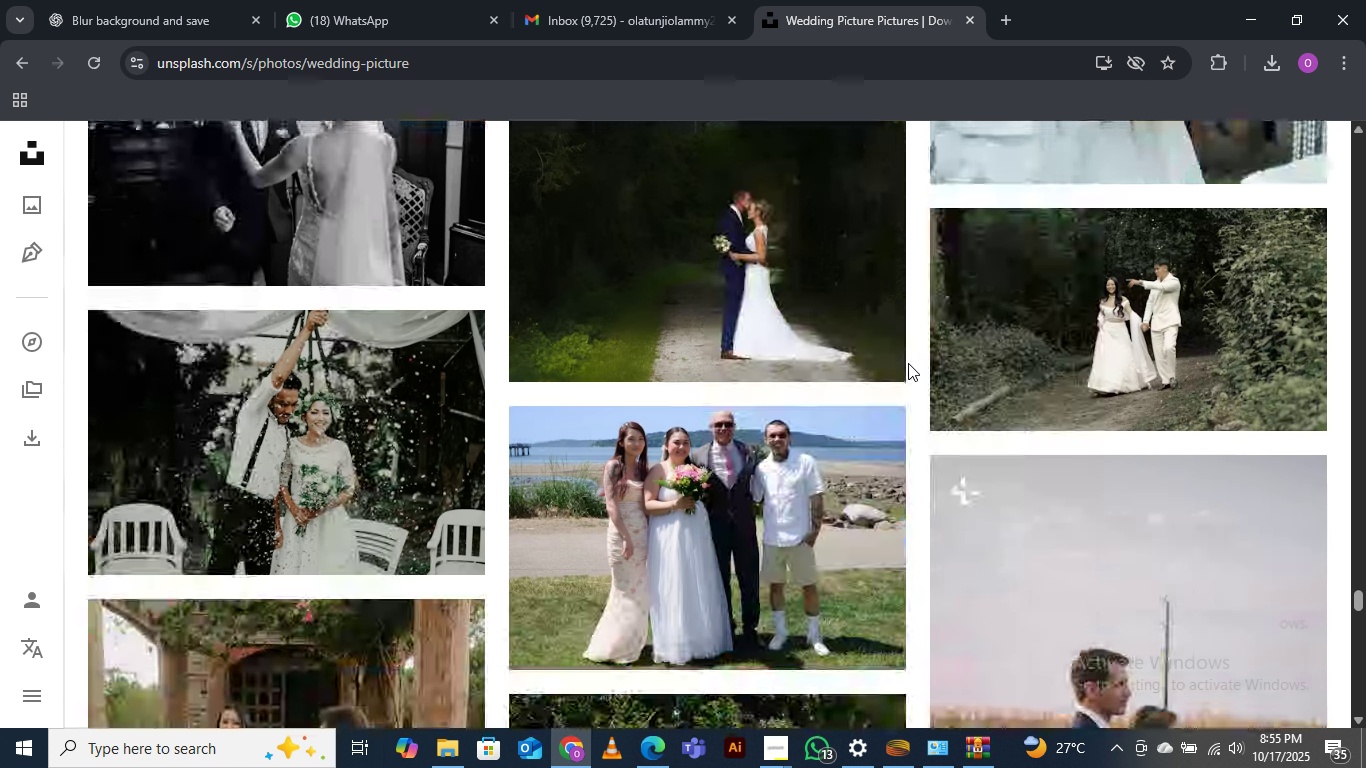 
scroll: coordinate [908, 363], scroll_direction: up, amount: 2.0
 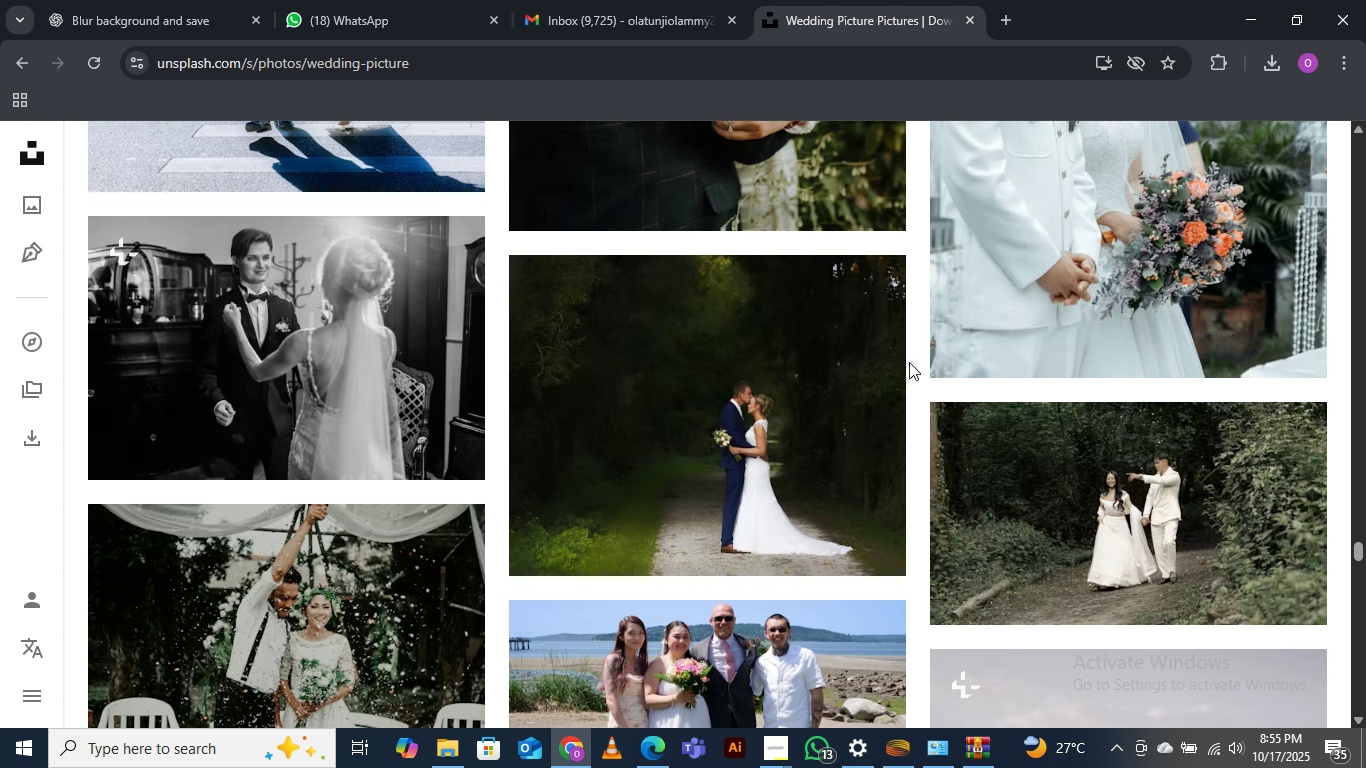 
scroll: coordinate [909, 362], scroll_direction: none, amount: 0.0
 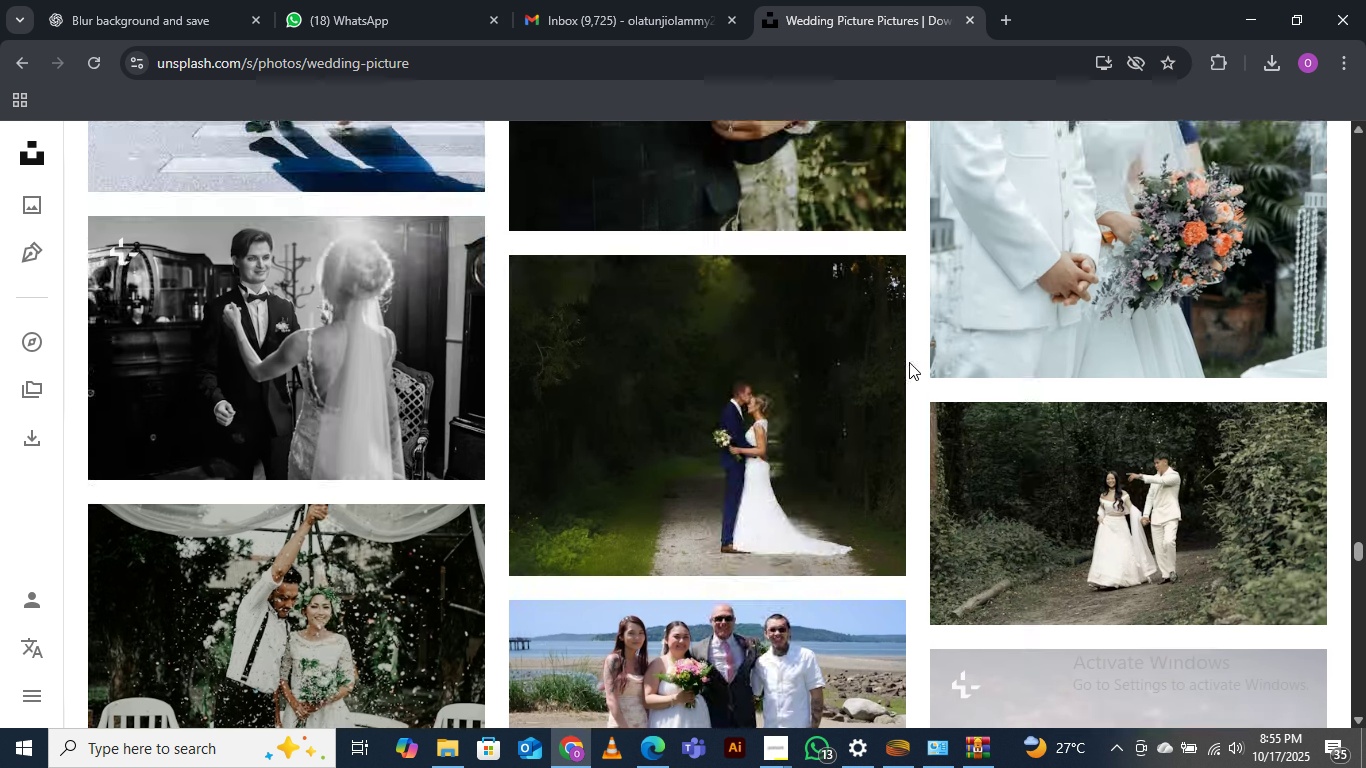 
scroll: coordinate [909, 362], scroll_direction: down, amount: 3.0
 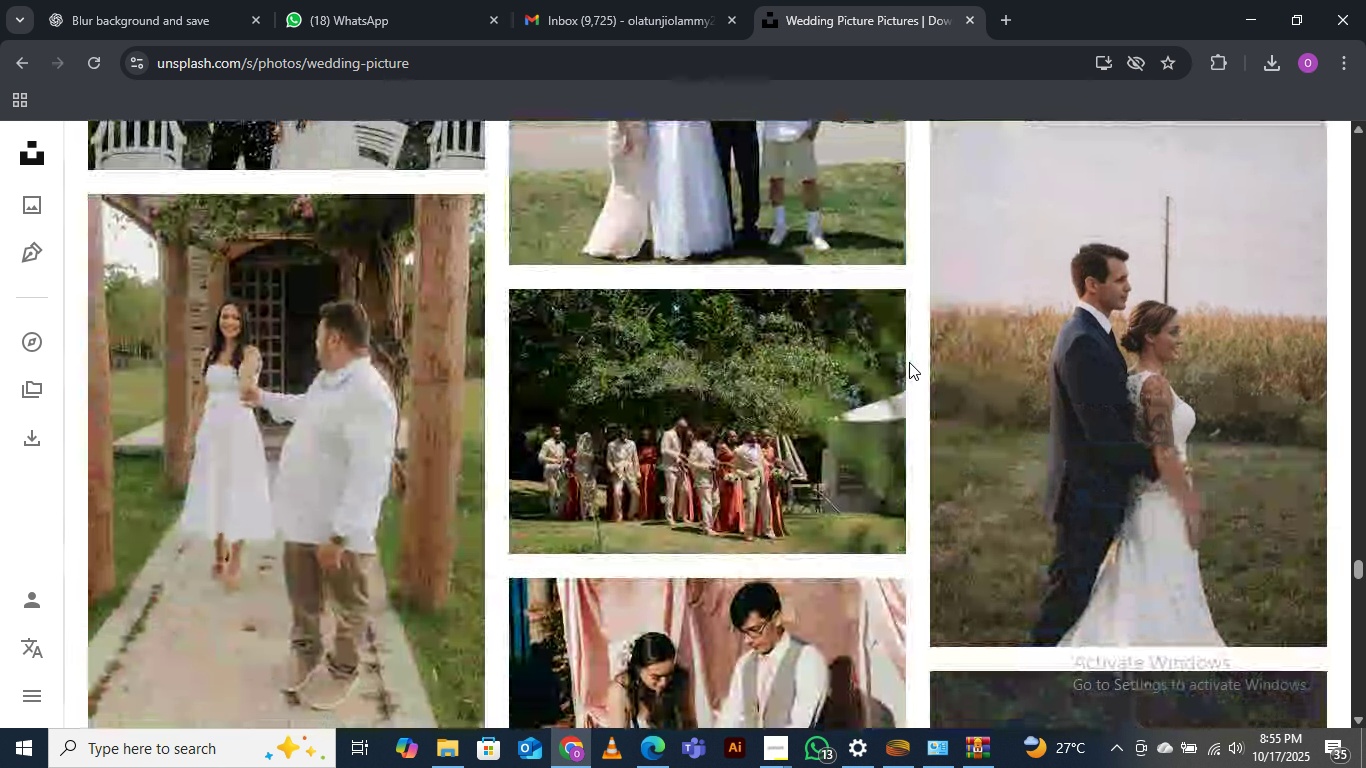 
scroll: coordinate [909, 362], scroll_direction: up, amount: 1.0
 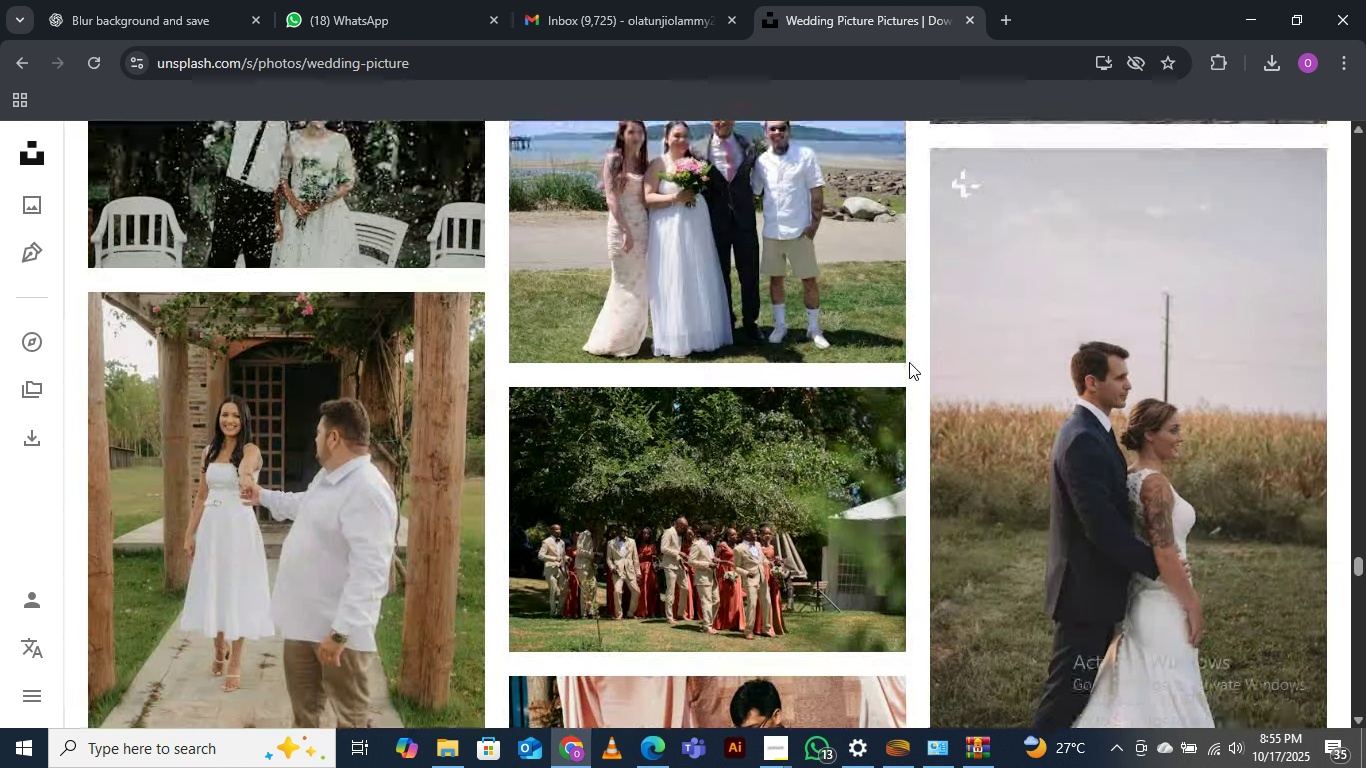 
scroll: coordinate [910, 401], scroll_direction: down, amount: 18.0
 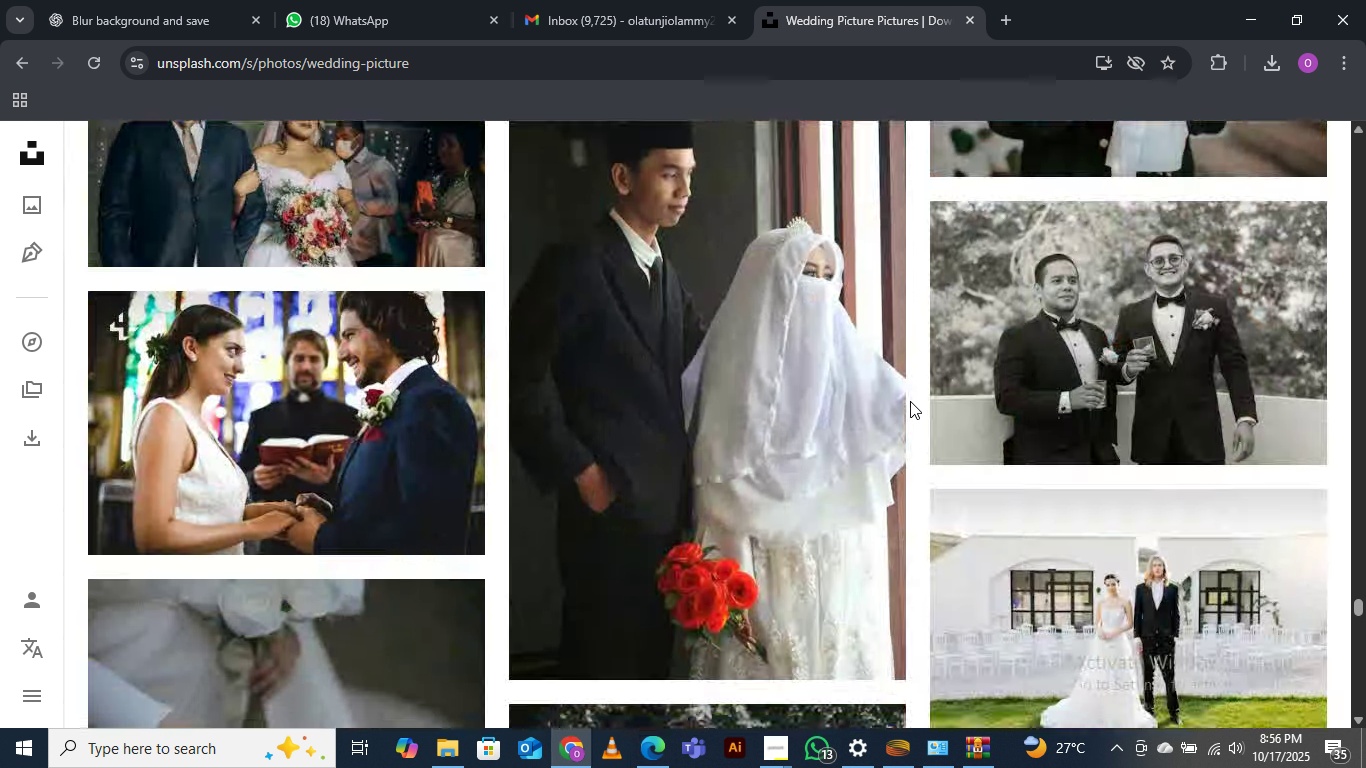 
scroll: coordinate [907, 384], scroll_direction: down, amount: 8.0
 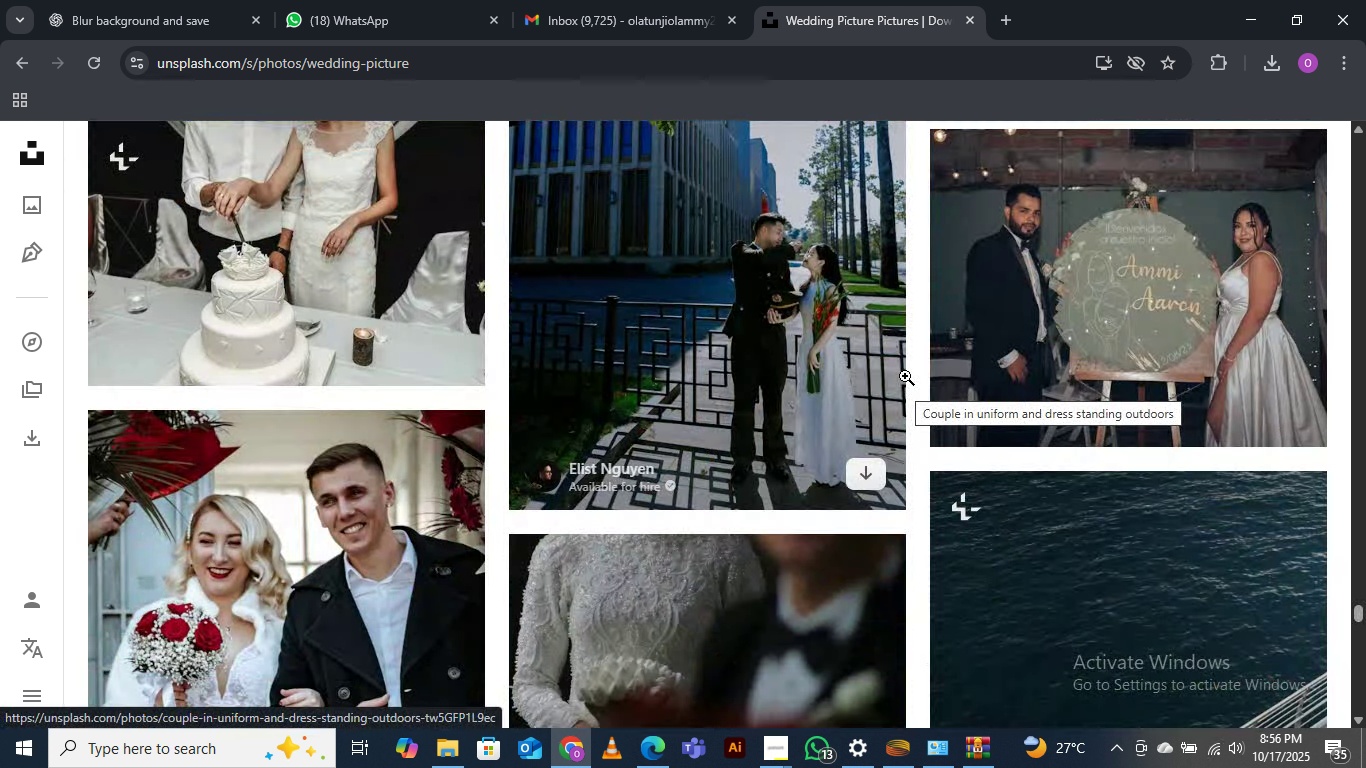 
wait(5.82)
 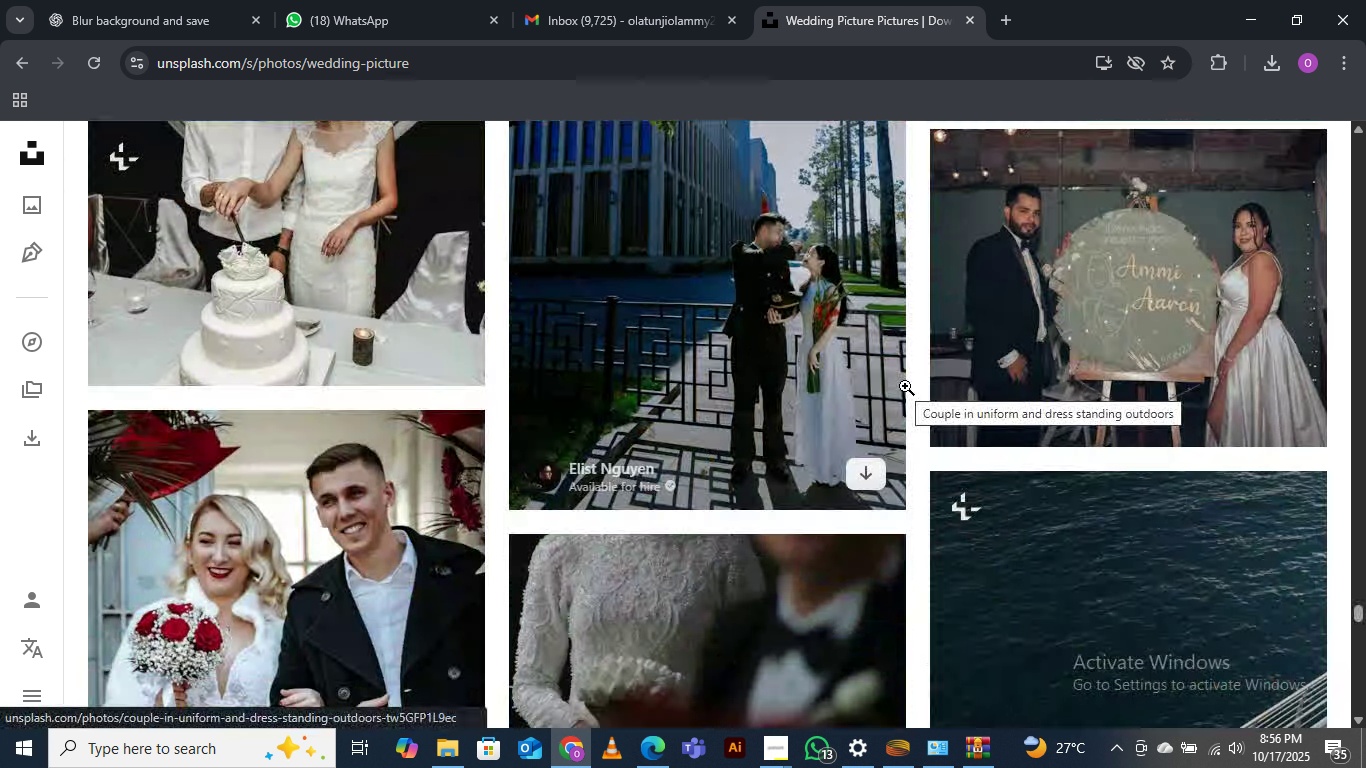 
scroll: coordinate [908, 378], scroll_direction: down, amount: 8.0
 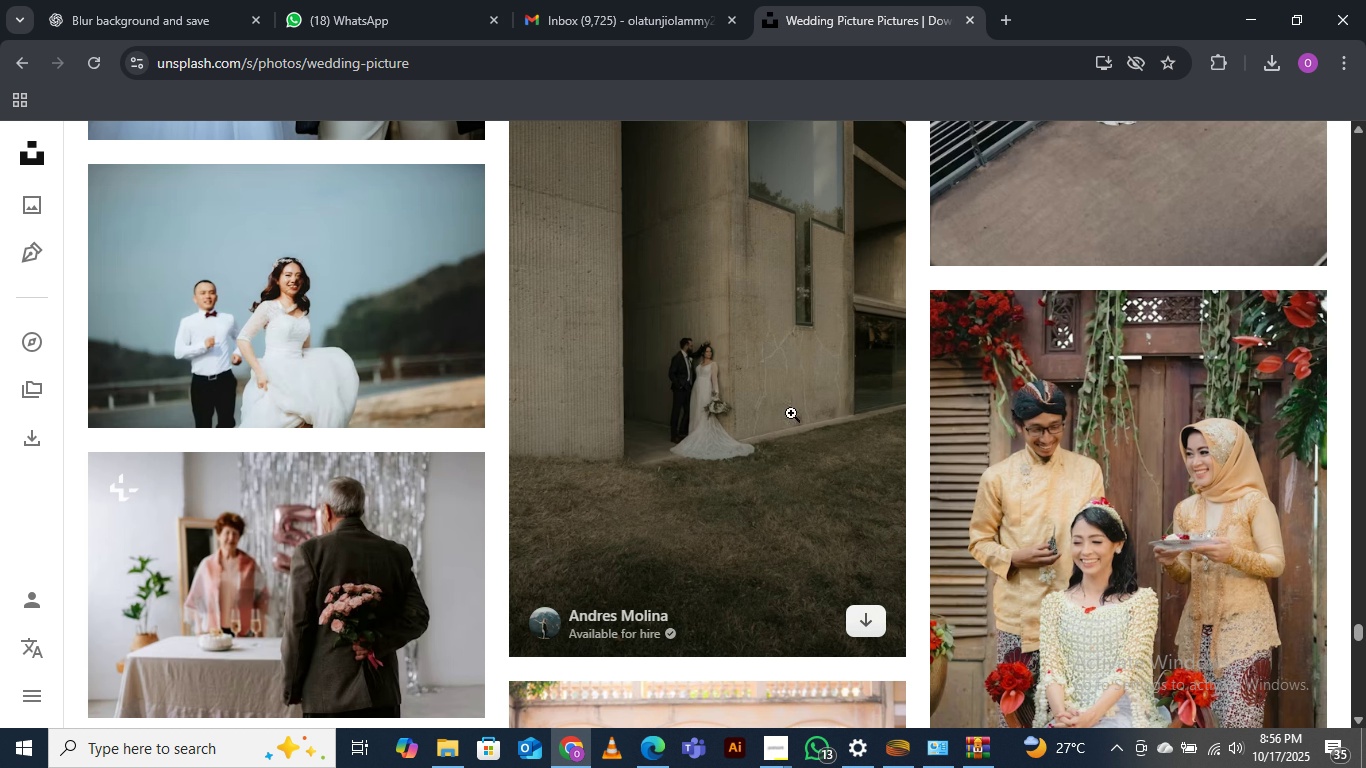 
mouse_move([810, 419])
 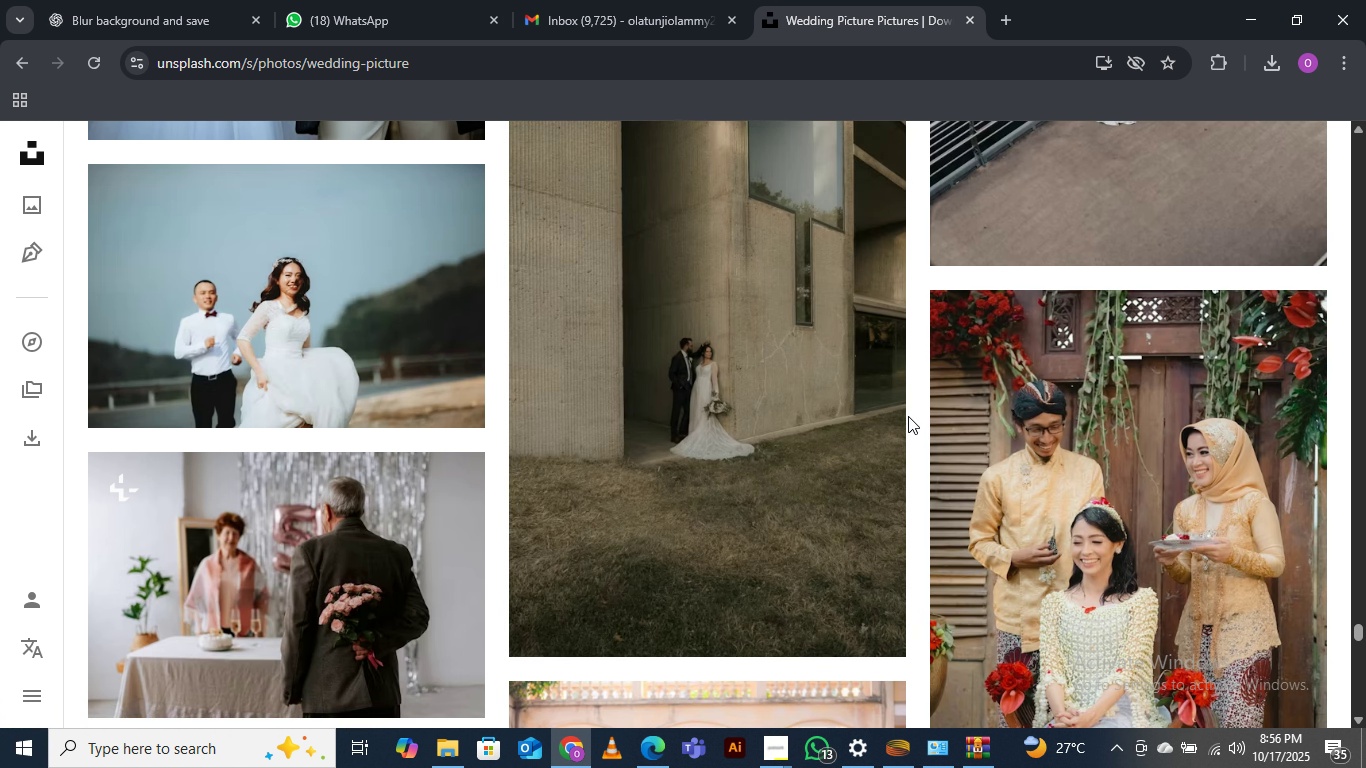 
scroll: coordinate [904, 419], scroll_direction: down, amount: 10.0
 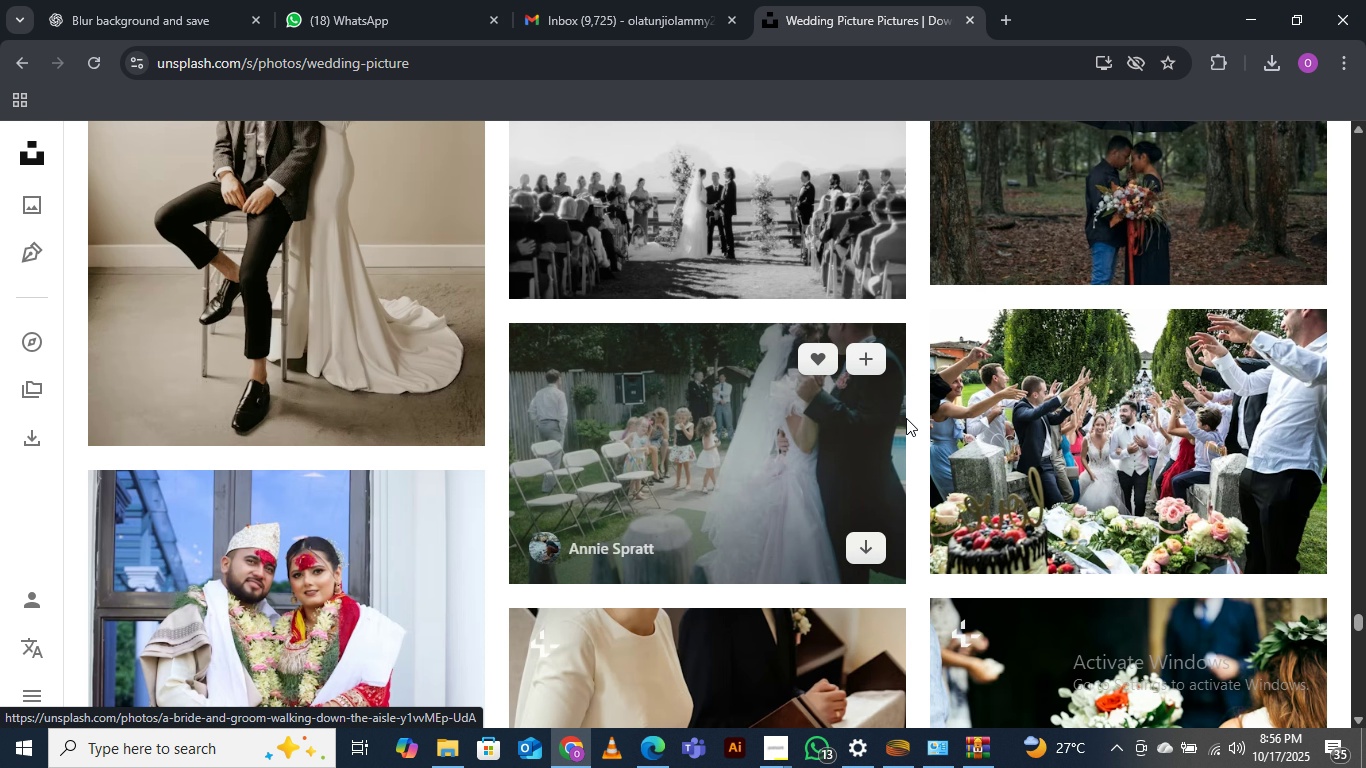 
wait(9.65)
 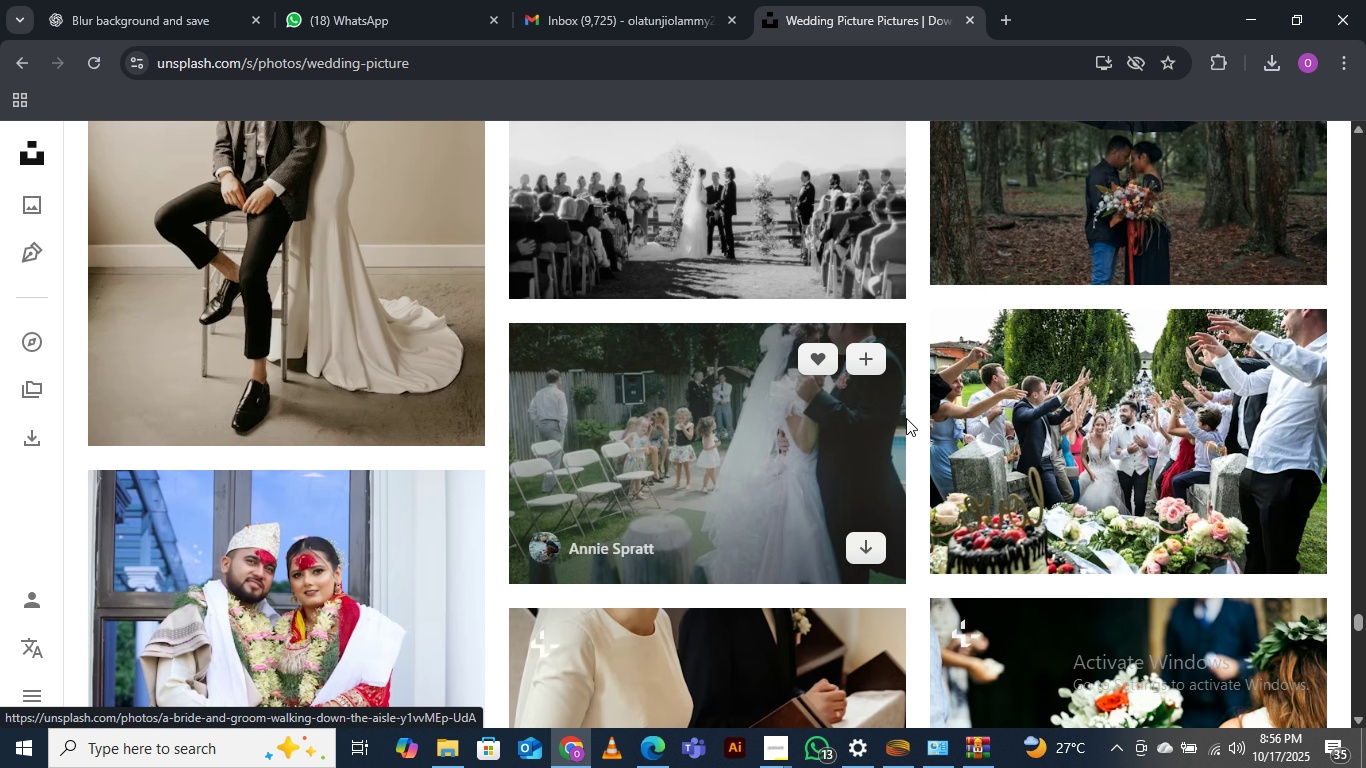 
scroll: coordinate [936, 363], scroll_direction: down, amount: 15.0
 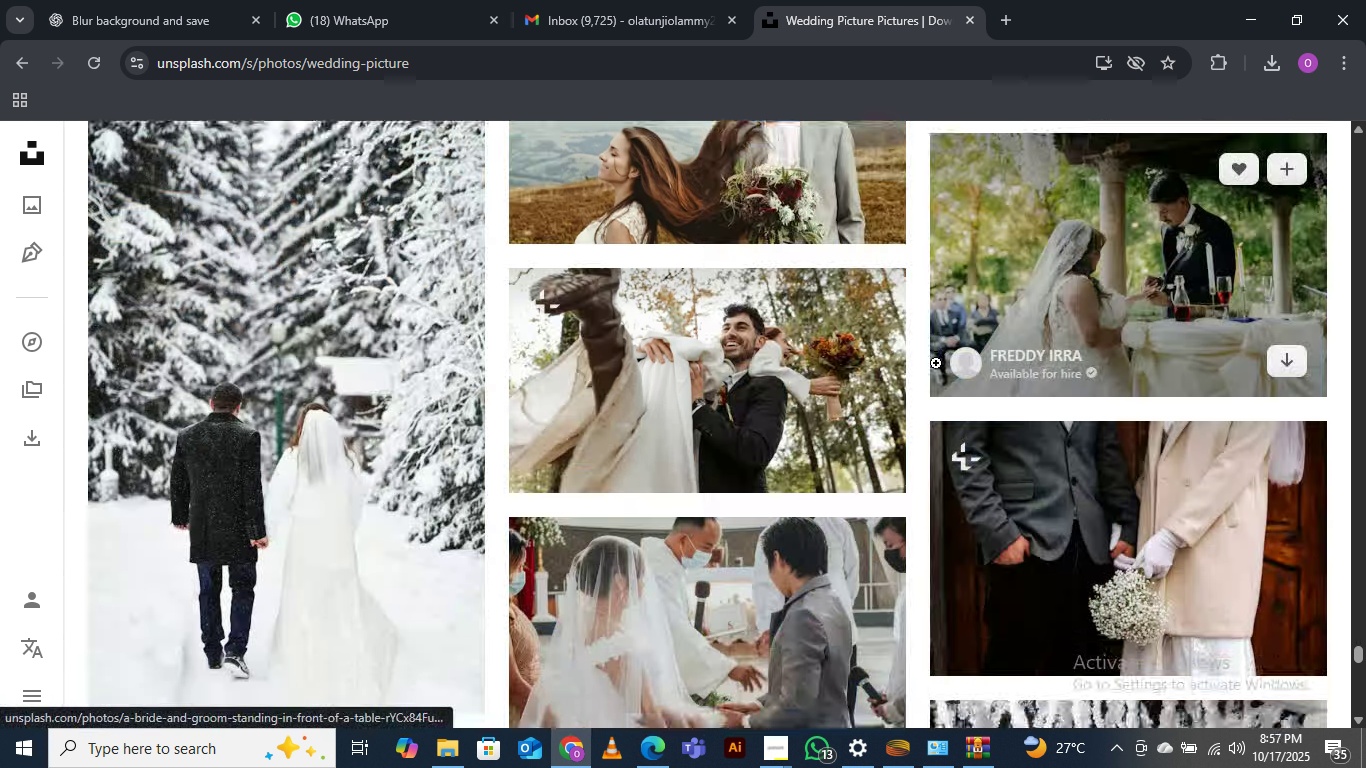 
scroll: coordinate [937, 352], scroll_direction: down, amount: 7.0
 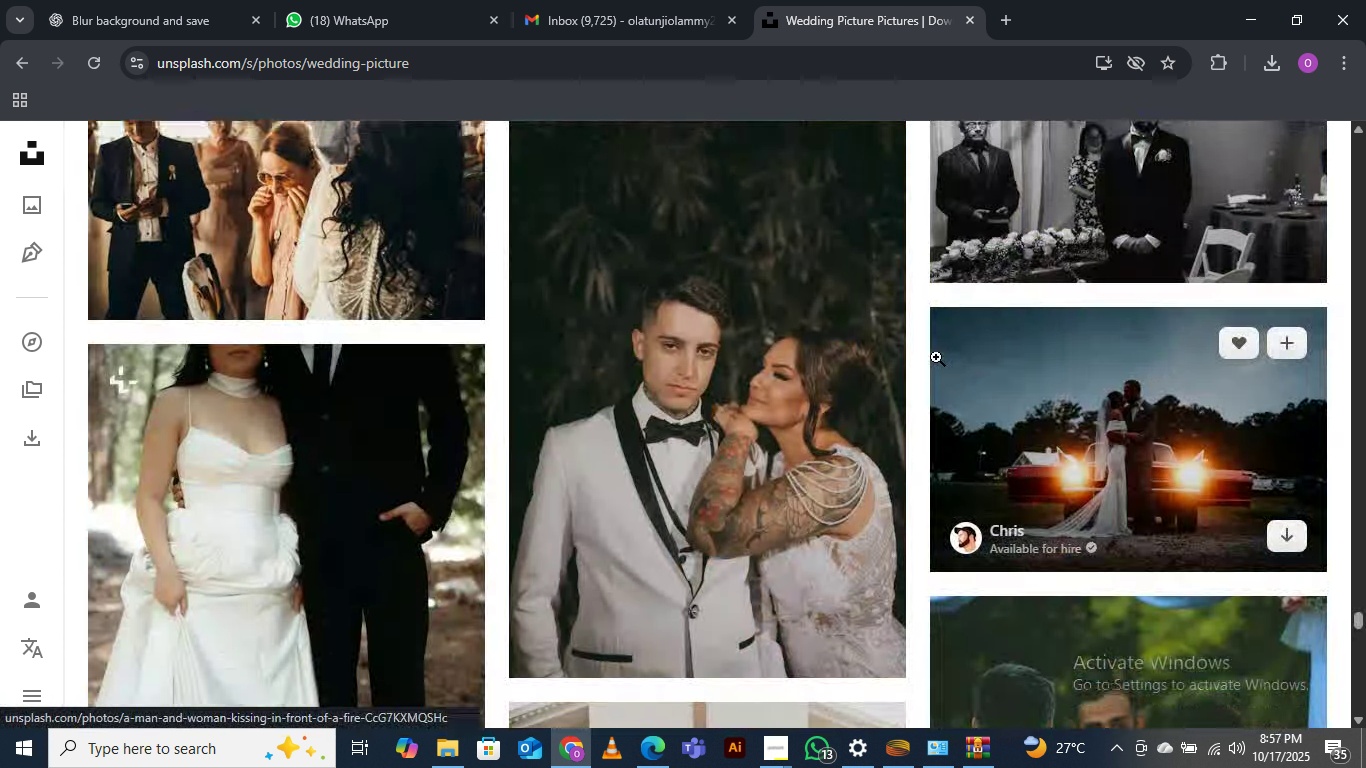 
scroll: coordinate [936, 357], scroll_direction: up, amount: 2.0
 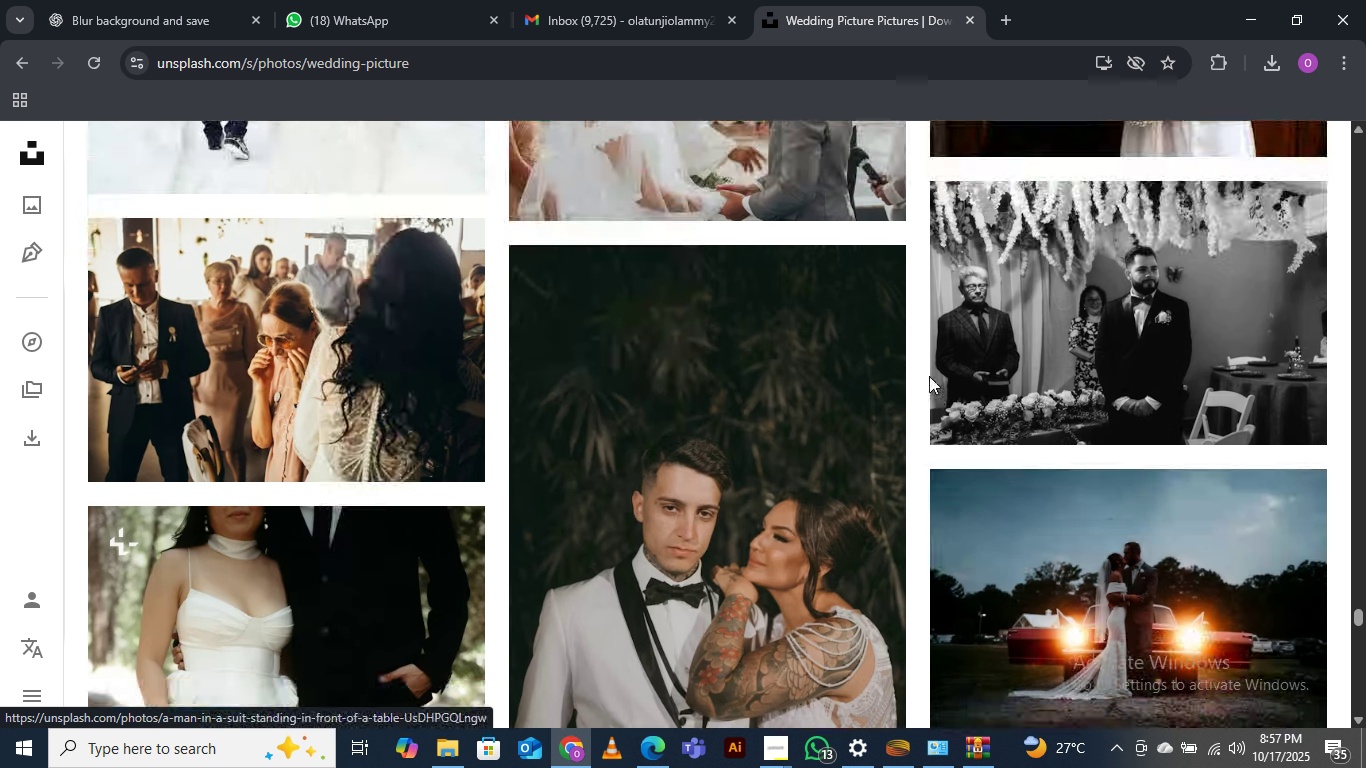 
scroll: coordinate [910, 506], scroll_direction: down, amount: 12.0
 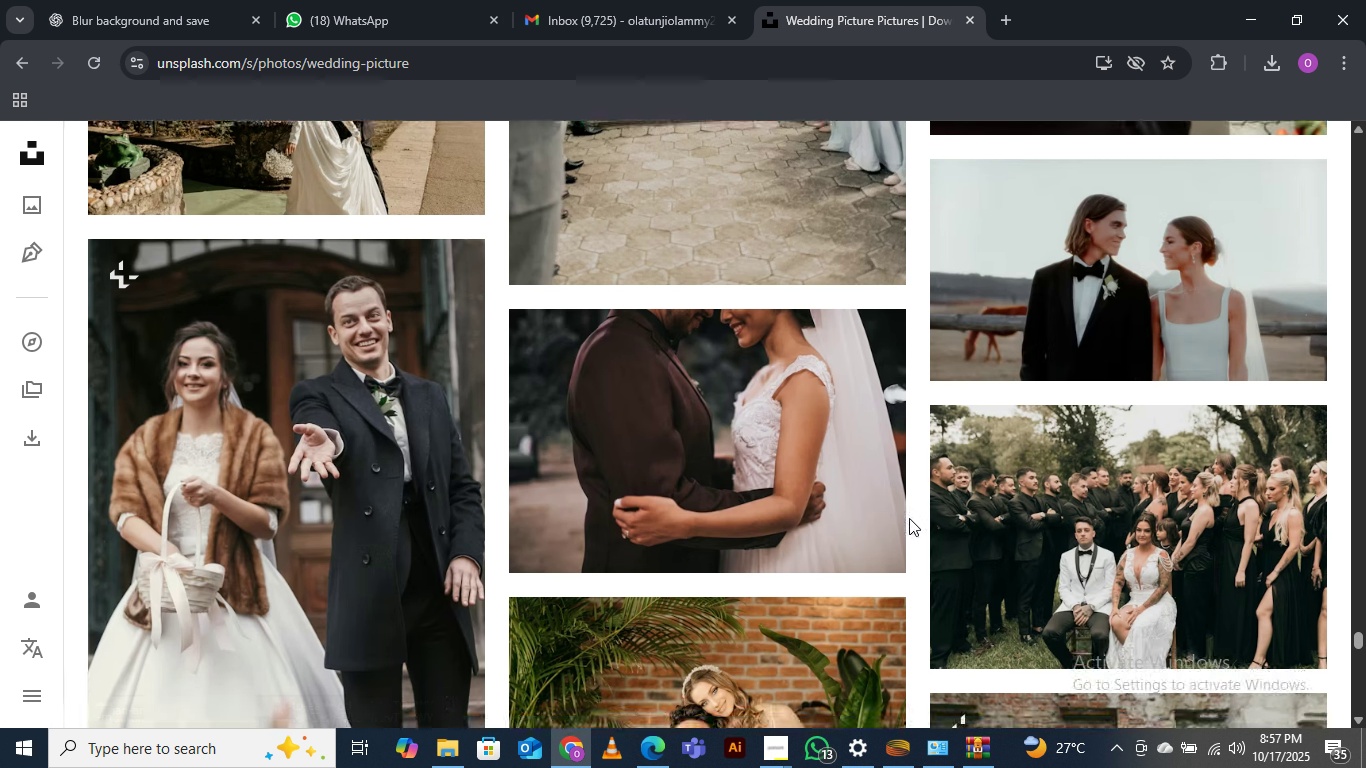 
scroll: coordinate [924, 570], scroll_direction: down, amount: 16.0
 